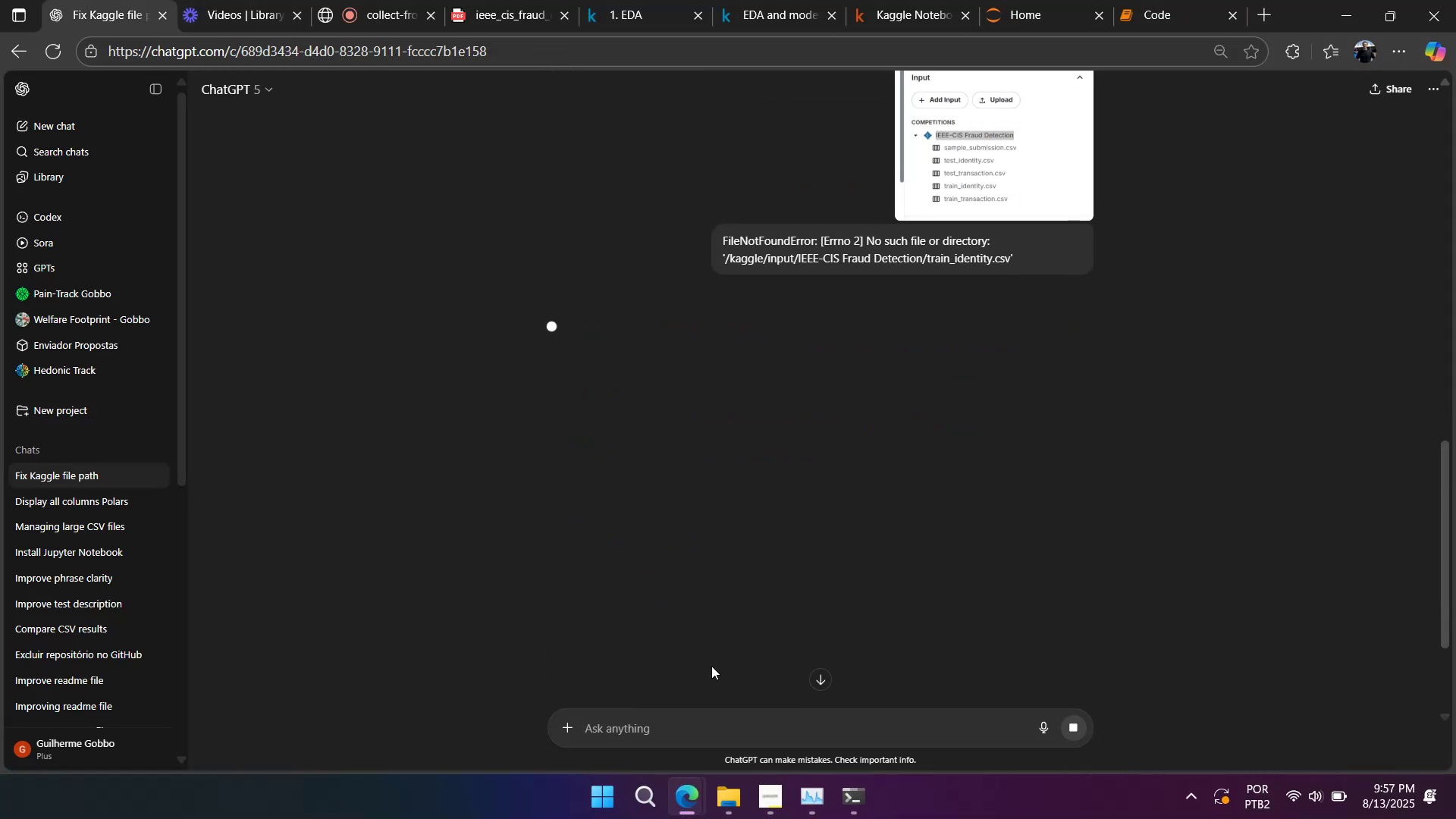 
scroll: coordinate [711, 666], scroll_direction: down, amount: 2.0
 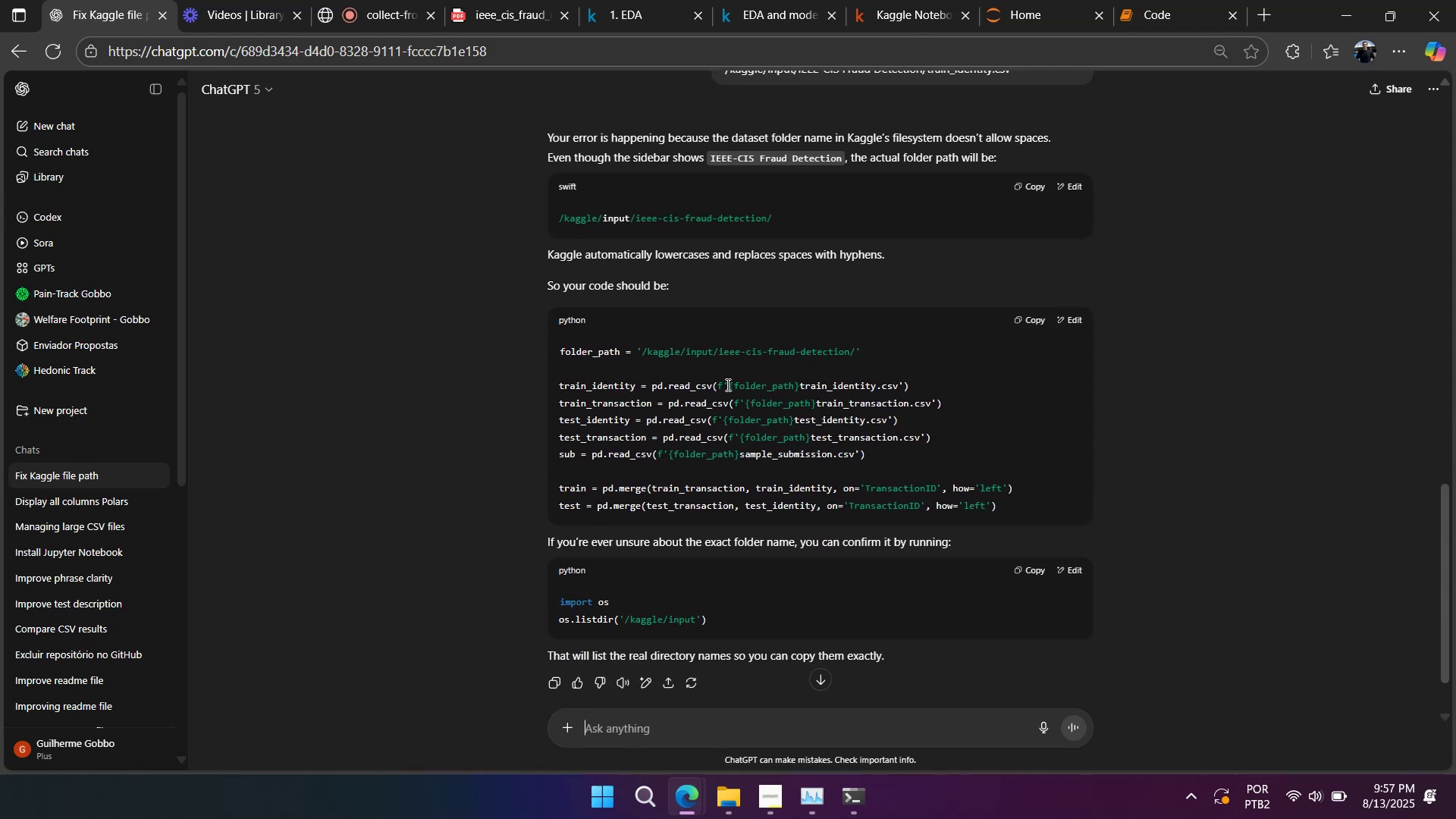 
double_click([732, 347])
 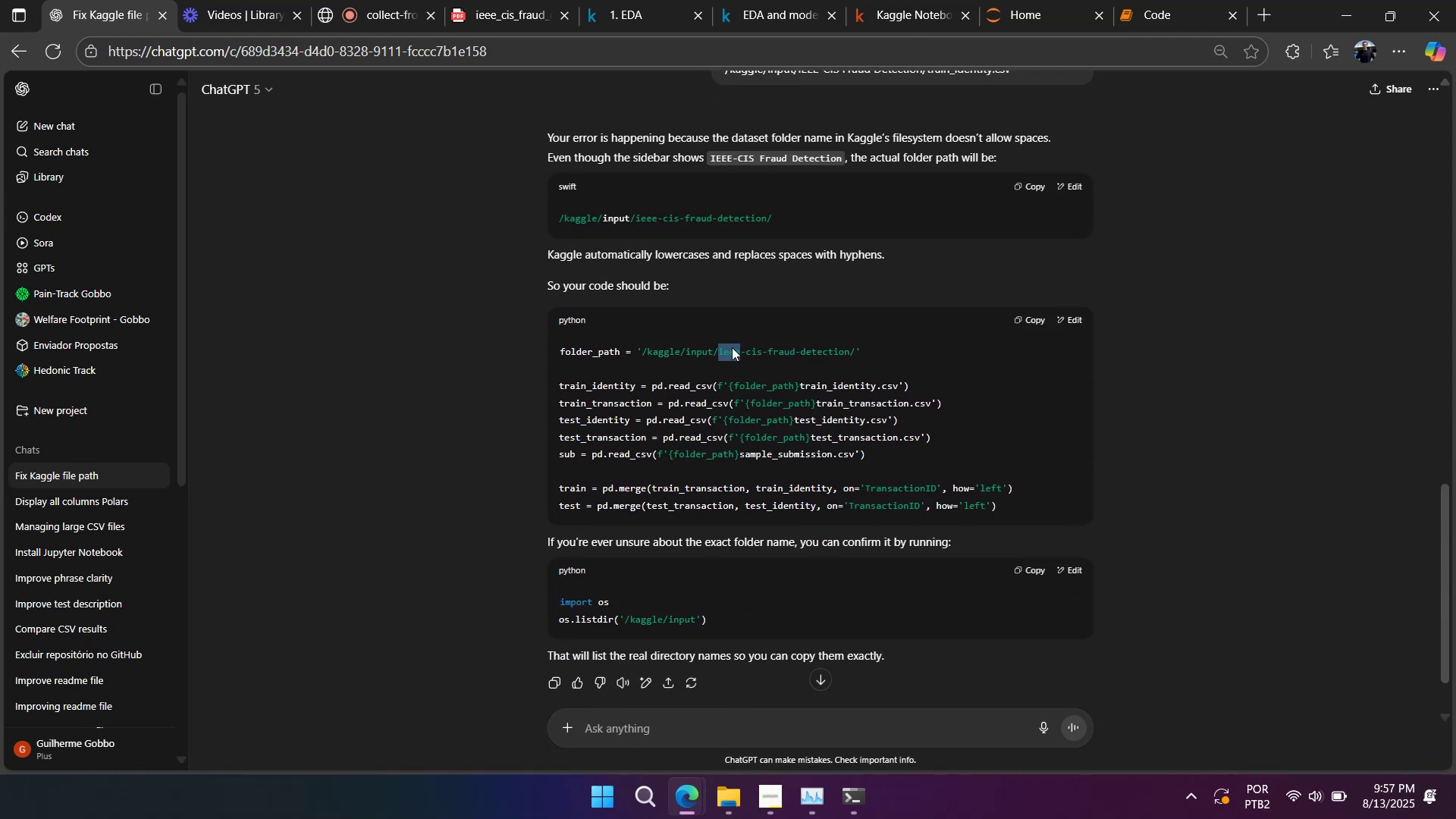 
triple_click([732, 347])
 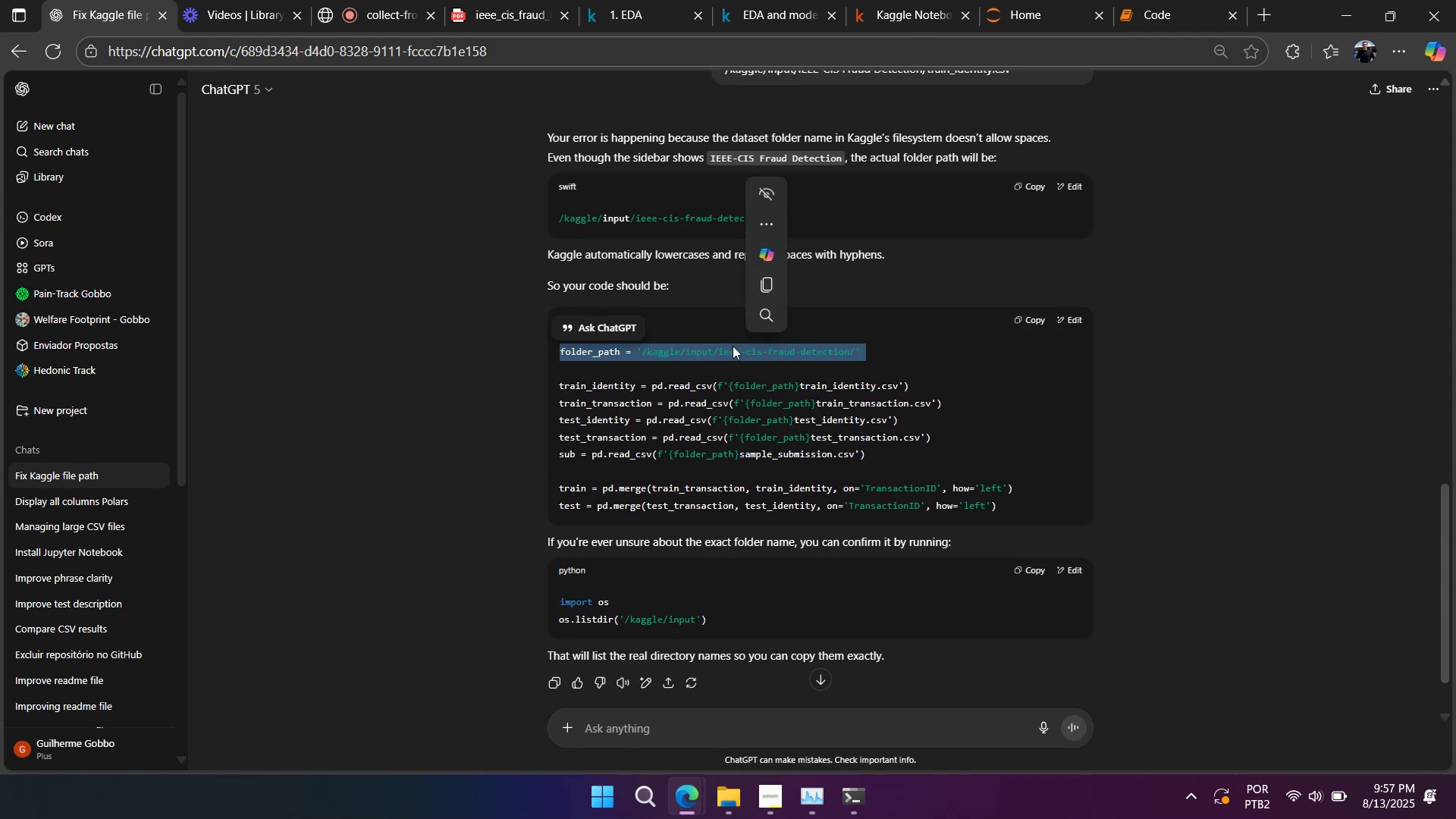 
key(Control+C)
 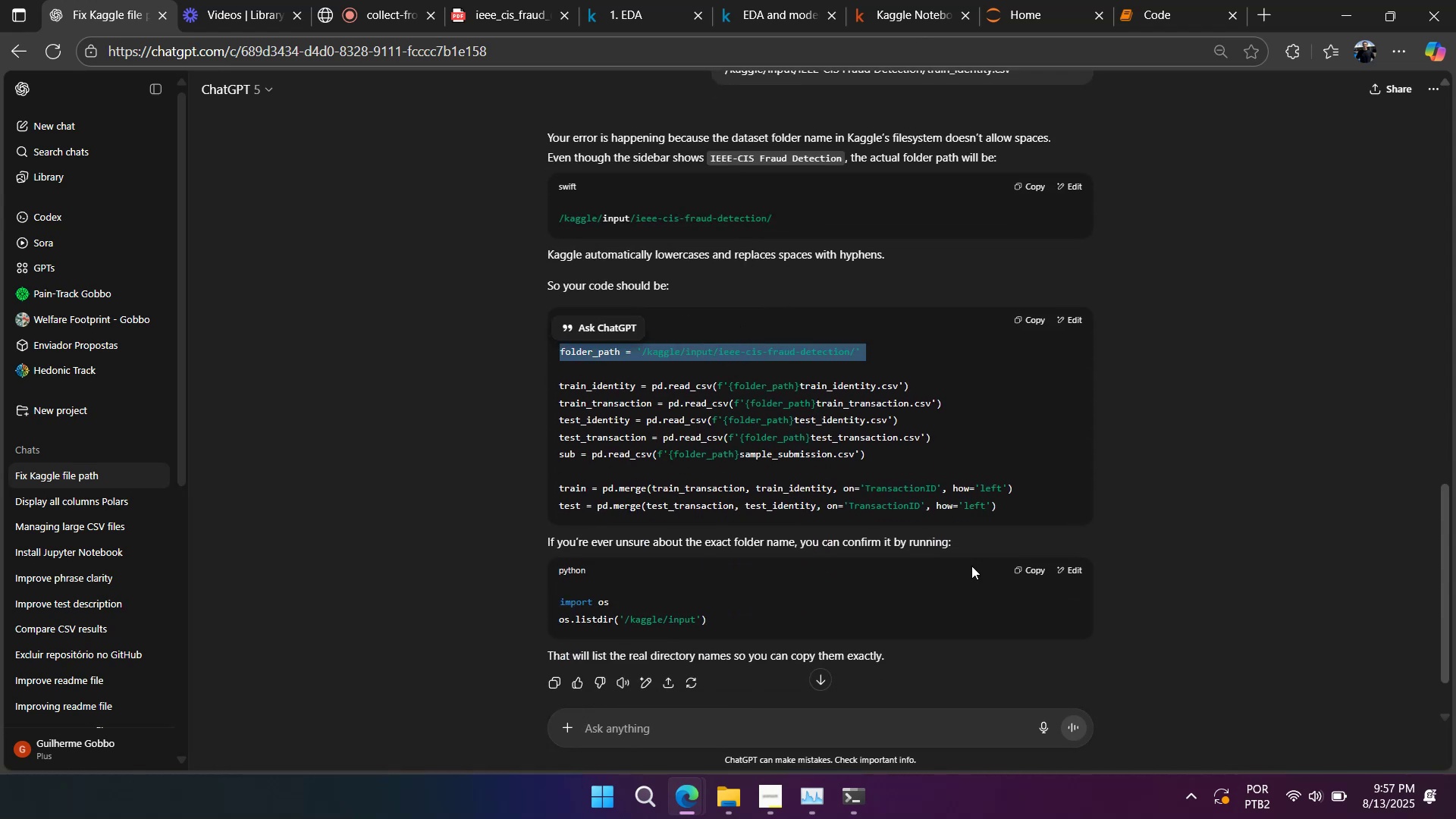 
left_click([1034, 571])
 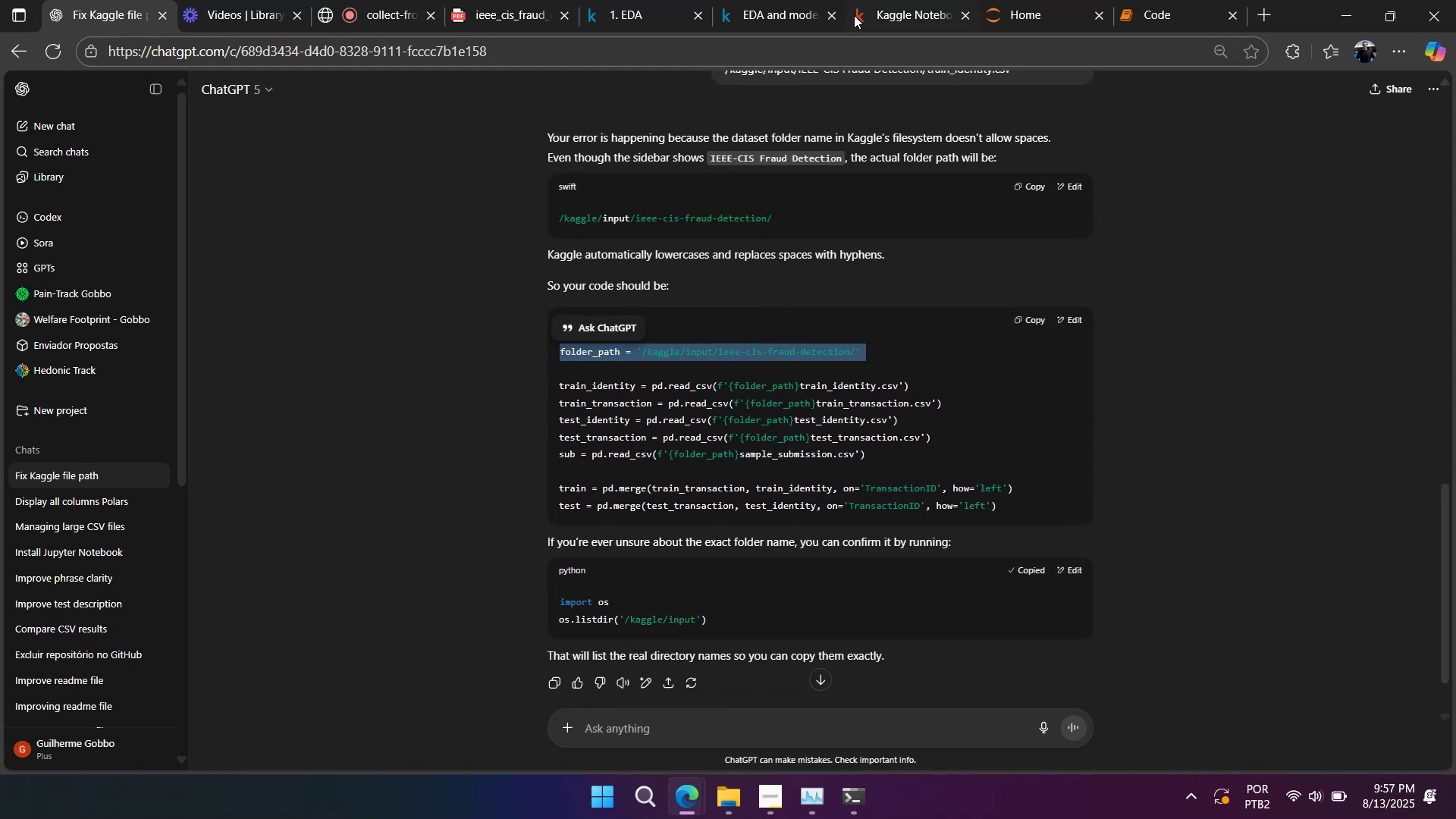 
left_click([784, 5])
 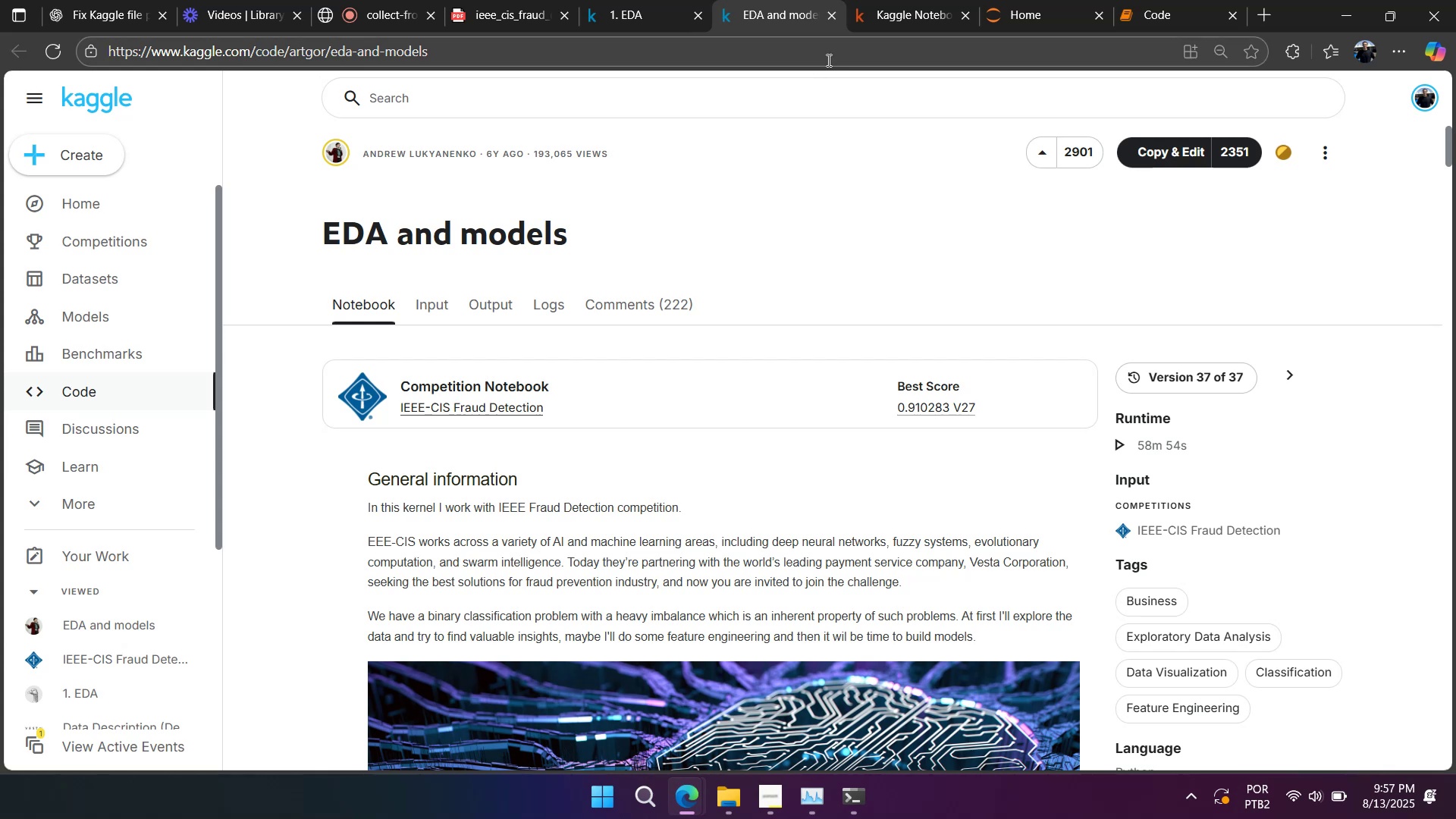 
left_click([881, 22])
 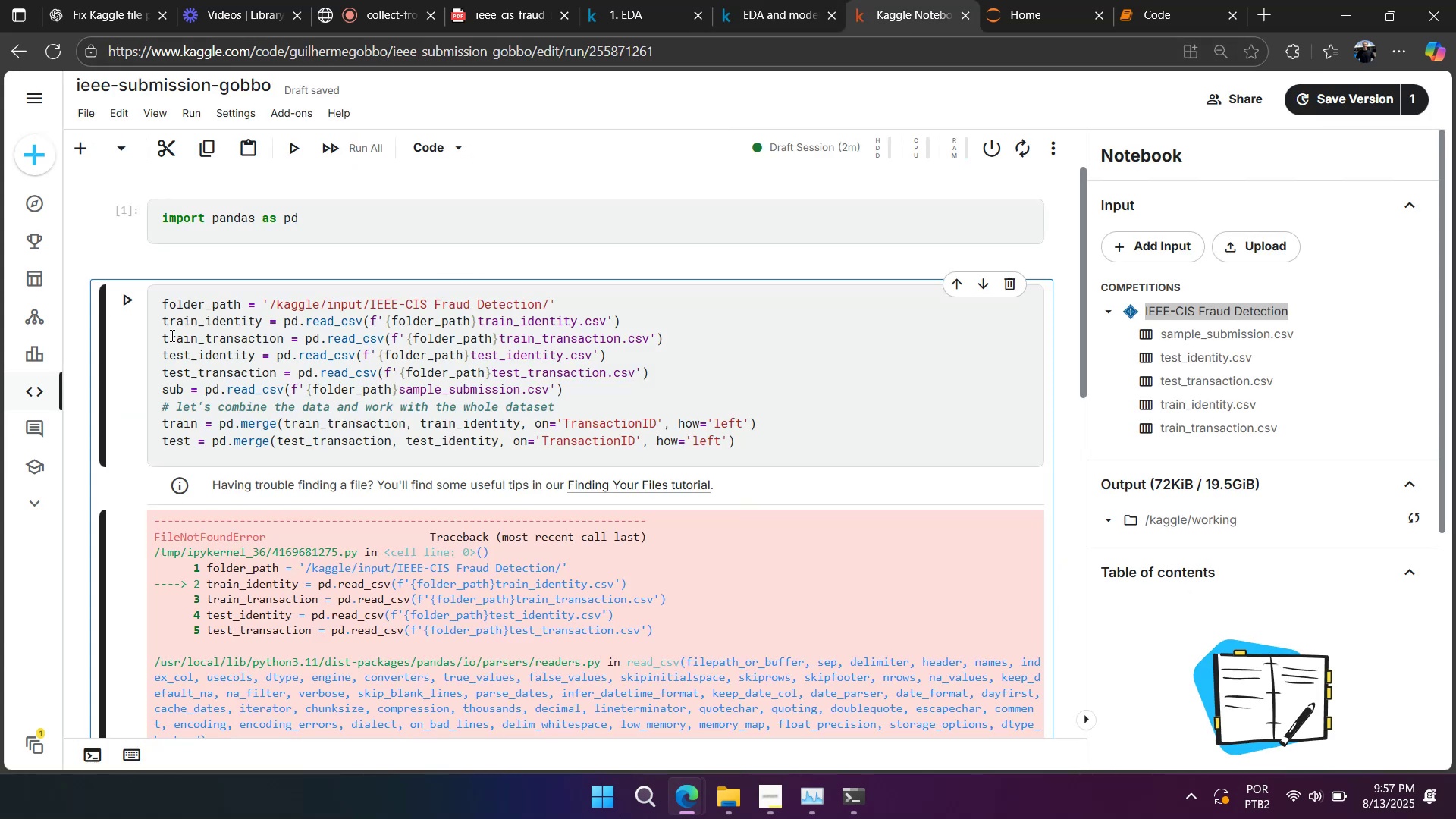 
left_click([137, 349])
 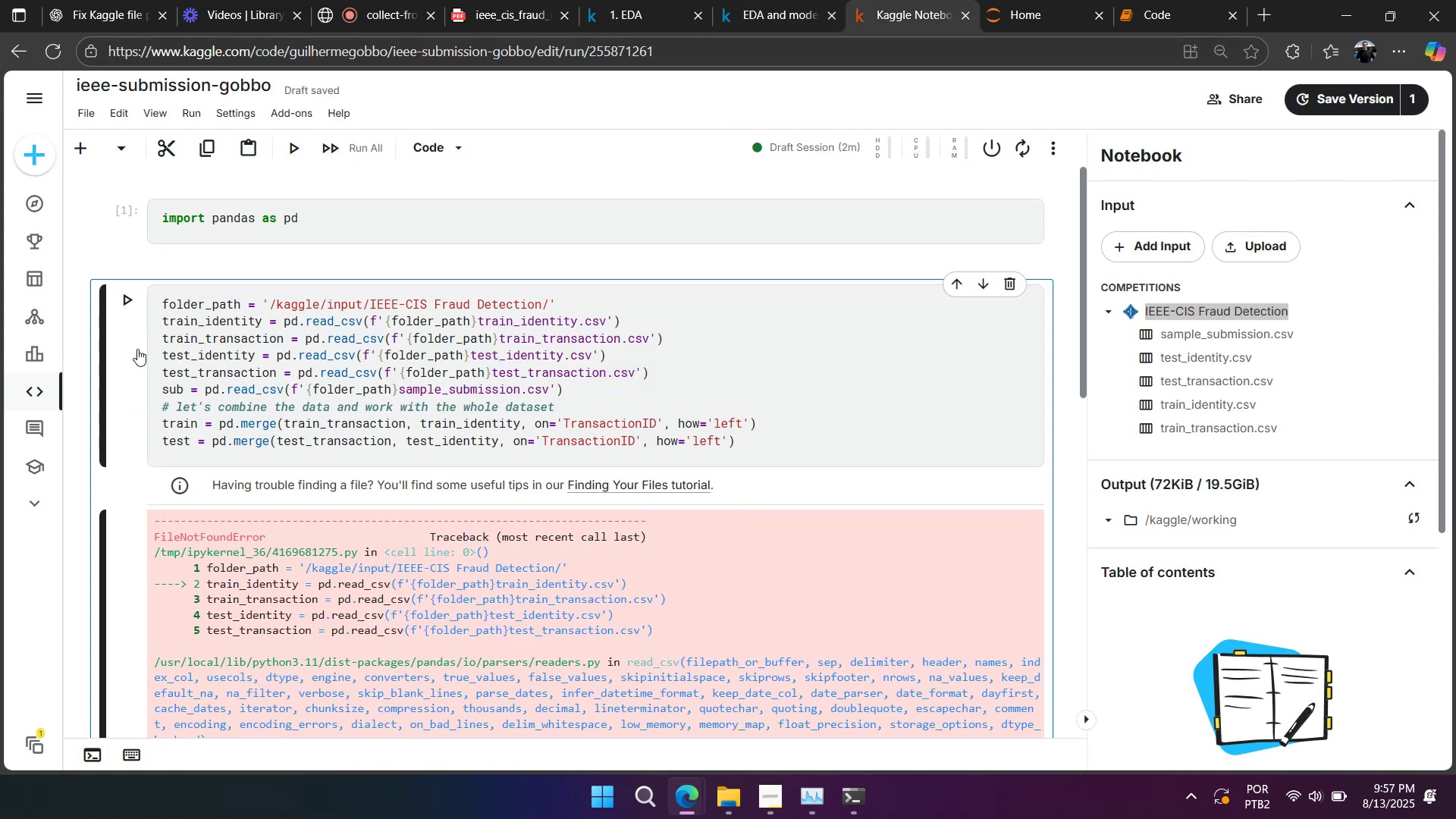 
key(A)
 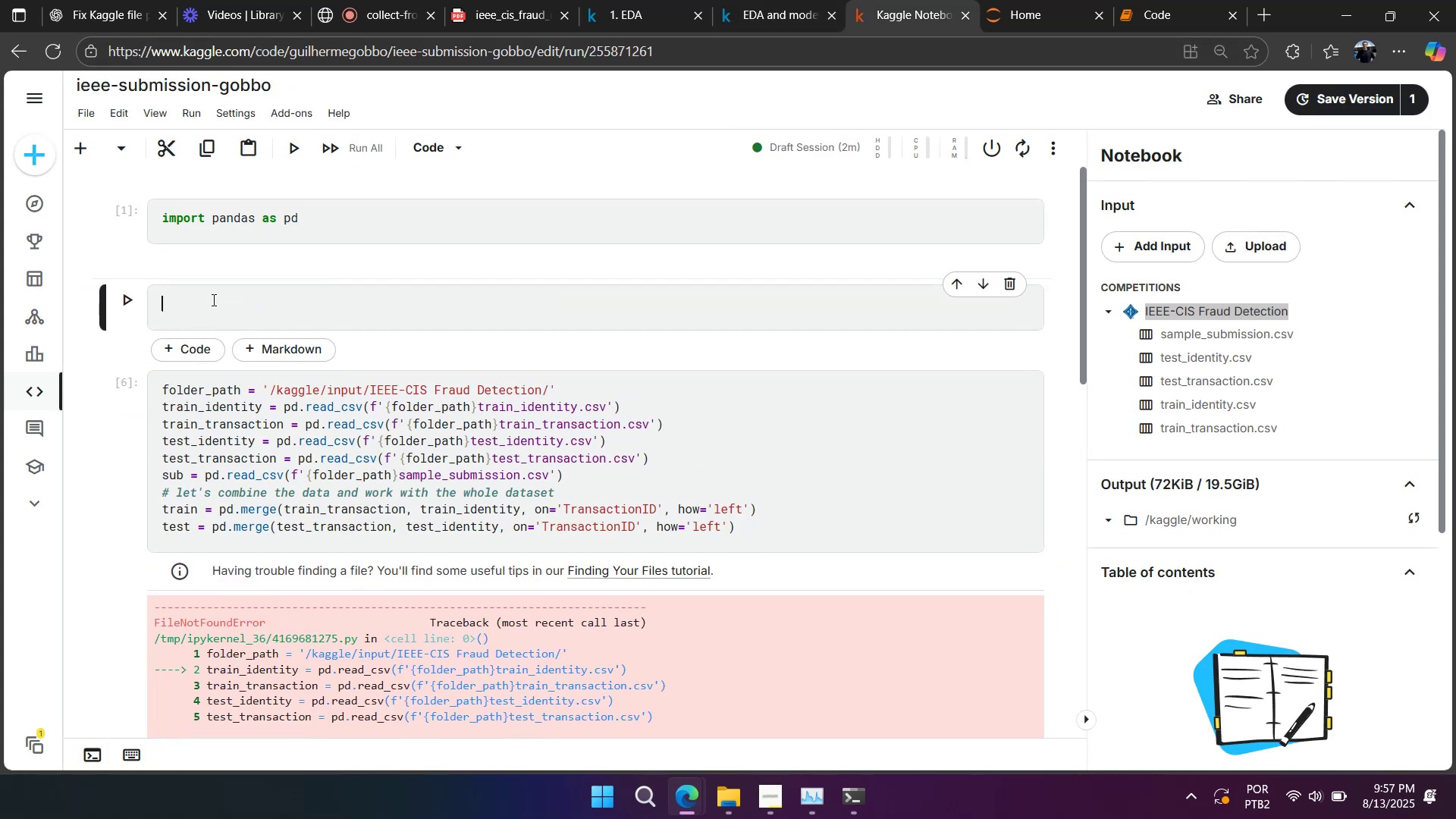 
key(Control+V)
 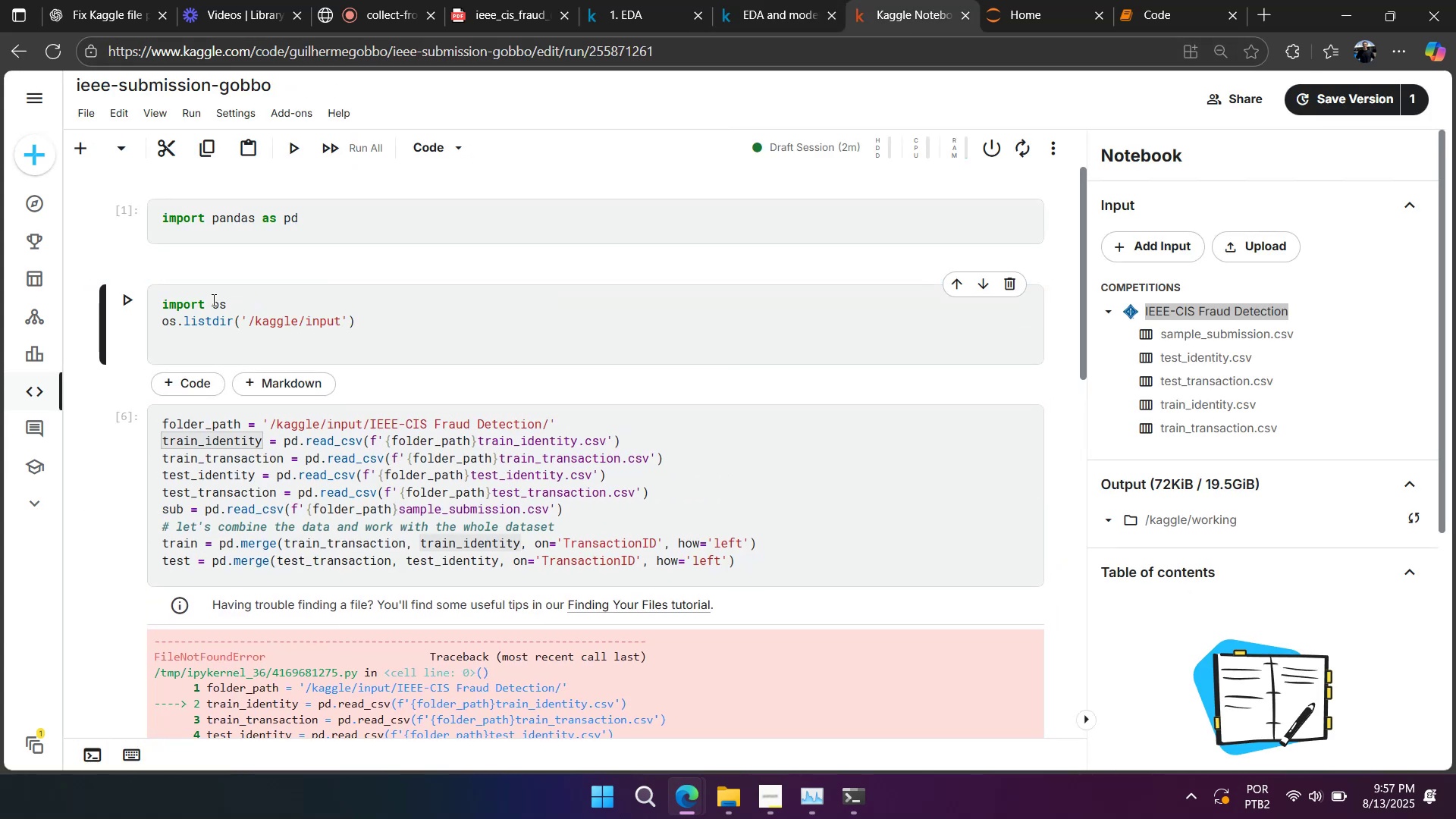 
key(Backspace)
 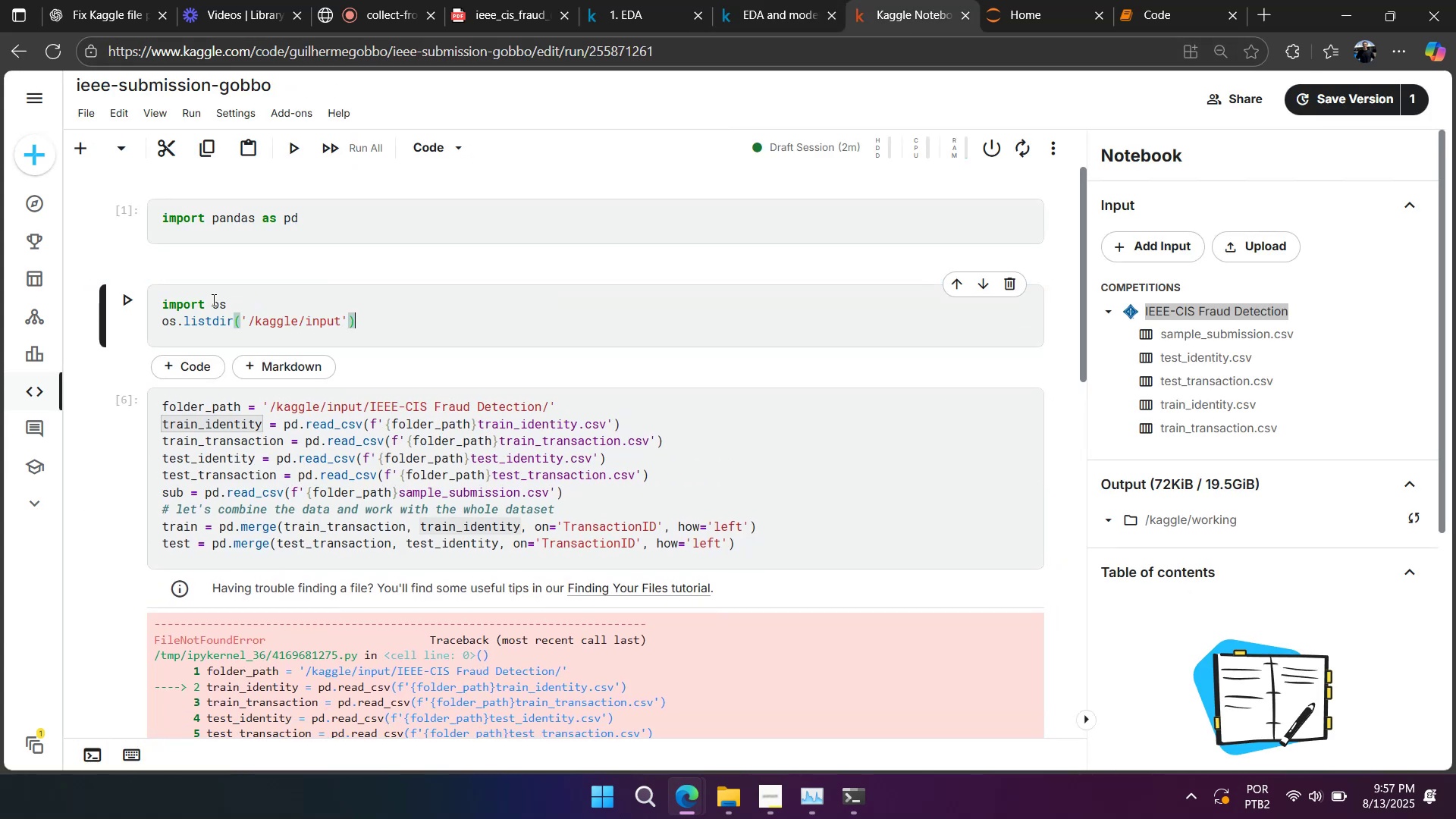 
key(Shift+Enter)
 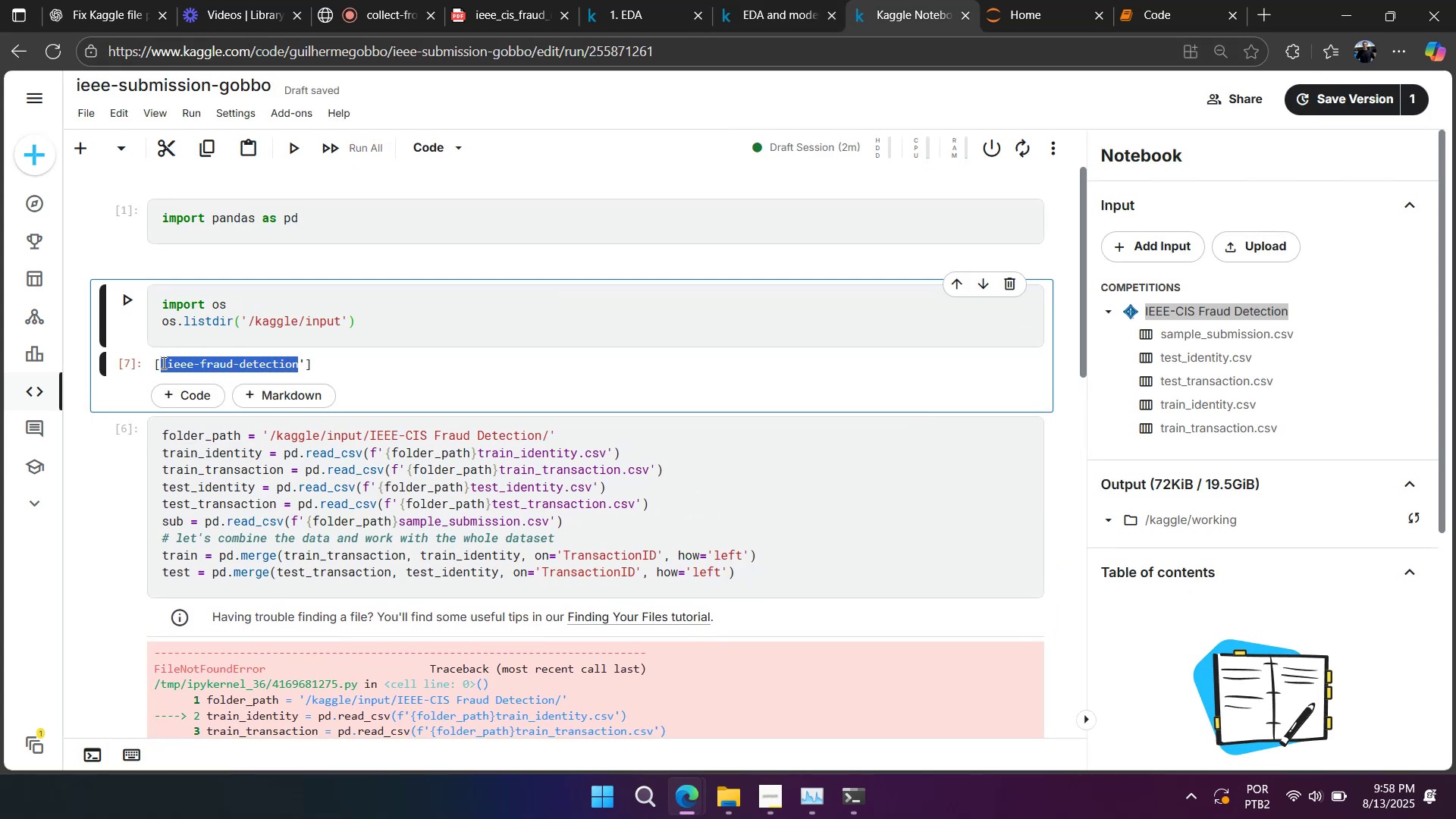 
key(Control+C)
 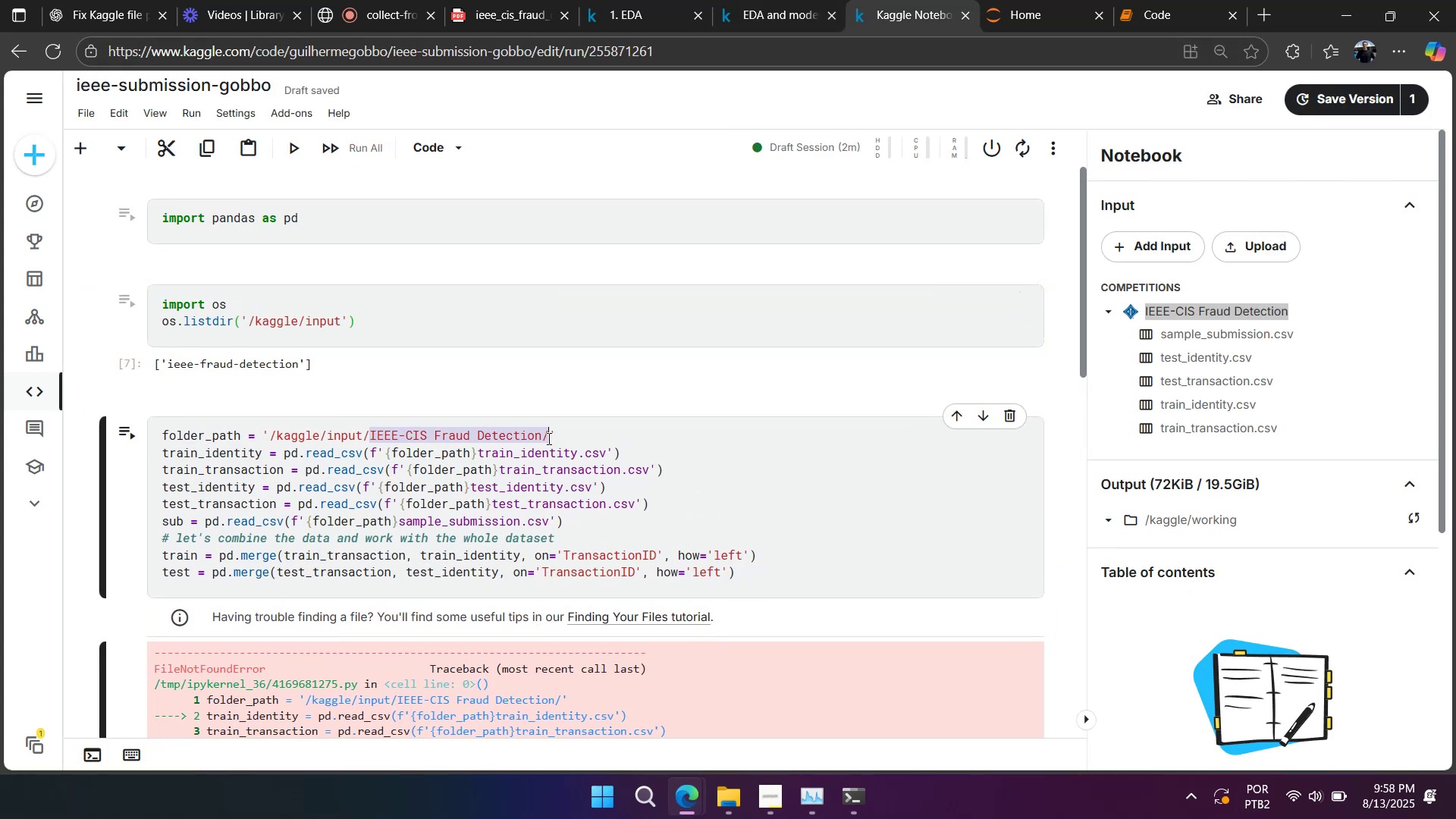 
key(Control+V)
 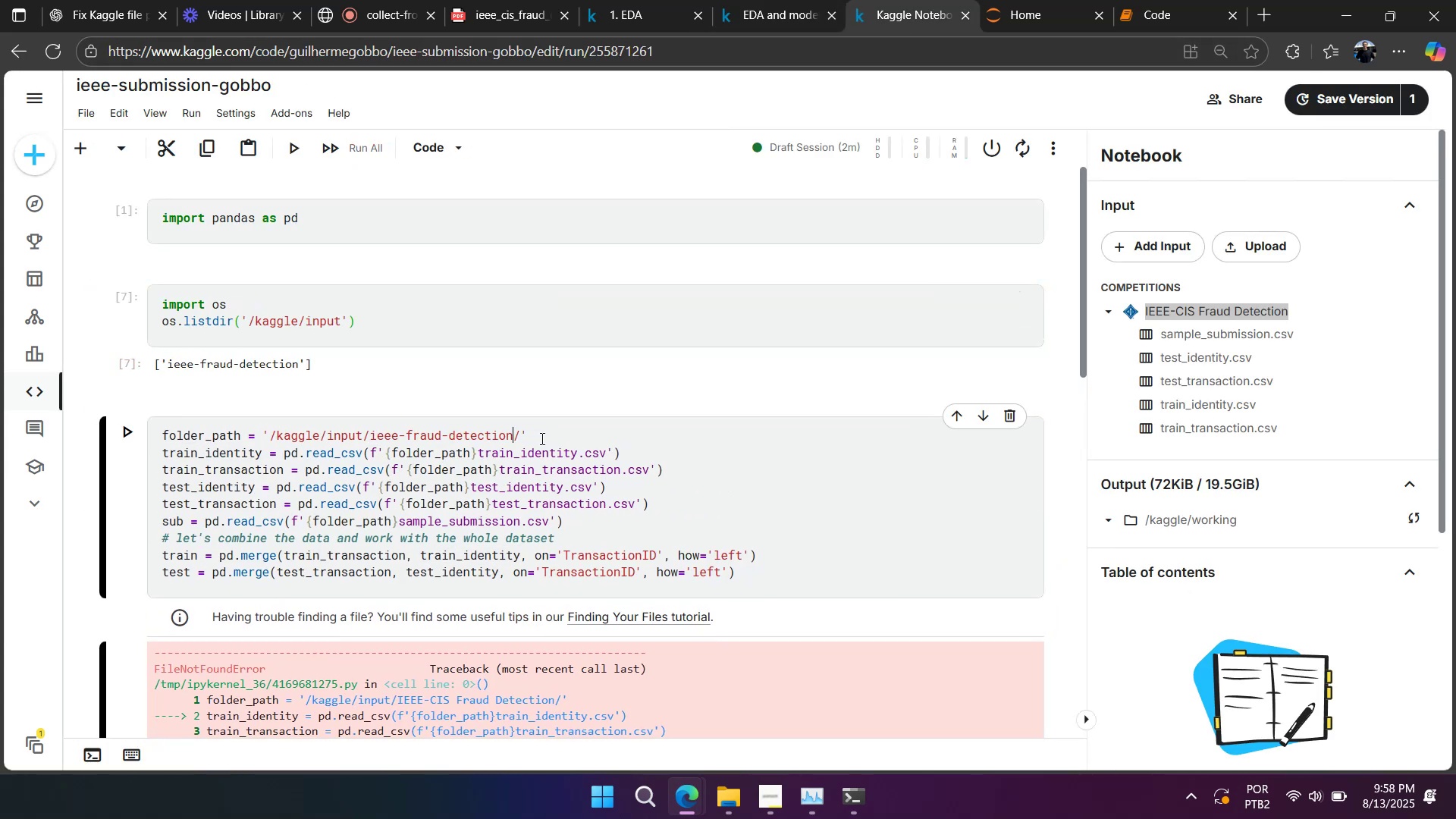 
key(Shift+Enter)
 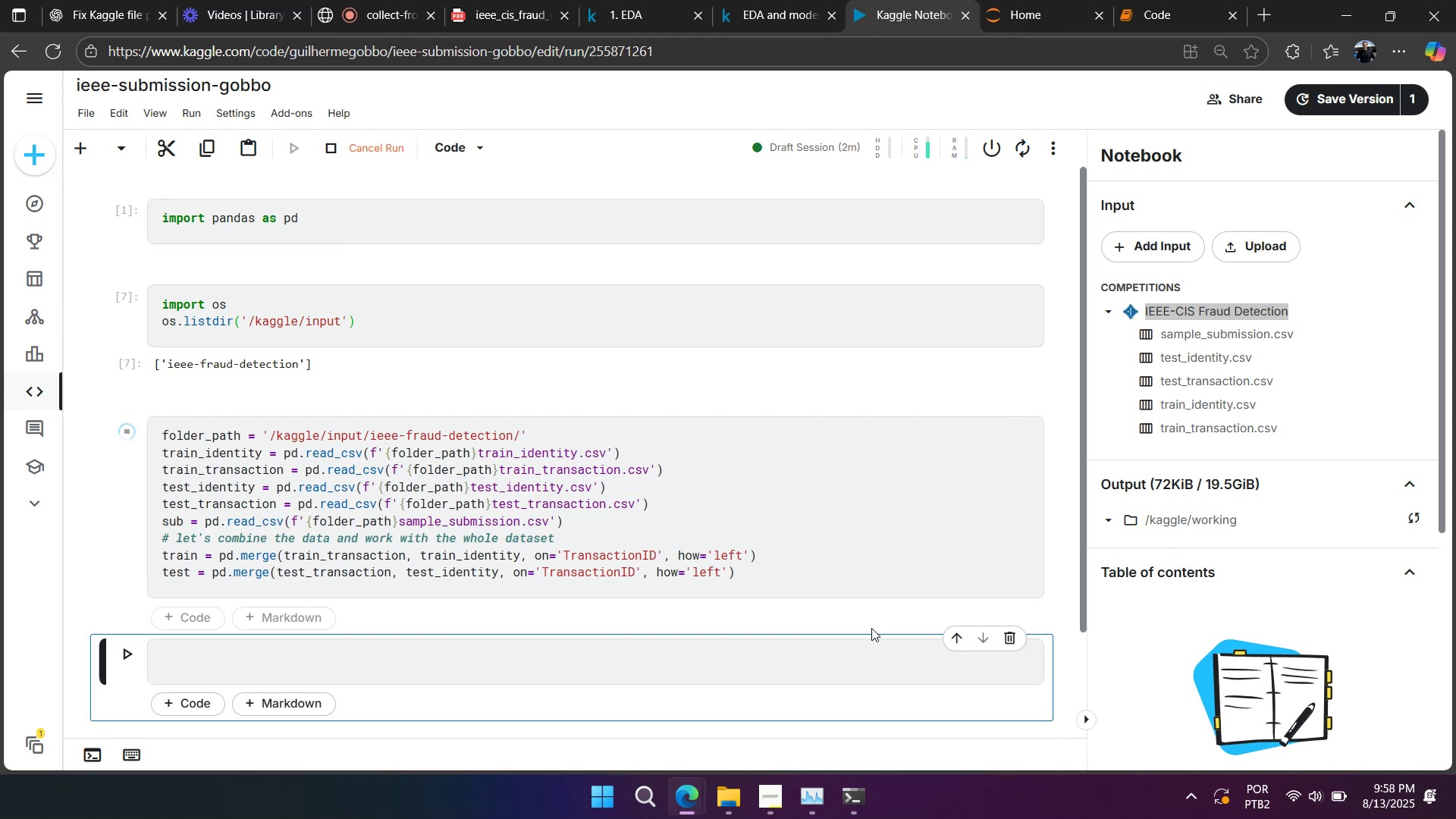 
left_click([821, 788])
 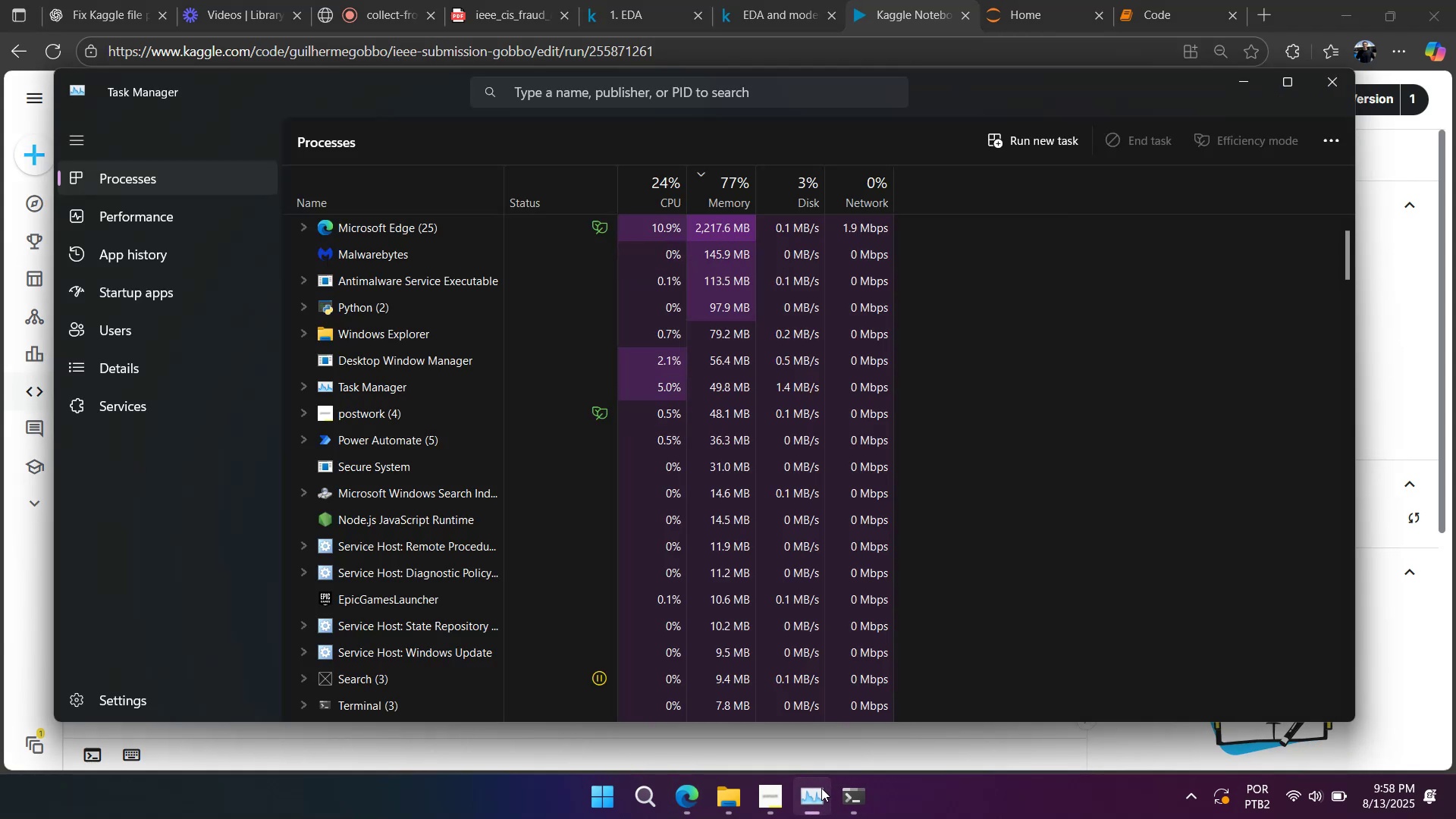 
left_click([821, 788])
 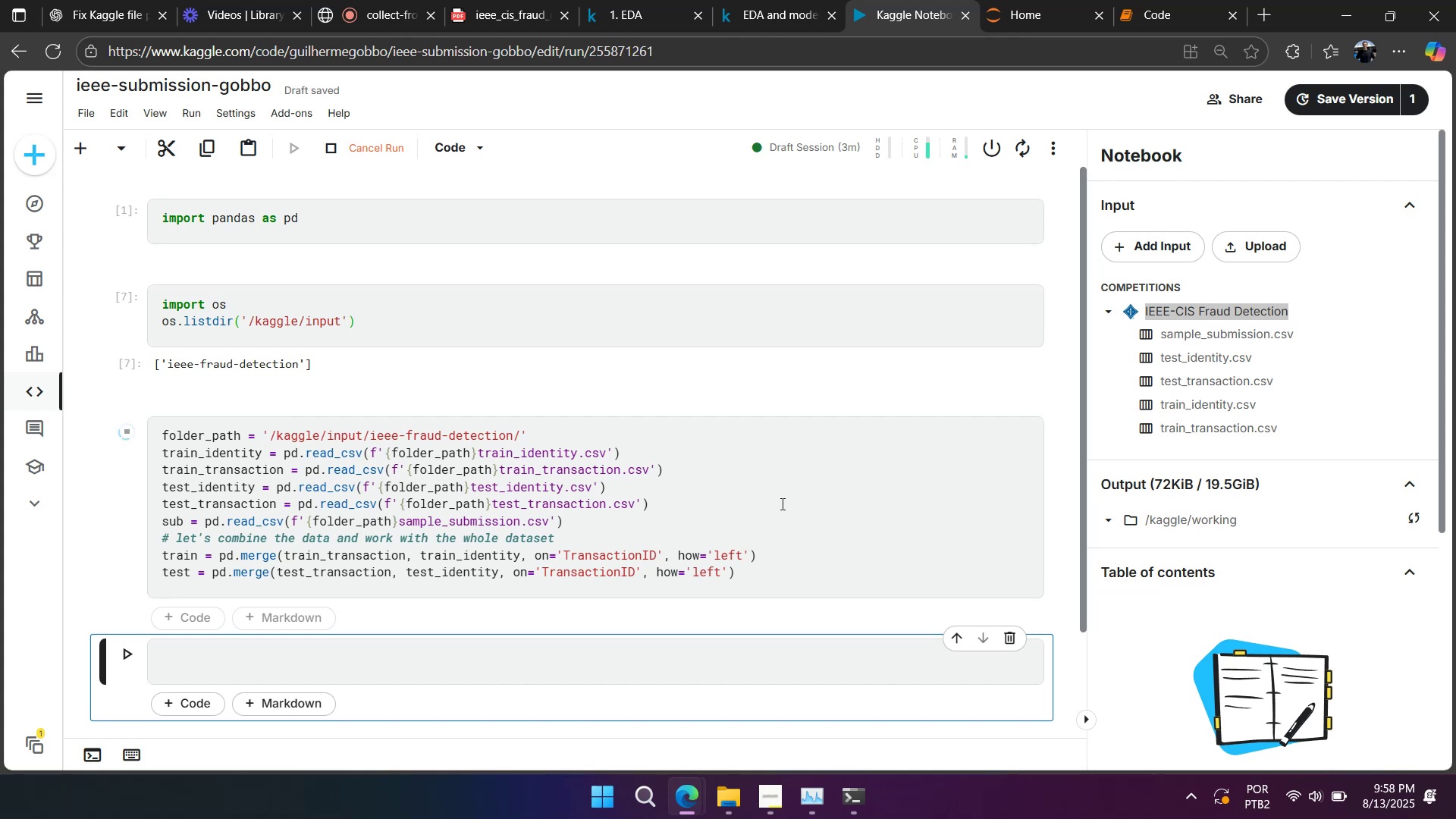 
wait(50.61)
 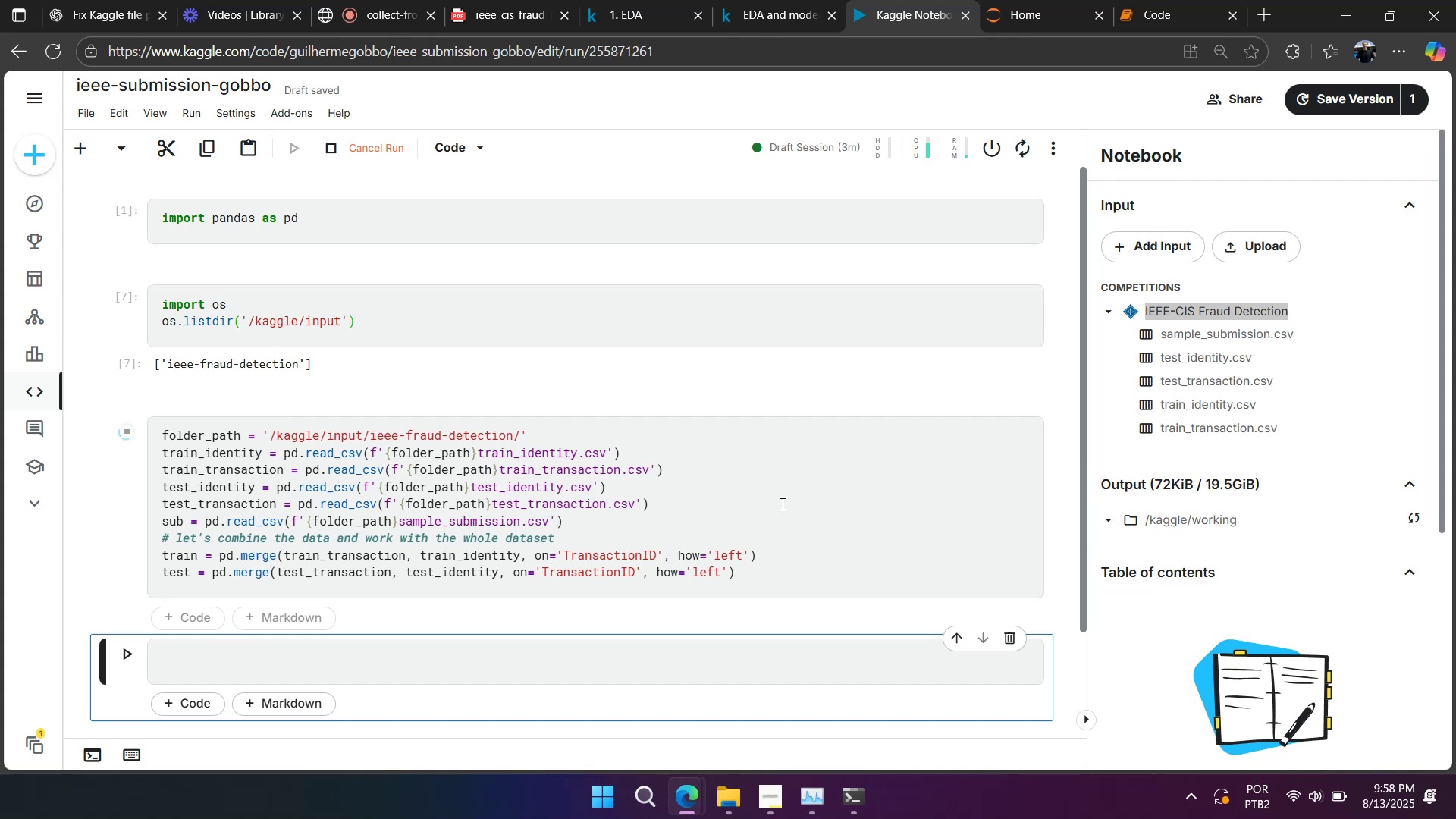 
left_click([618, 484])
 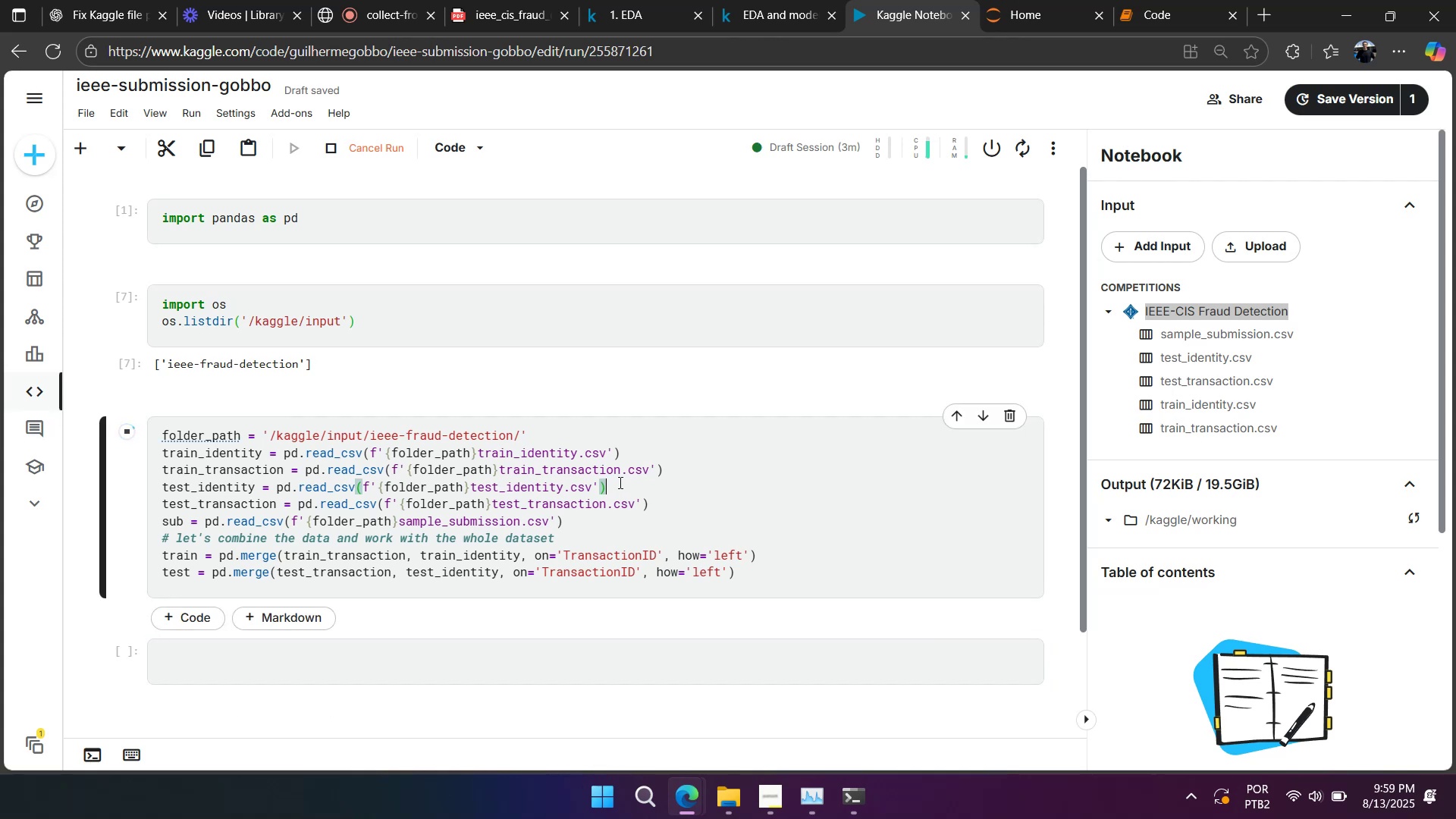 
right_click([619, 482])
 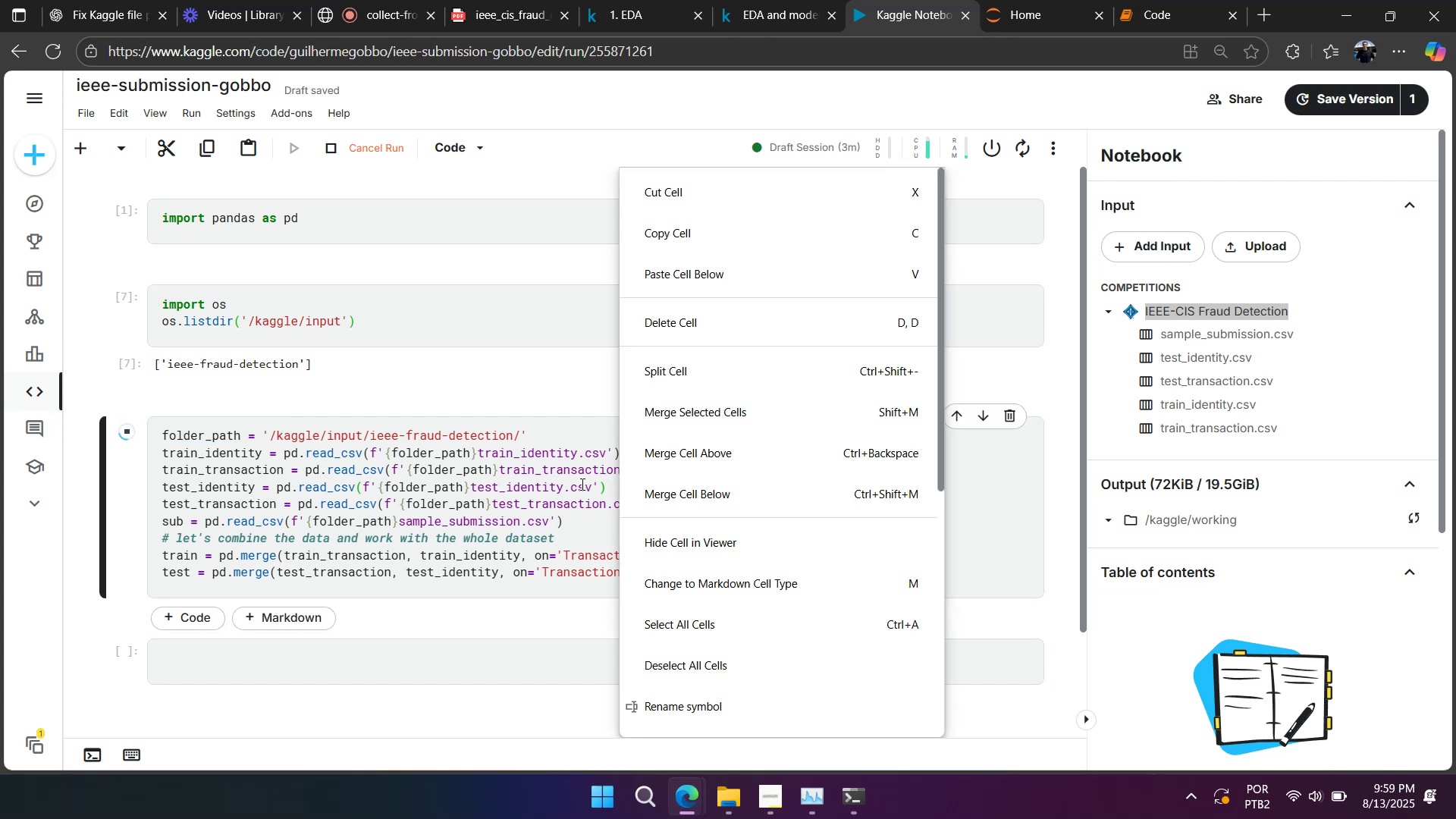 
left_click([581, 484])
 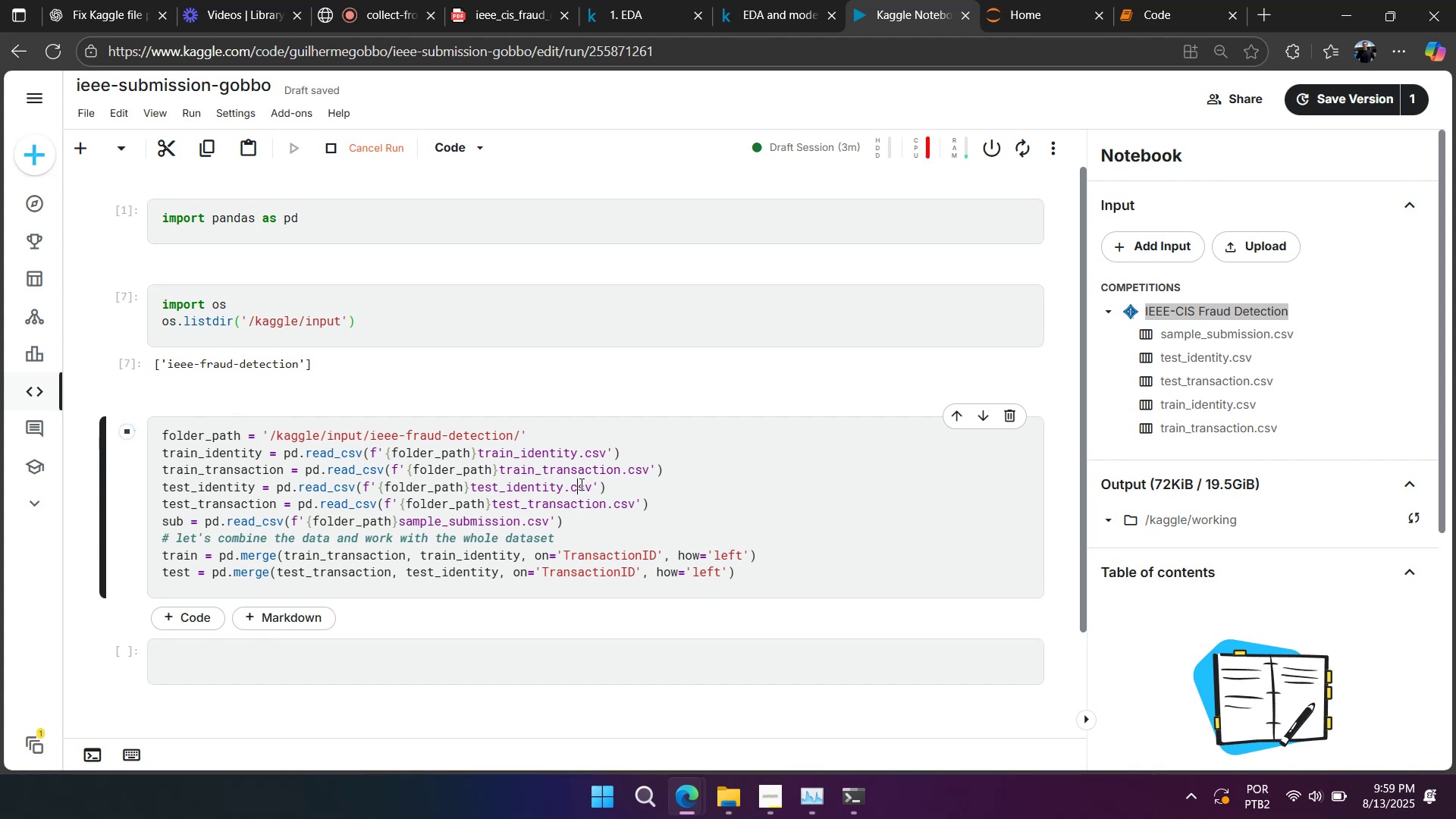 
wait(5.11)
 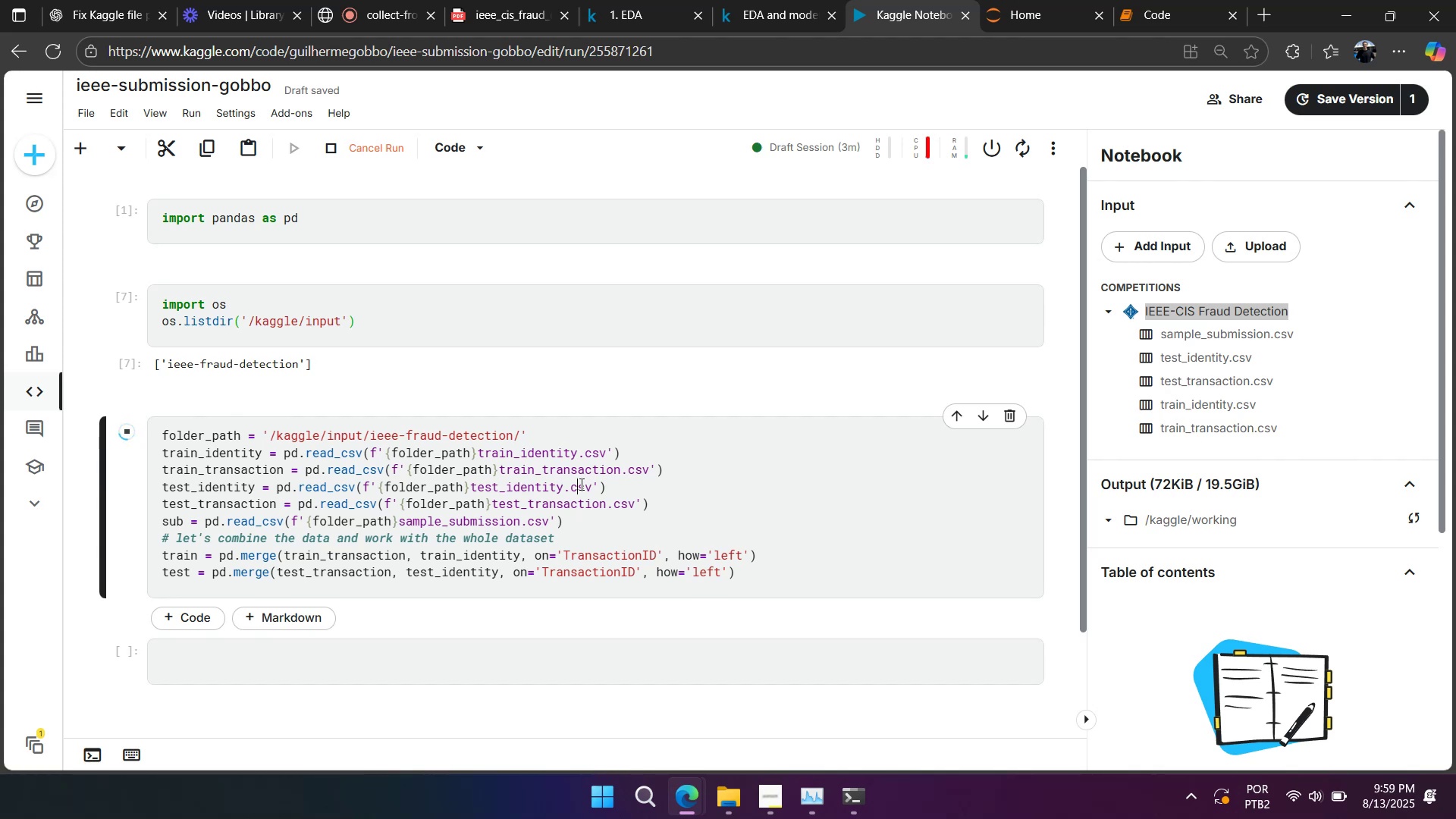 
left_click([815, 789])
 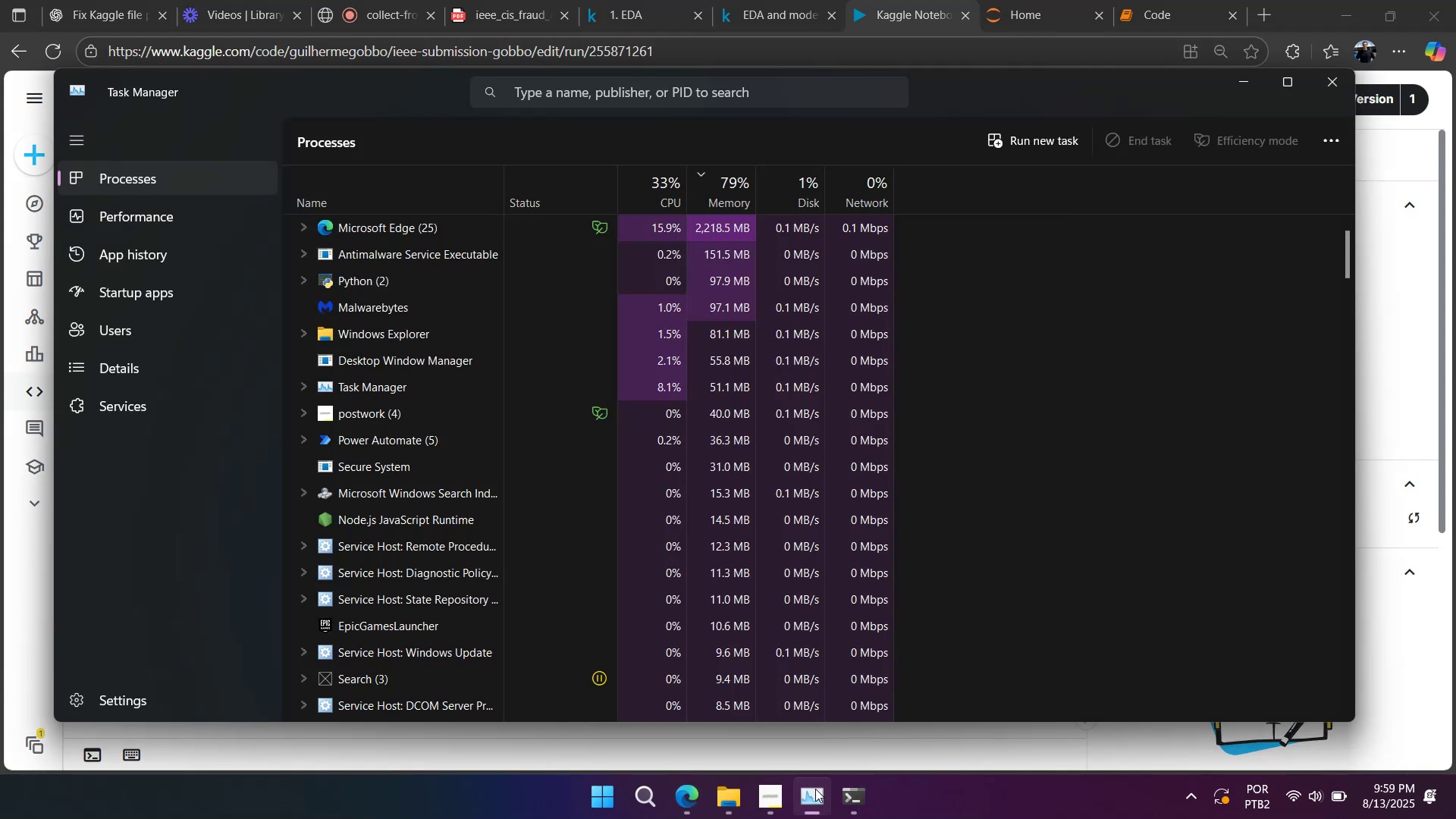 
left_click([815, 789])
 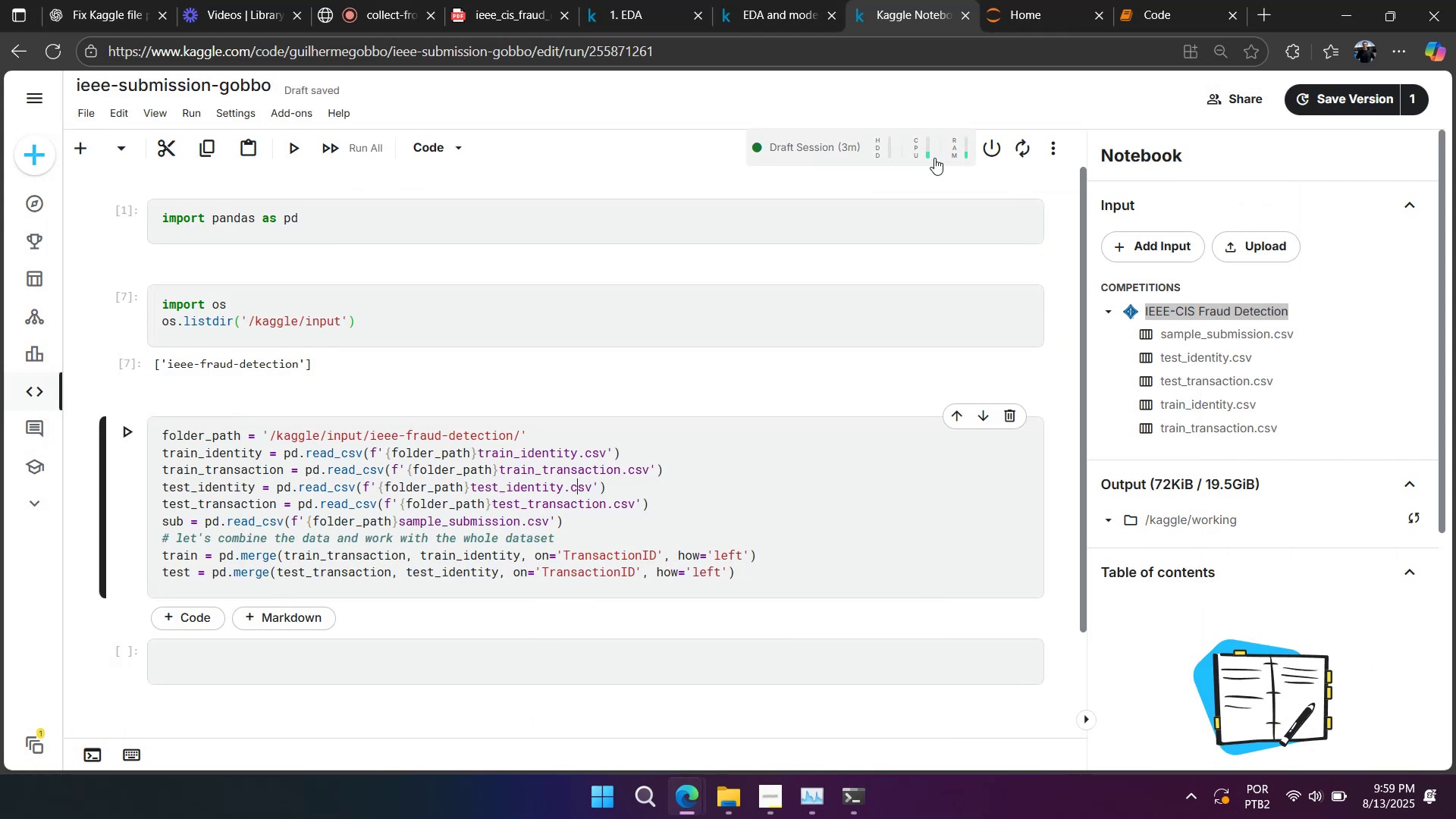 
left_click([924, 160])
 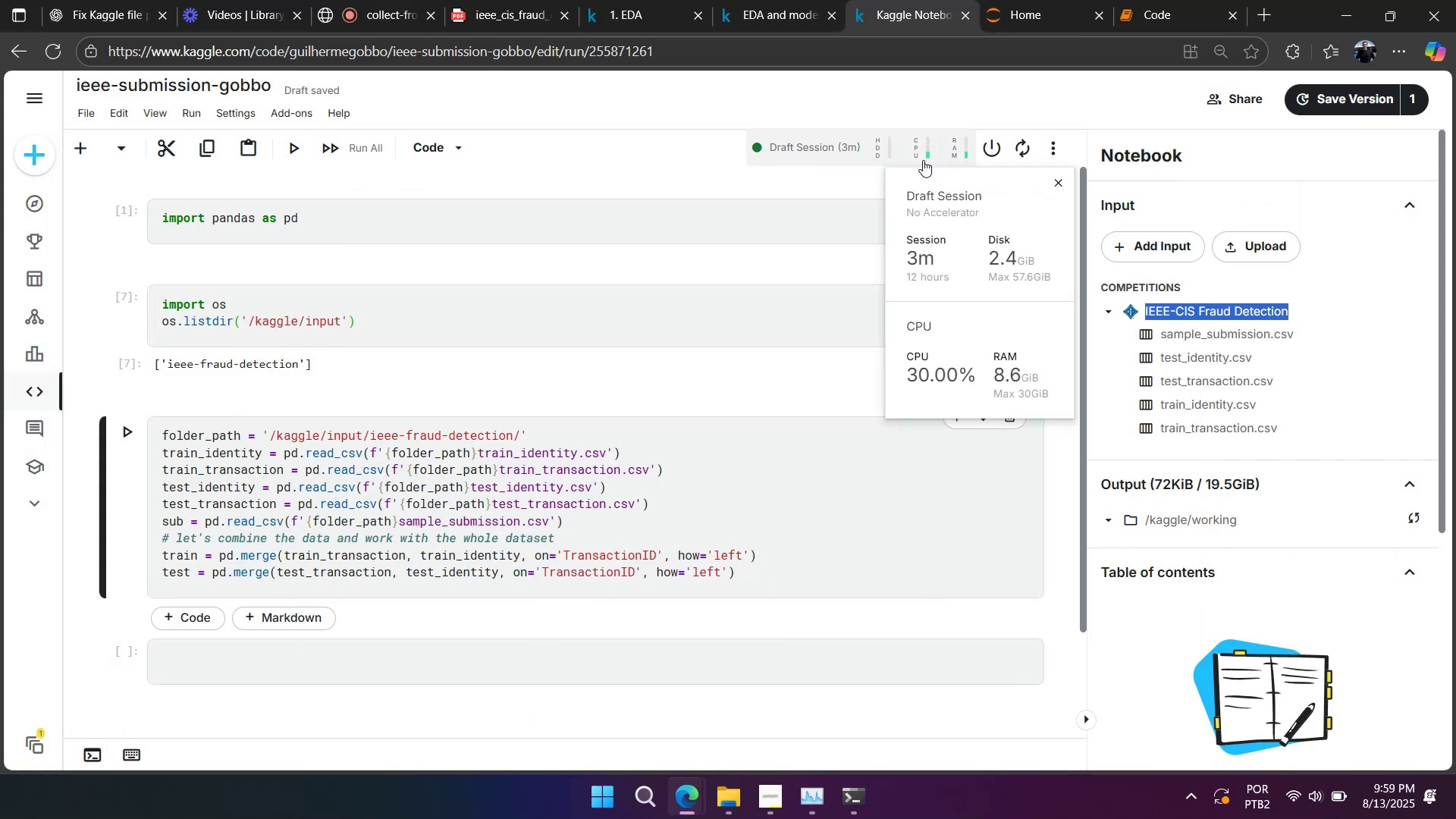 
left_click([918, 158])
 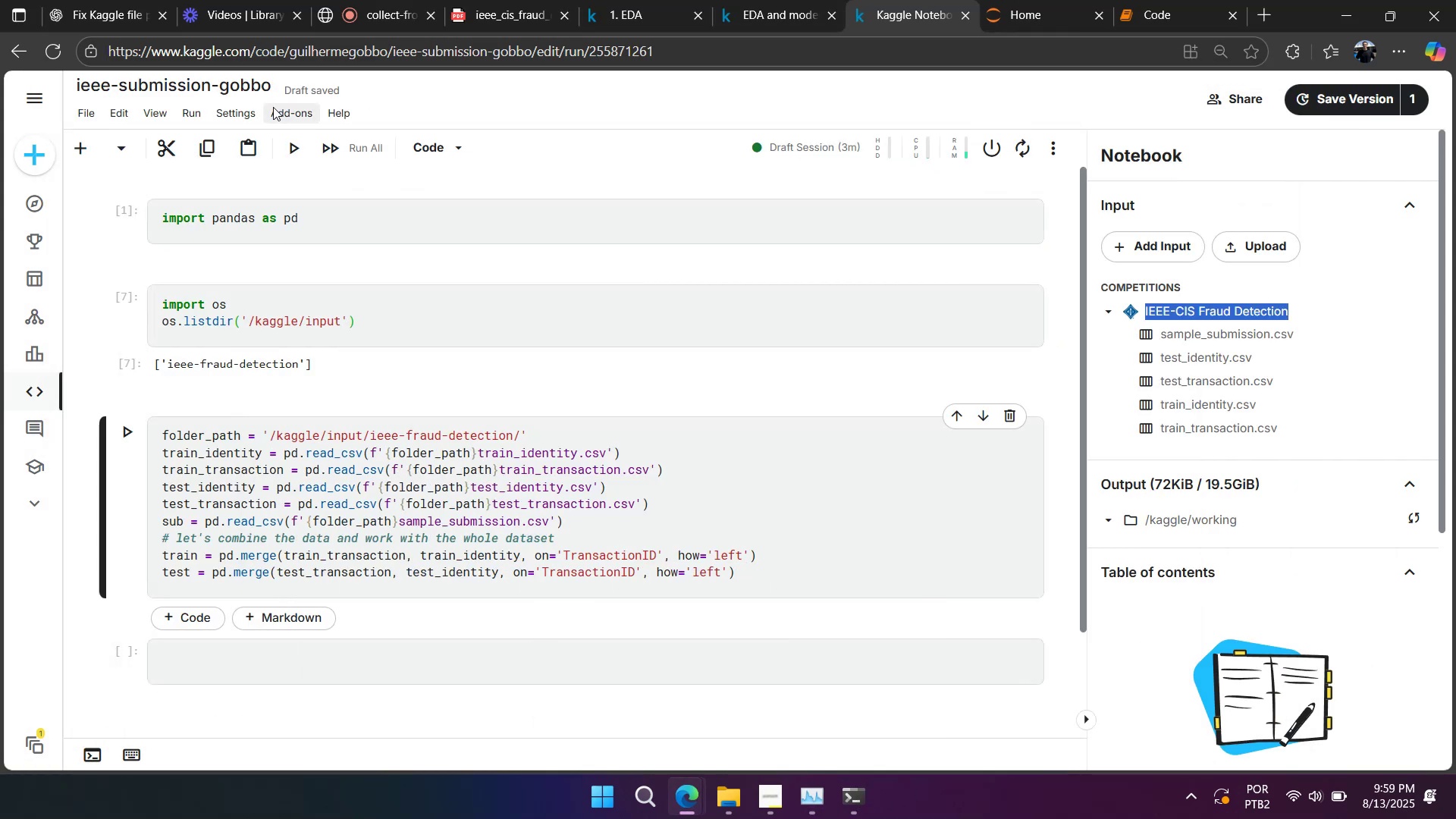 
left_click([241, 110])
 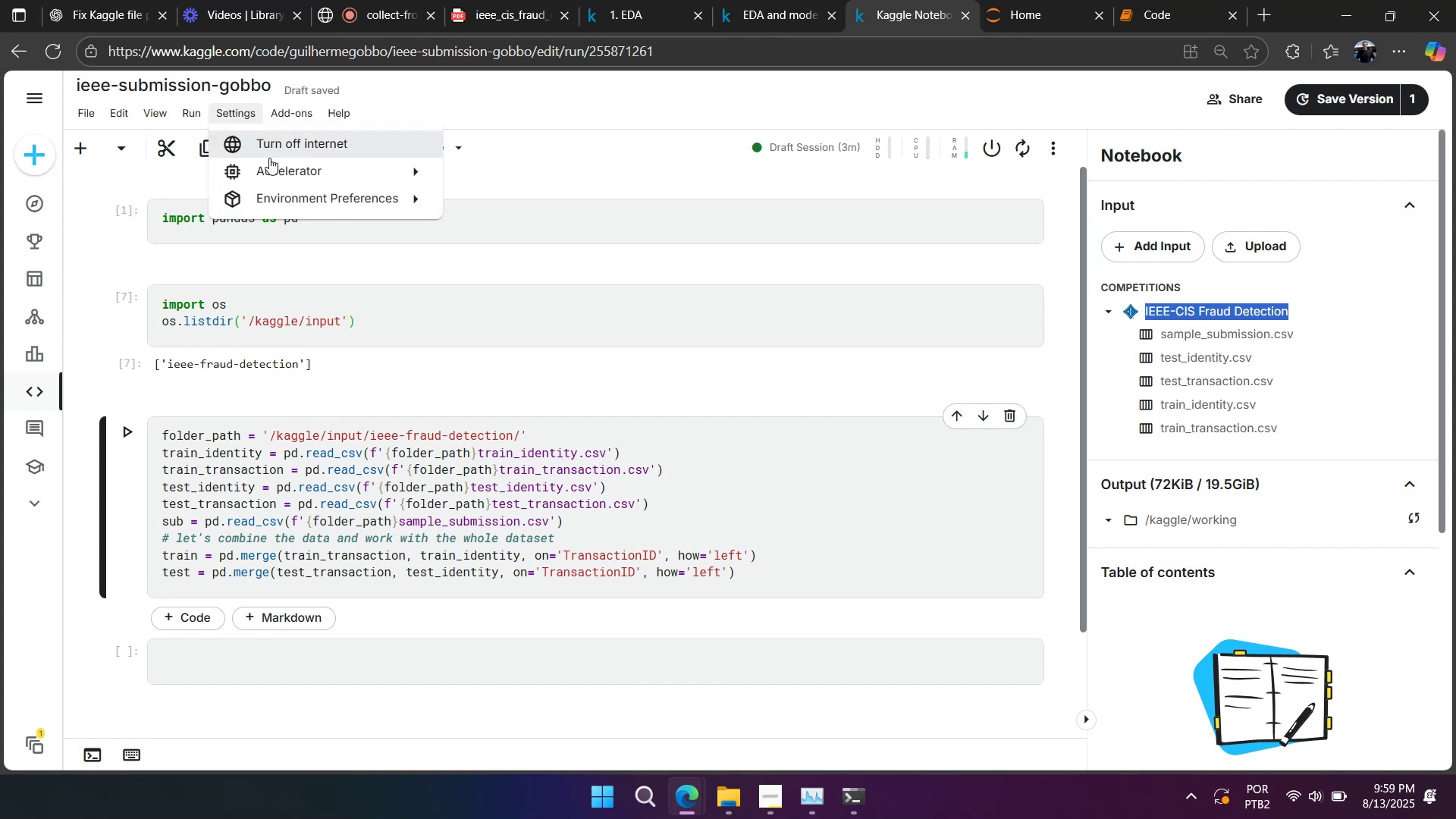 
left_click([270, 160])
 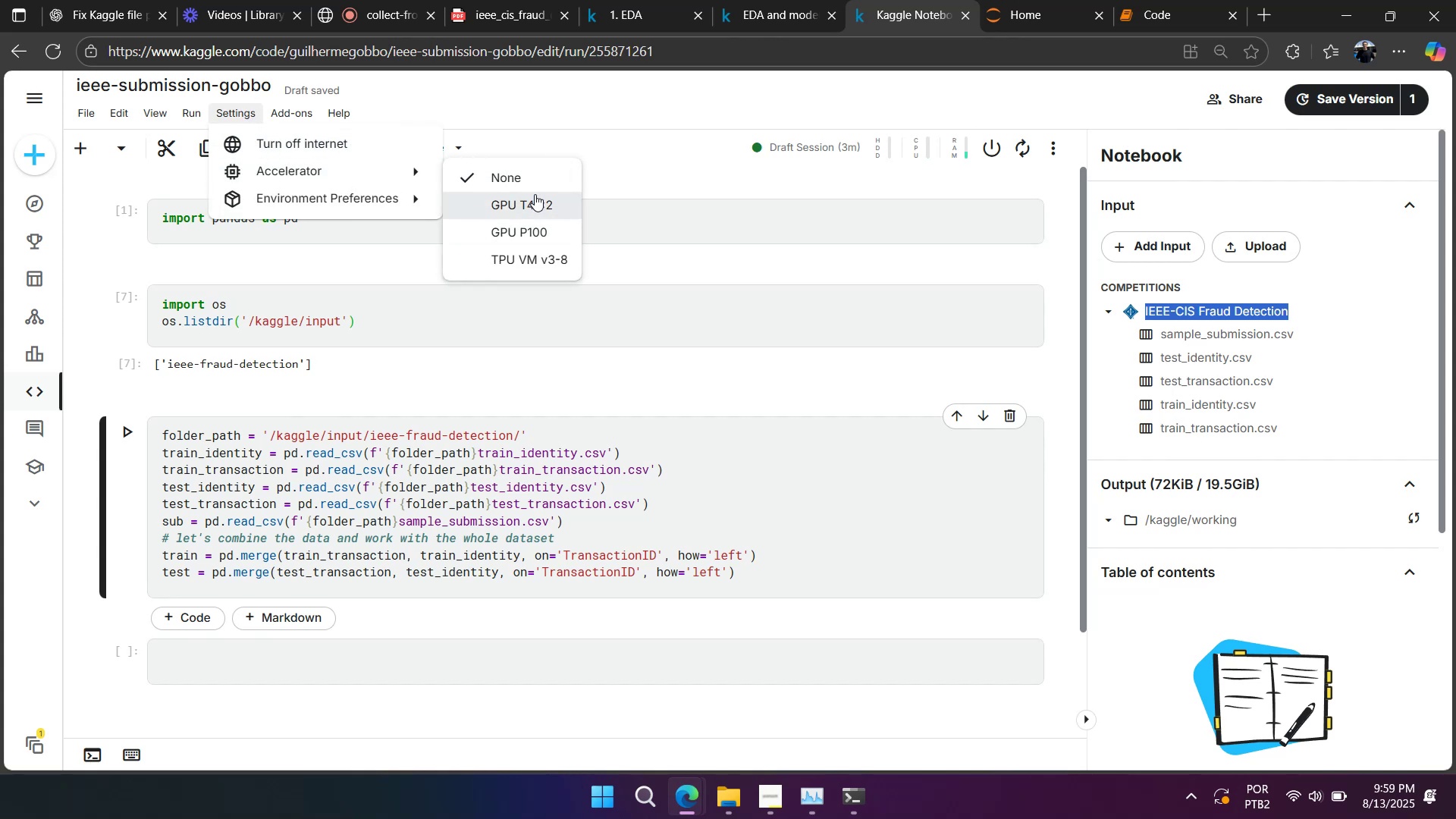 
wait(6.5)
 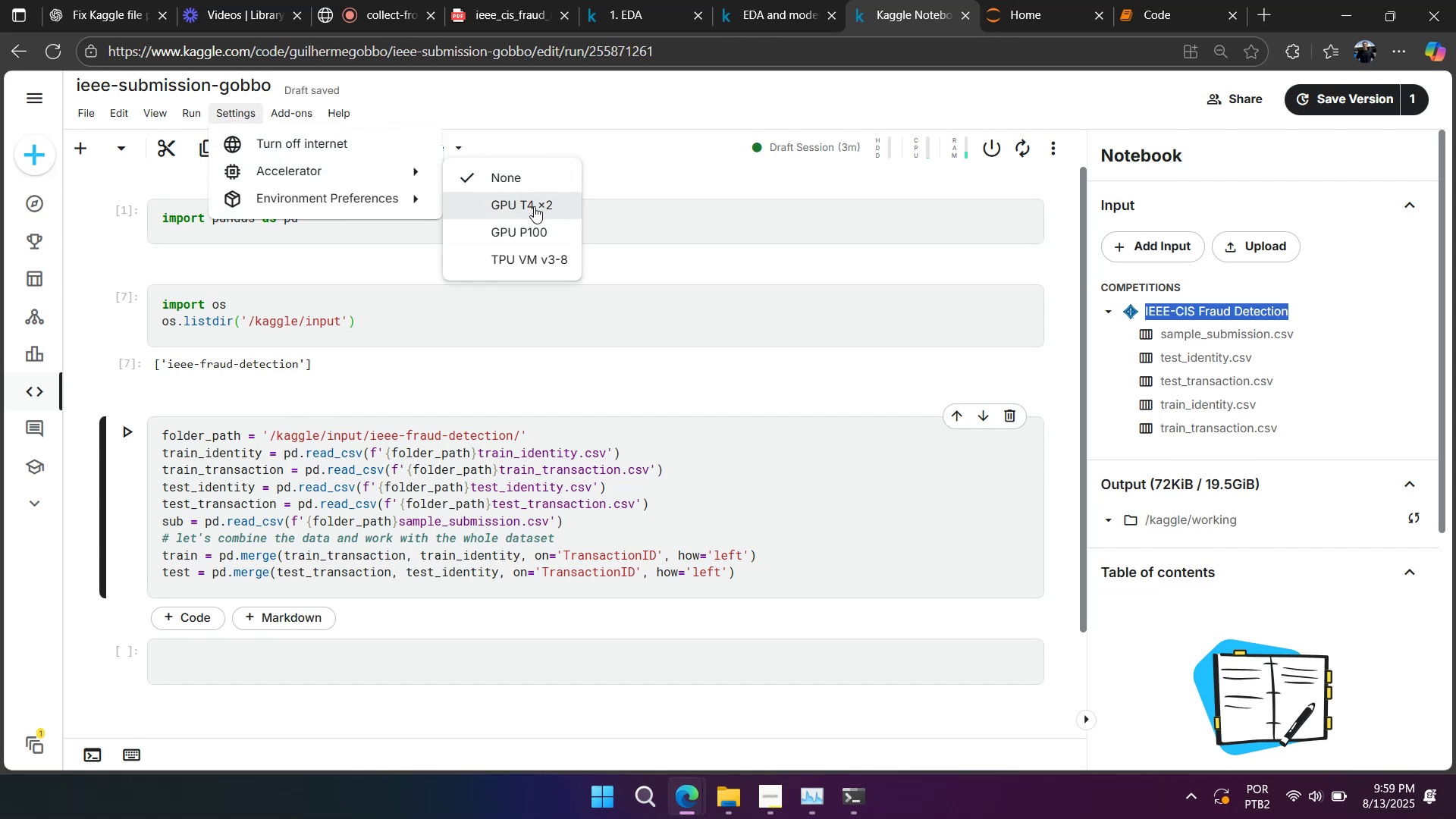 
double_click([429, 361])
 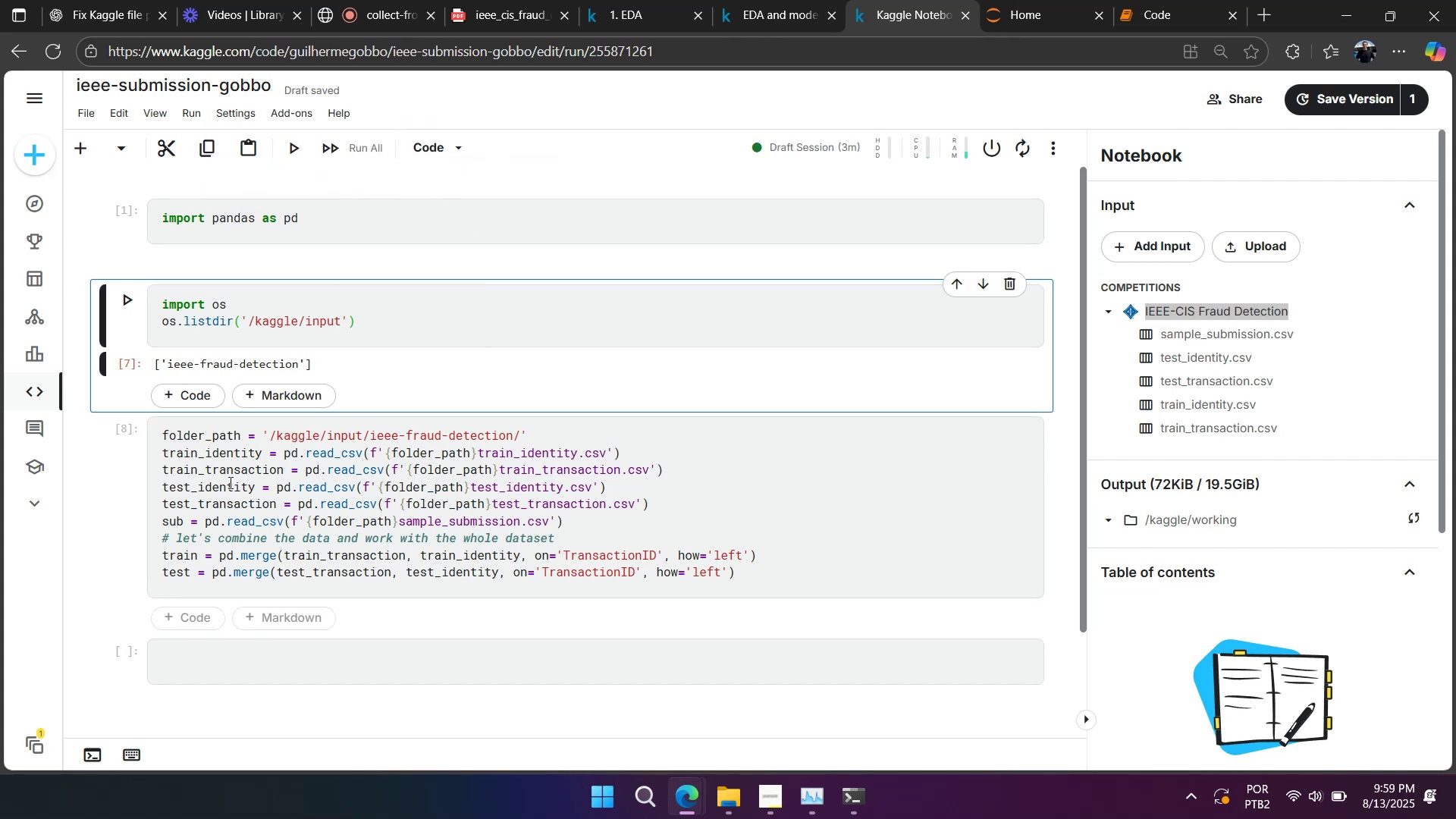 
left_click([240, 452])
 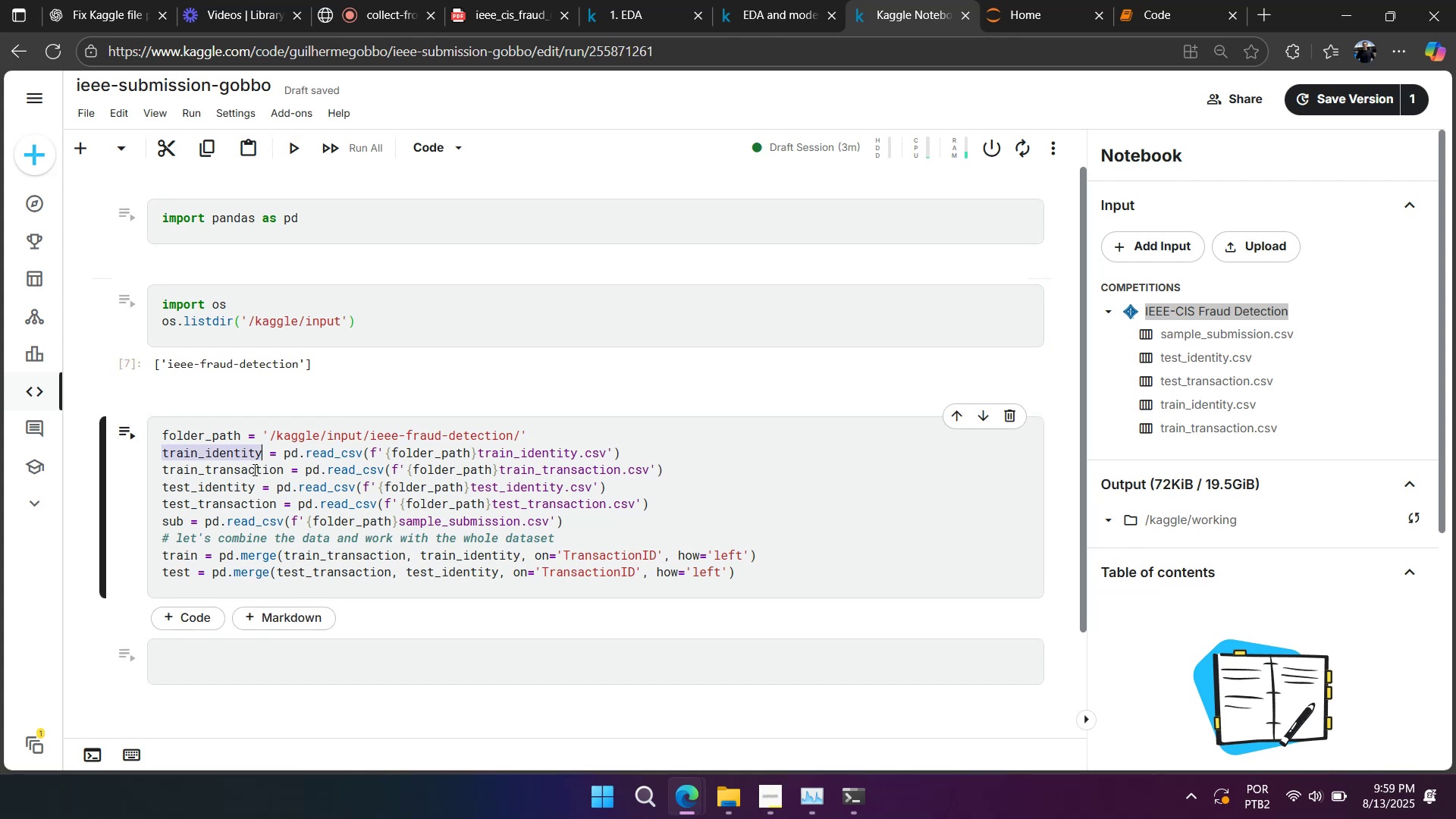 
key(Control+ControlLeft)
 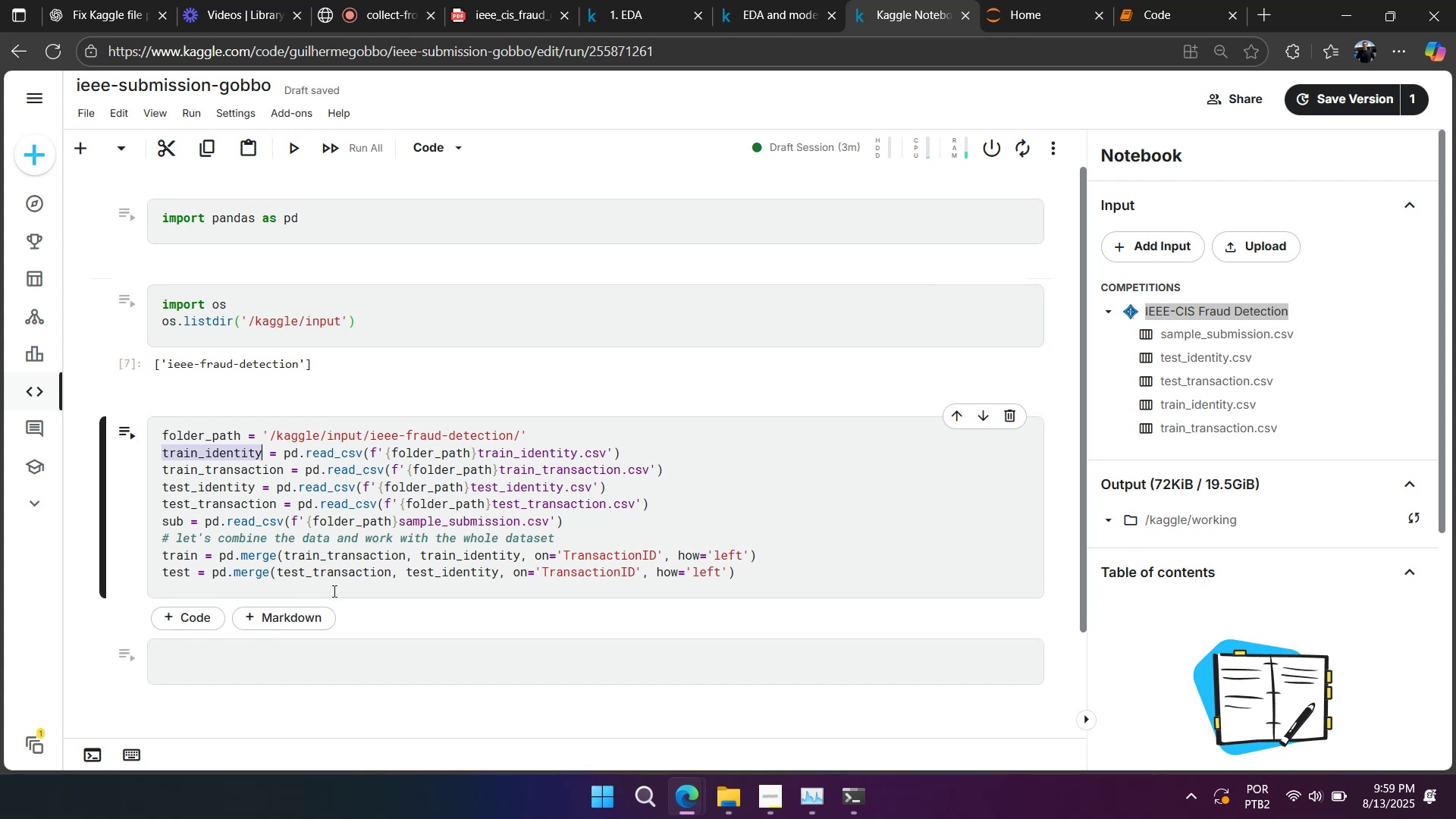 
key(Control+C)
 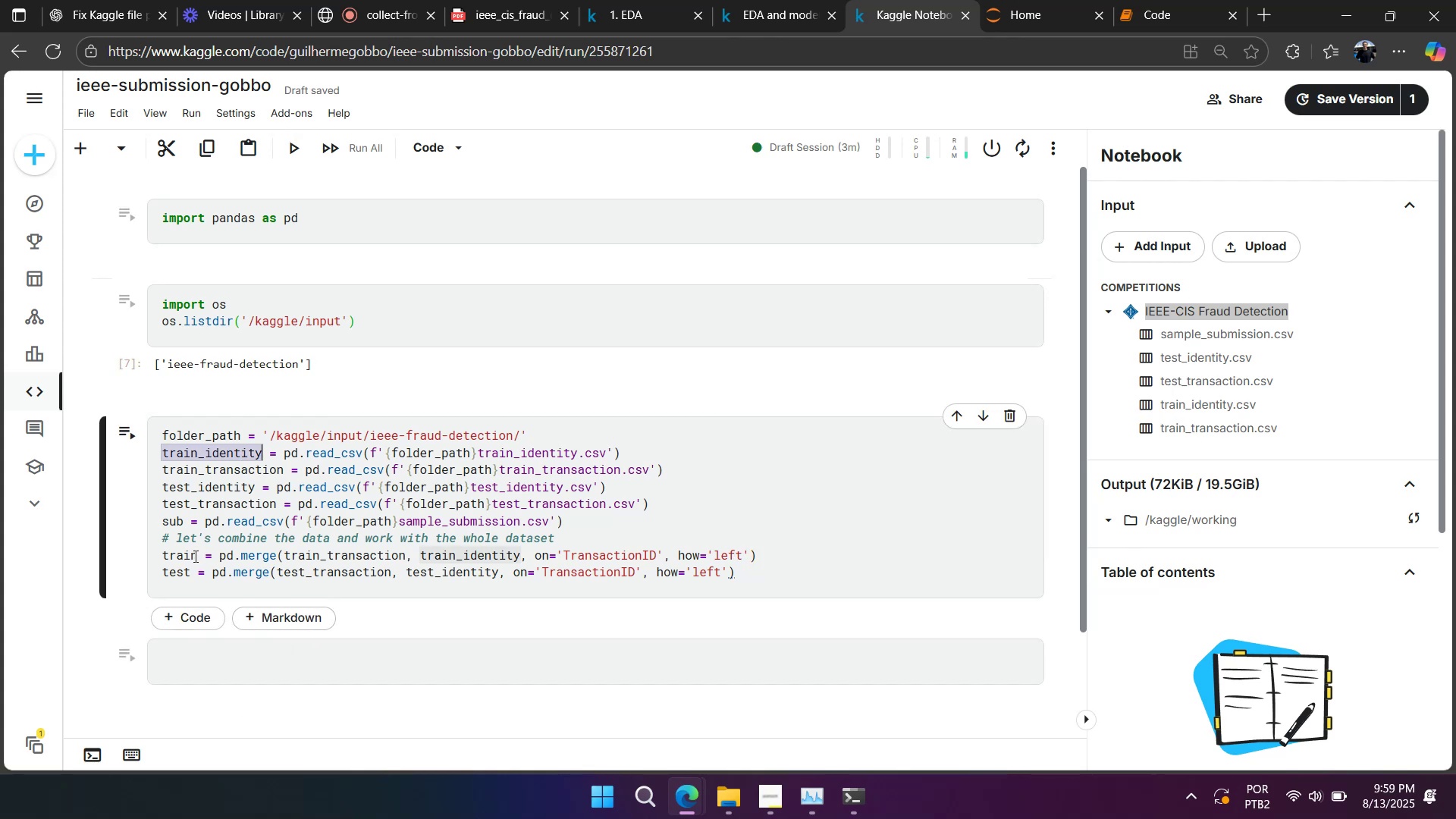 
double_click([190, 554])
 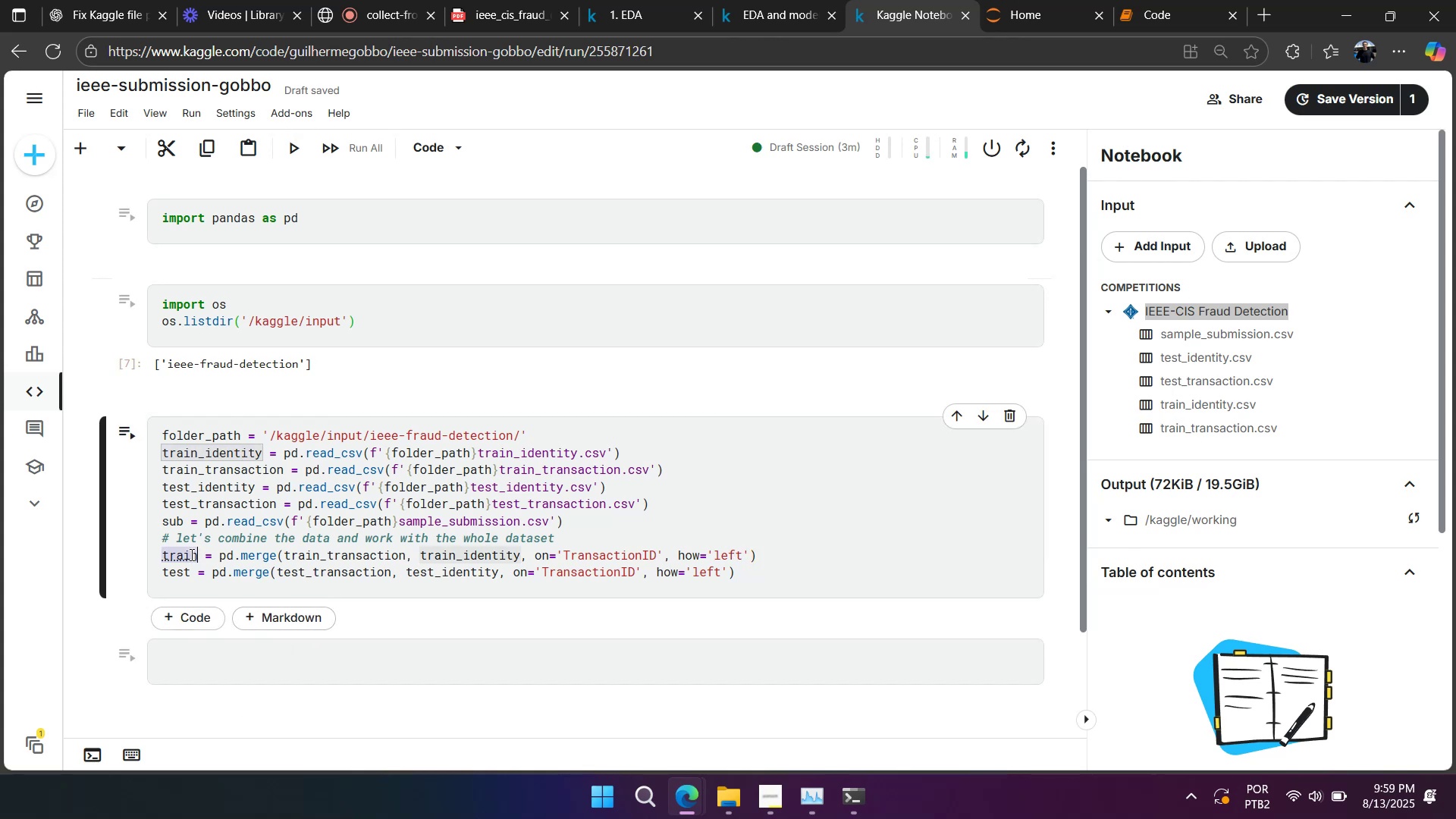 
key(Control+ControlLeft)
 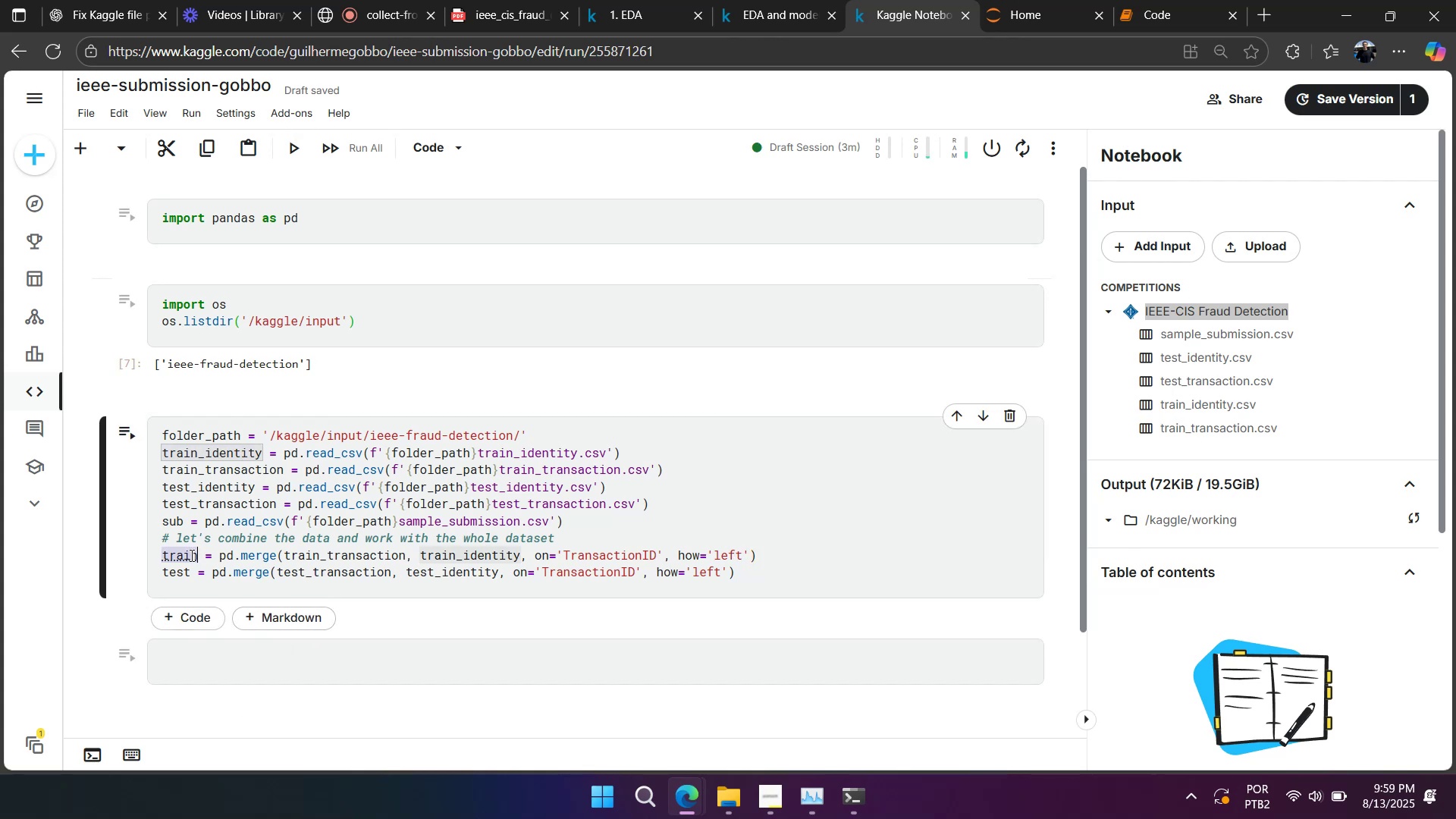 
key(Control+C)
 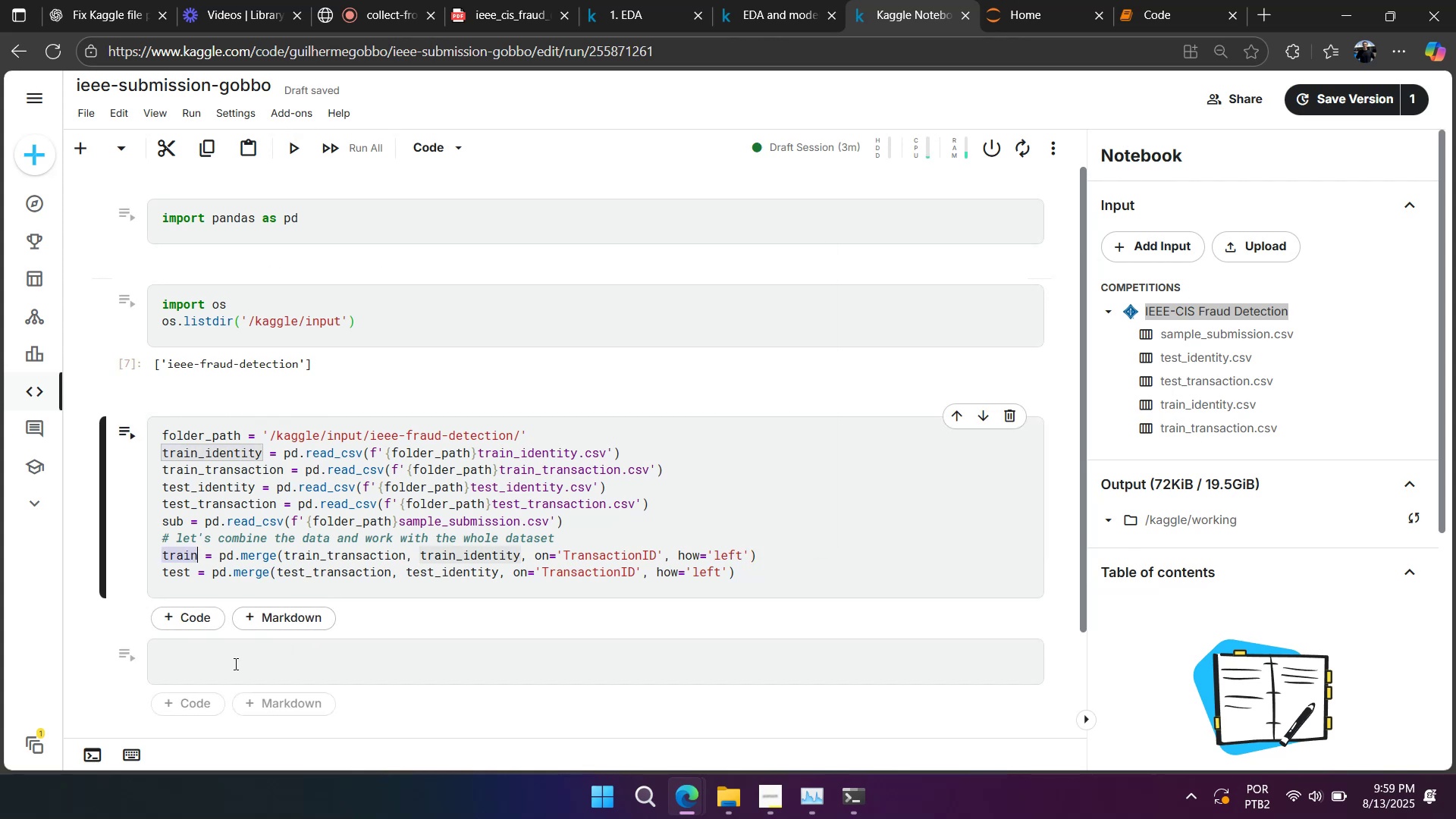 
triple_click([234, 664])
 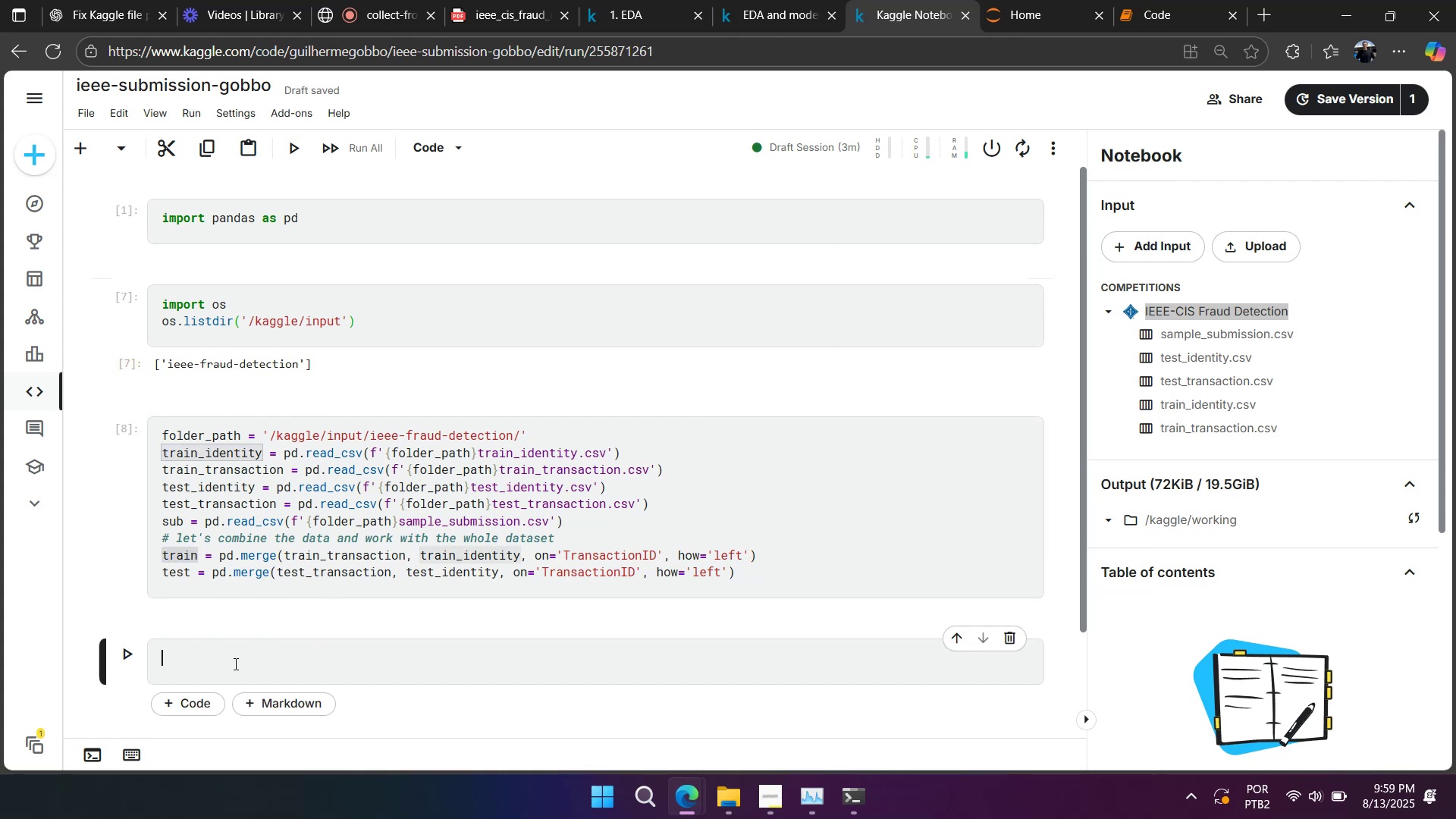 
key(Control+ControlLeft)
 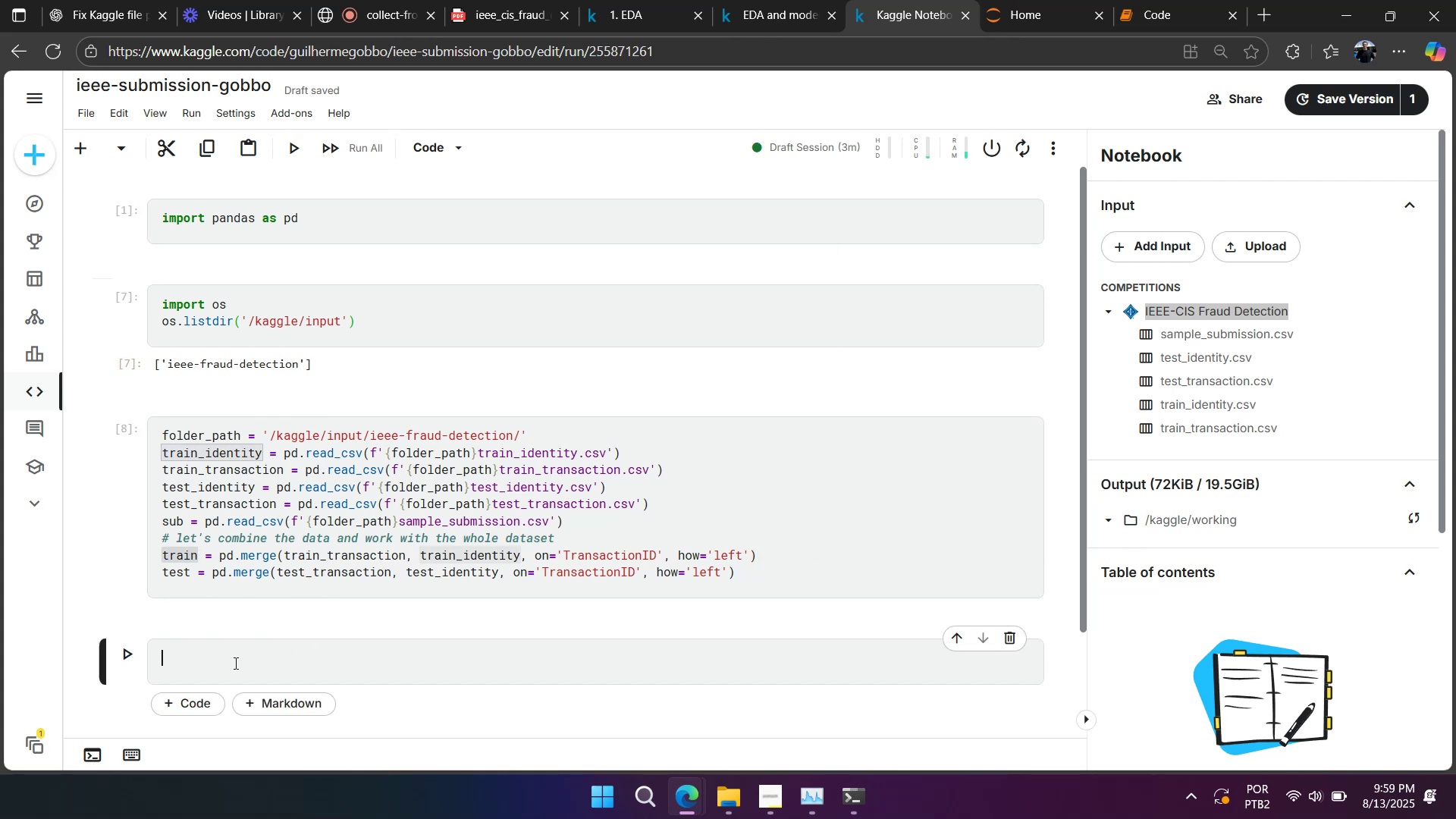 
key(Control+V)
 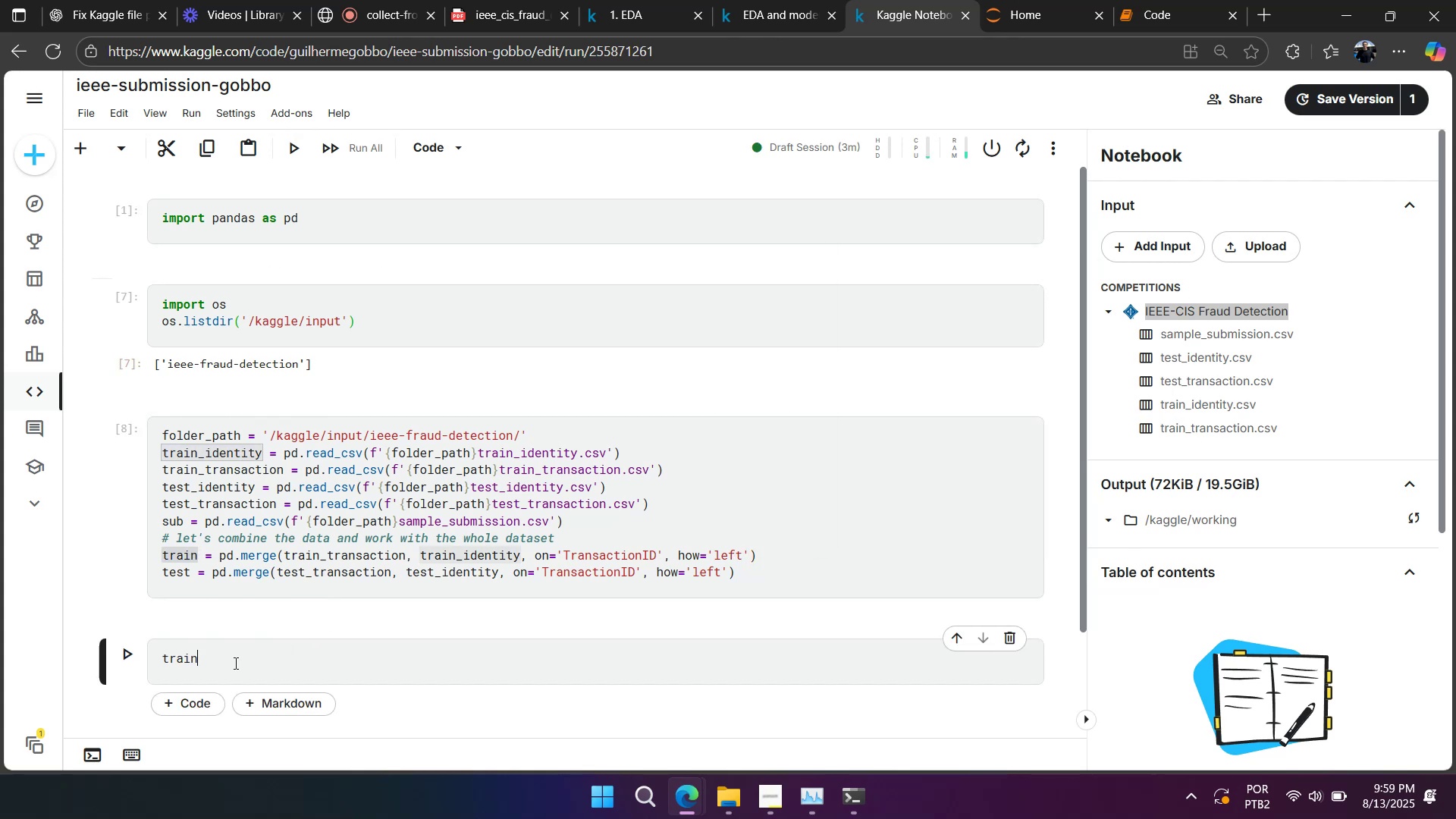 
key(Shift+Enter)
 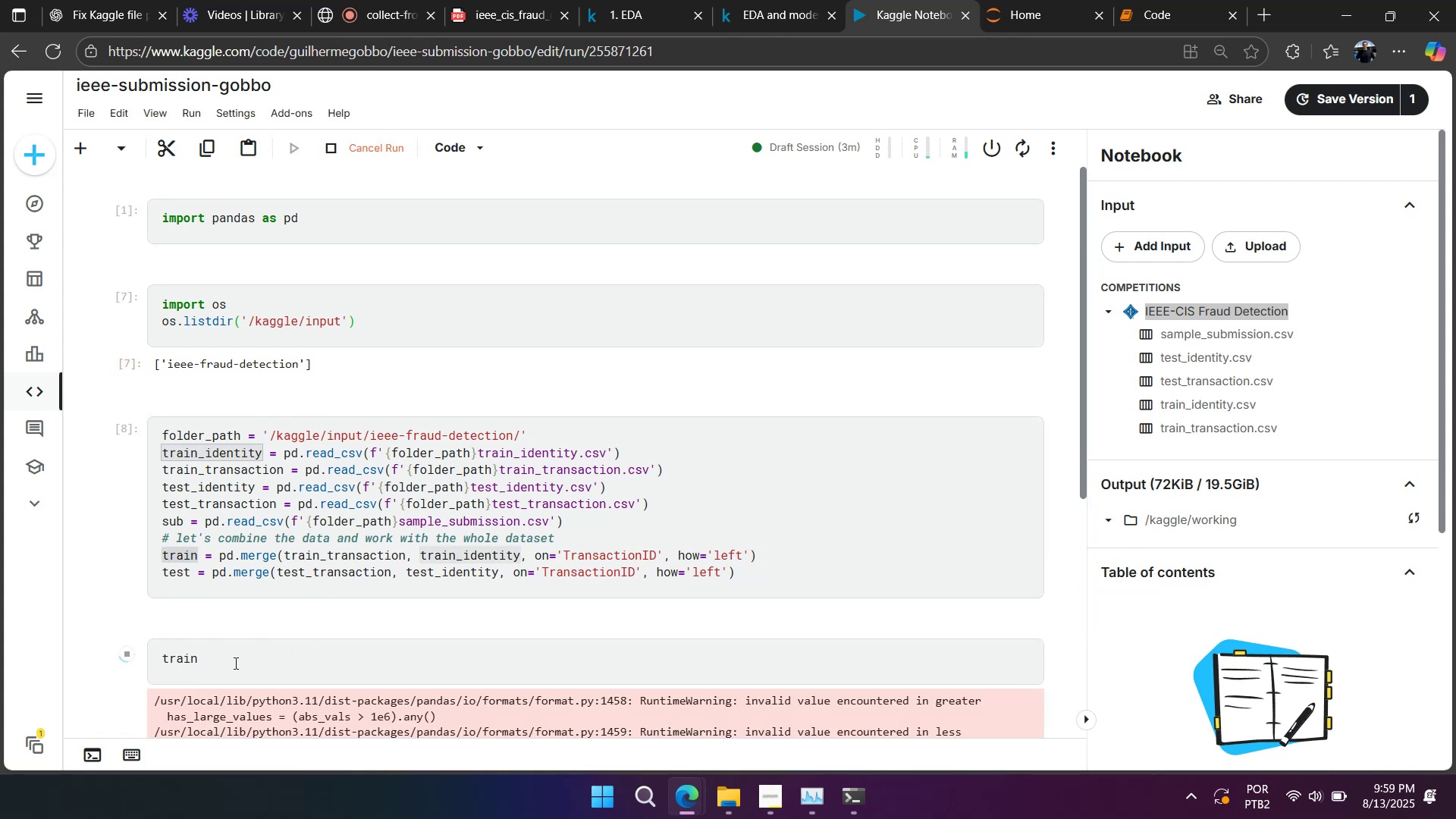 
scroll: coordinate [347, 500], scroll_direction: down, amount: 6.0
 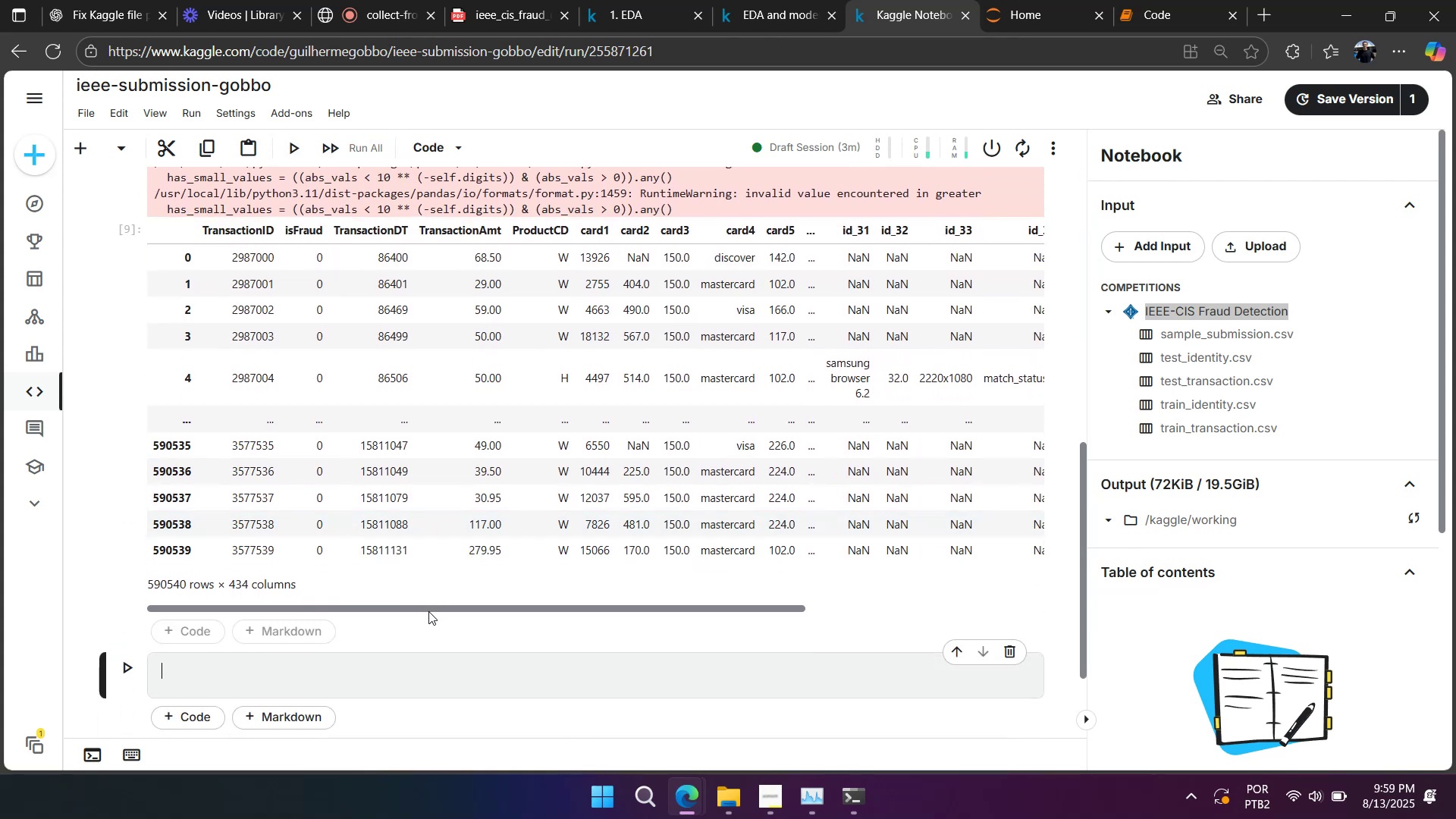 
left_click_drag(start_coordinate=[428, 611], to_coordinate=[340, 611])
 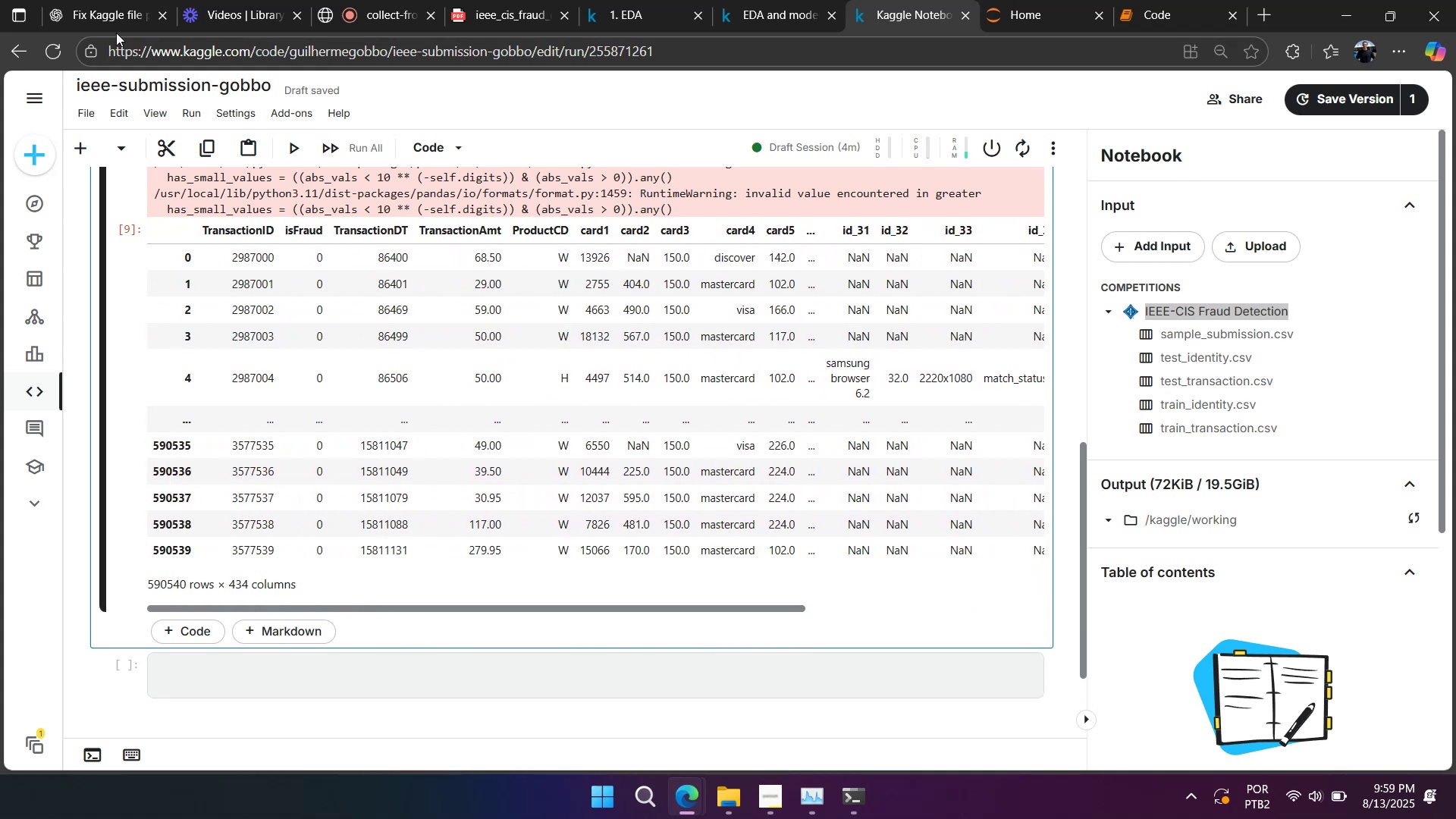 
scroll: coordinate [429, 340], scroll_direction: up, amount: 7.0
 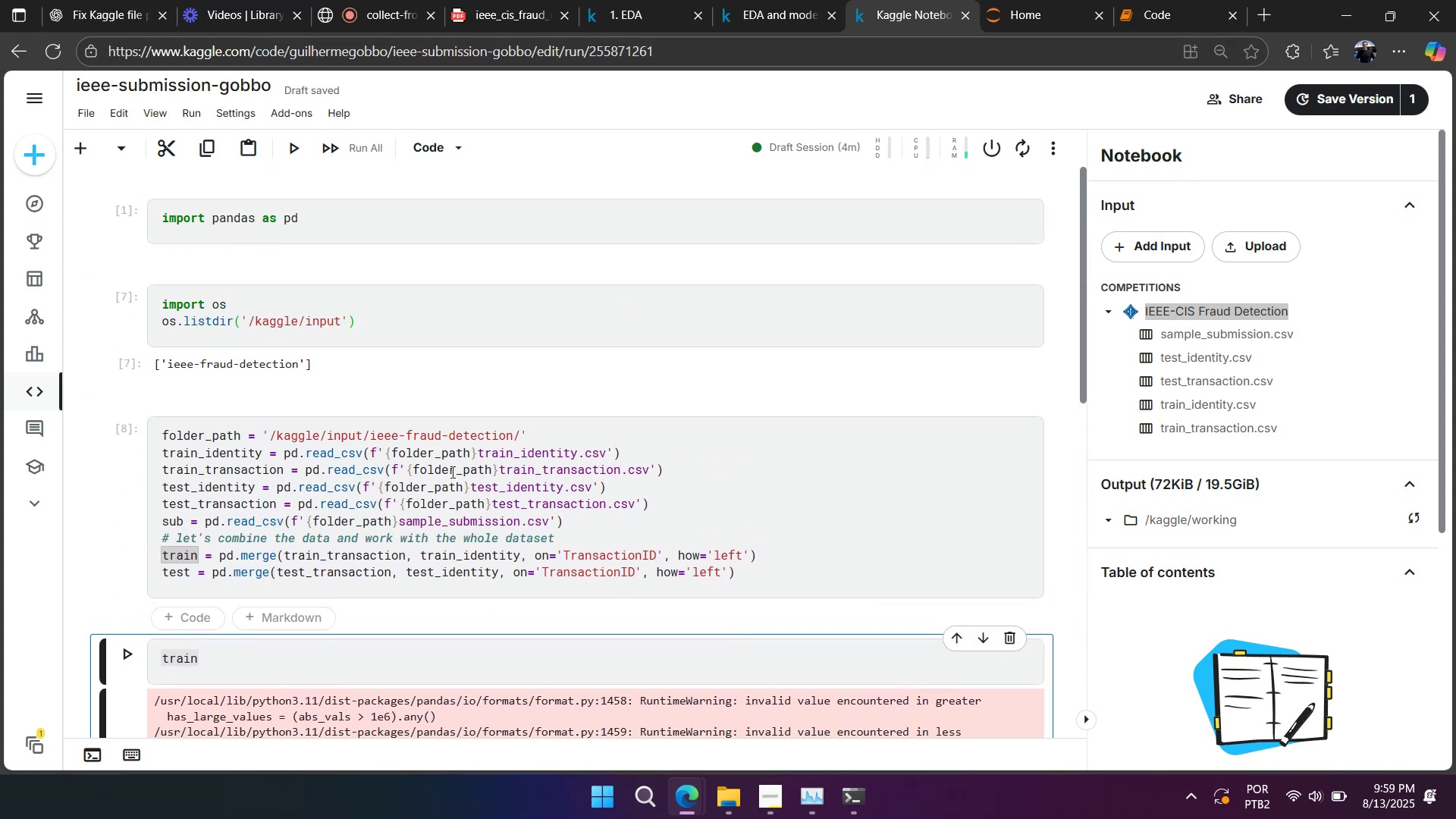 
left_click([455, 493])
 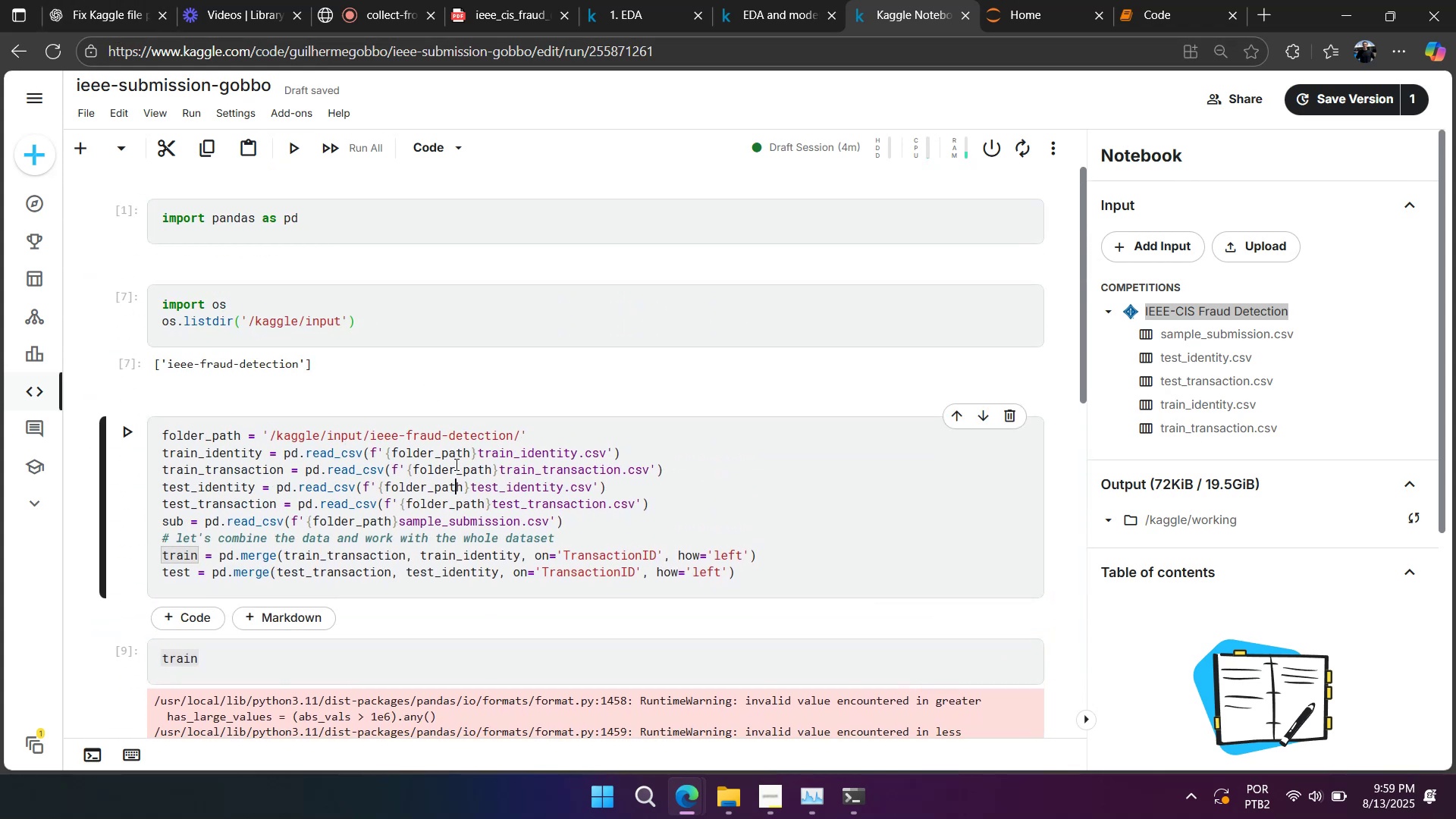 
key(Control+S)
 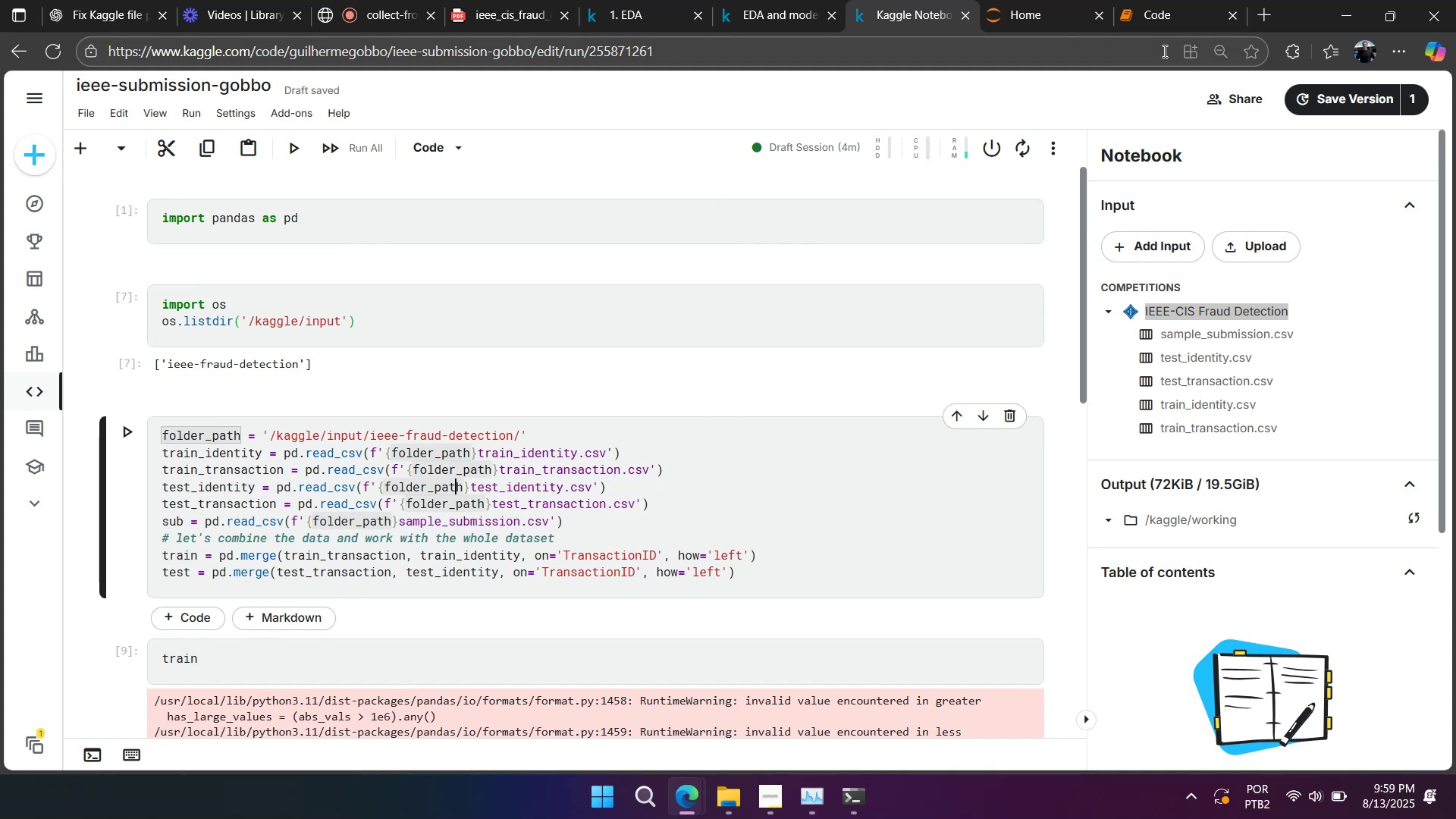 
left_click([1166, 20])
 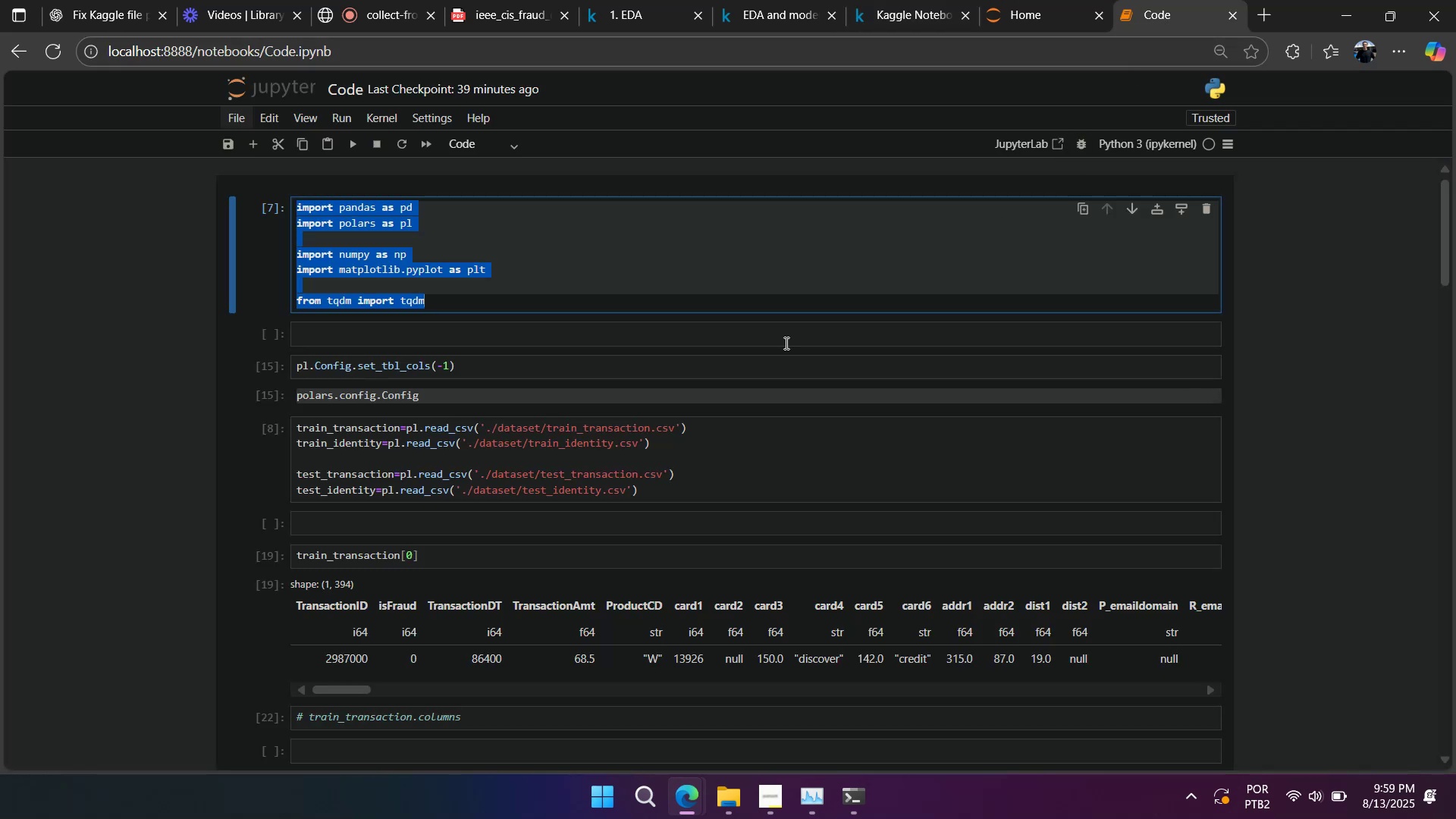 
scroll: coordinate [566, 460], scroll_direction: down, amount: 2.0
 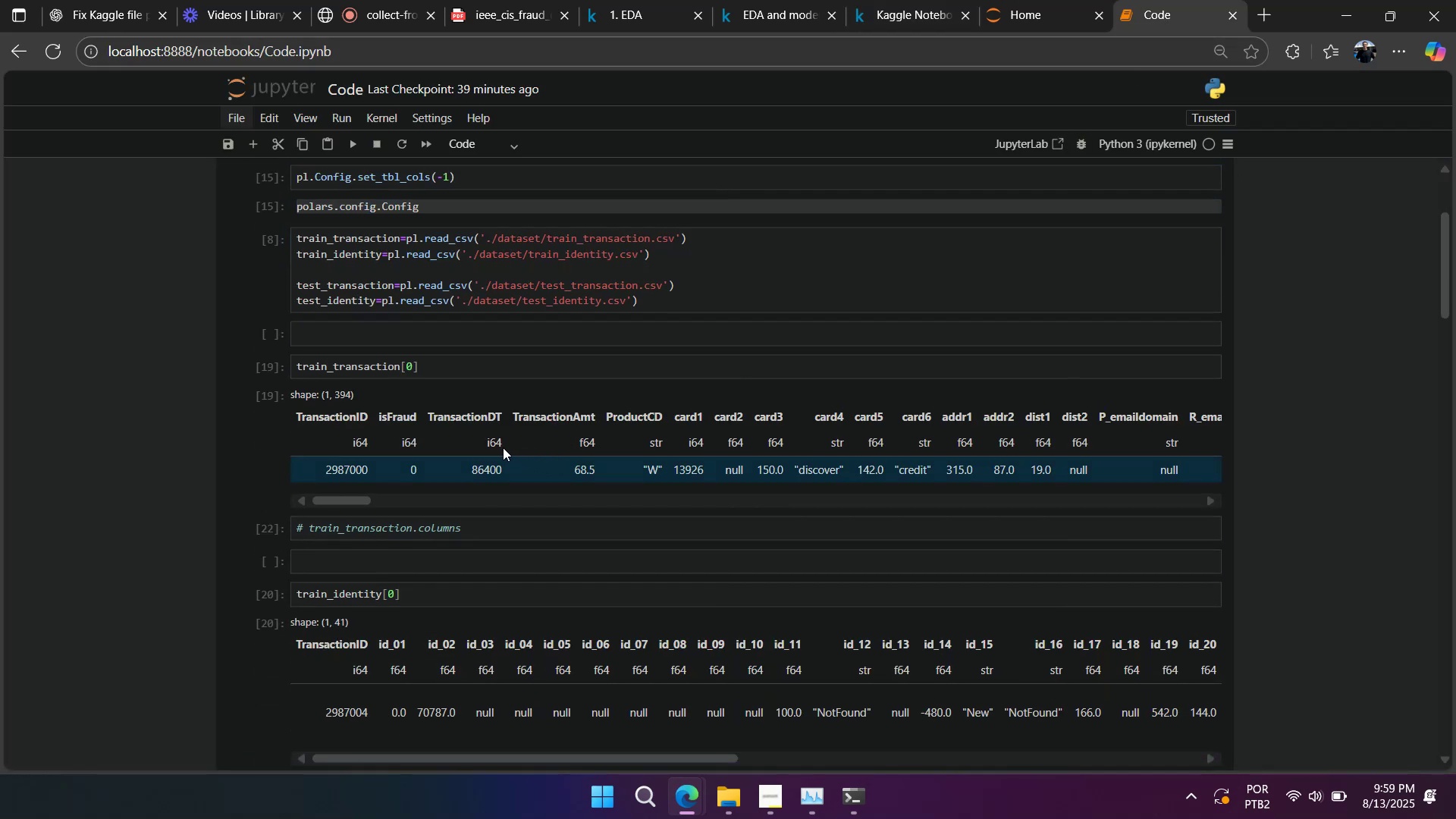 
scroll: coordinate [503, 447], scroll_direction: up, amount: 1.0
 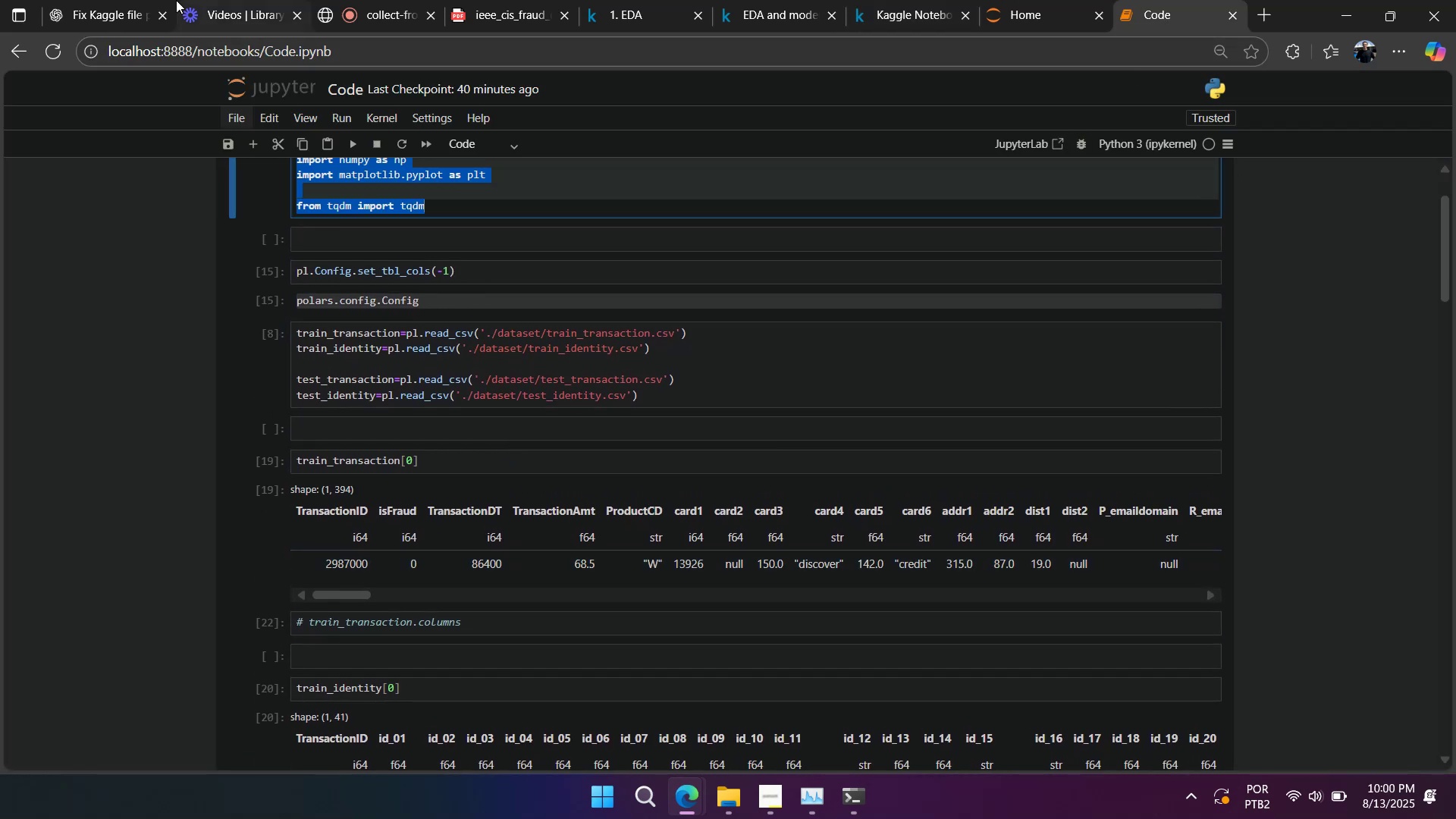 
left_click([107, 8])
 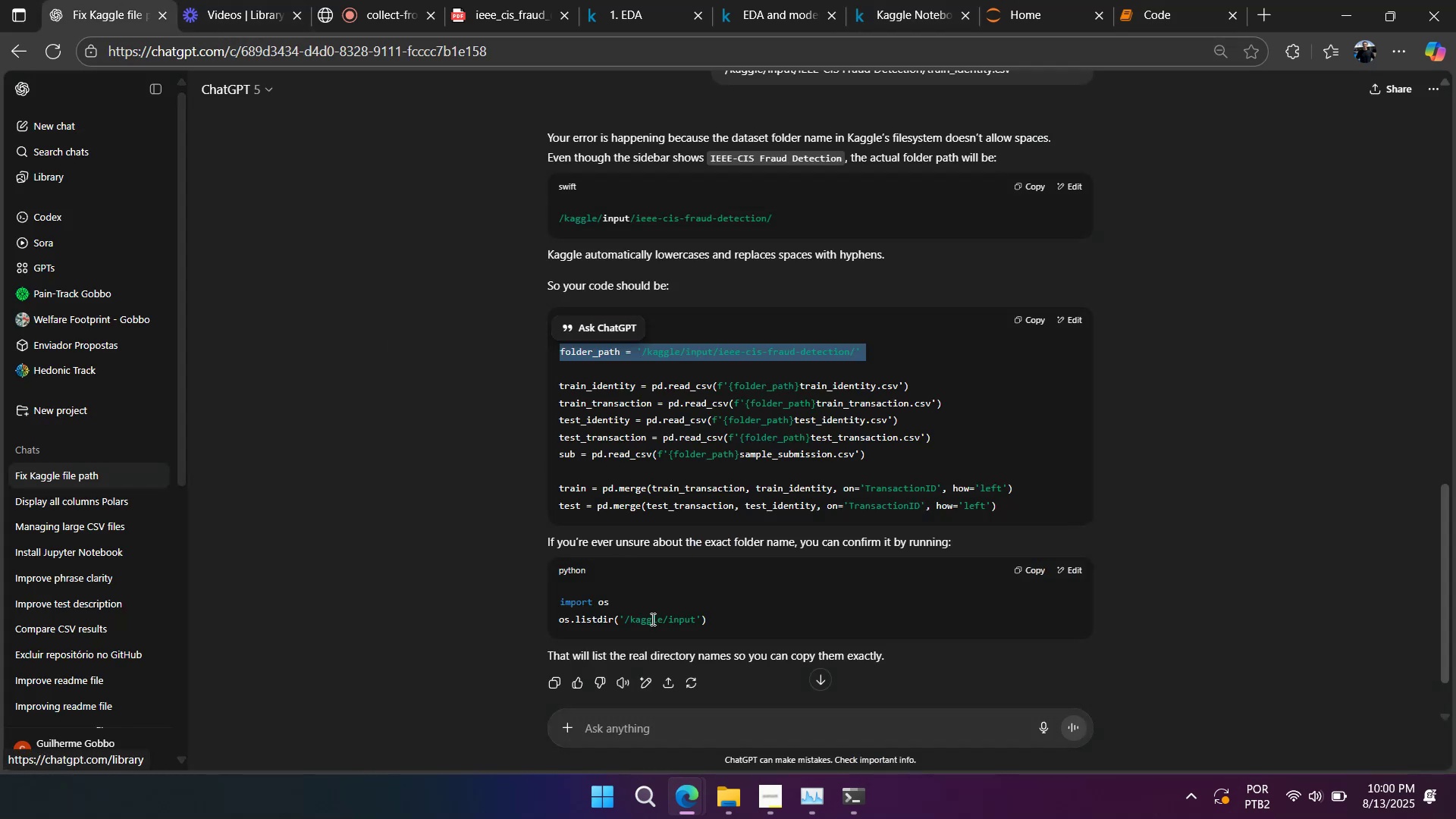 
left_click([665, 737])
 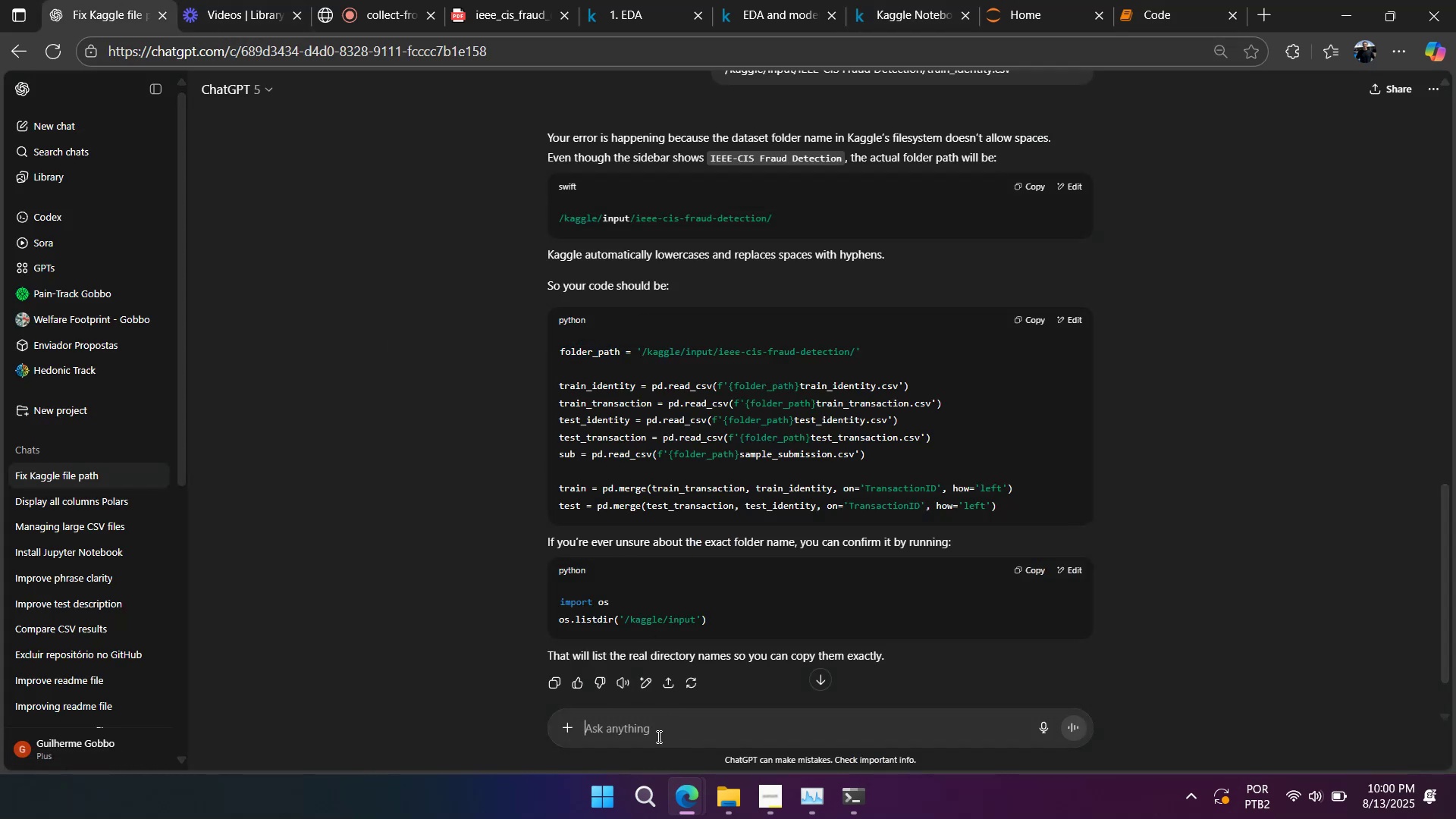 
type(aloo)
key(Backspace)
key(Backspace)
key(Backspace)
key(Backspace)
key(Backspace)
type(how to allow show all colun)
key(Backspace)
type(mns on pandas)
 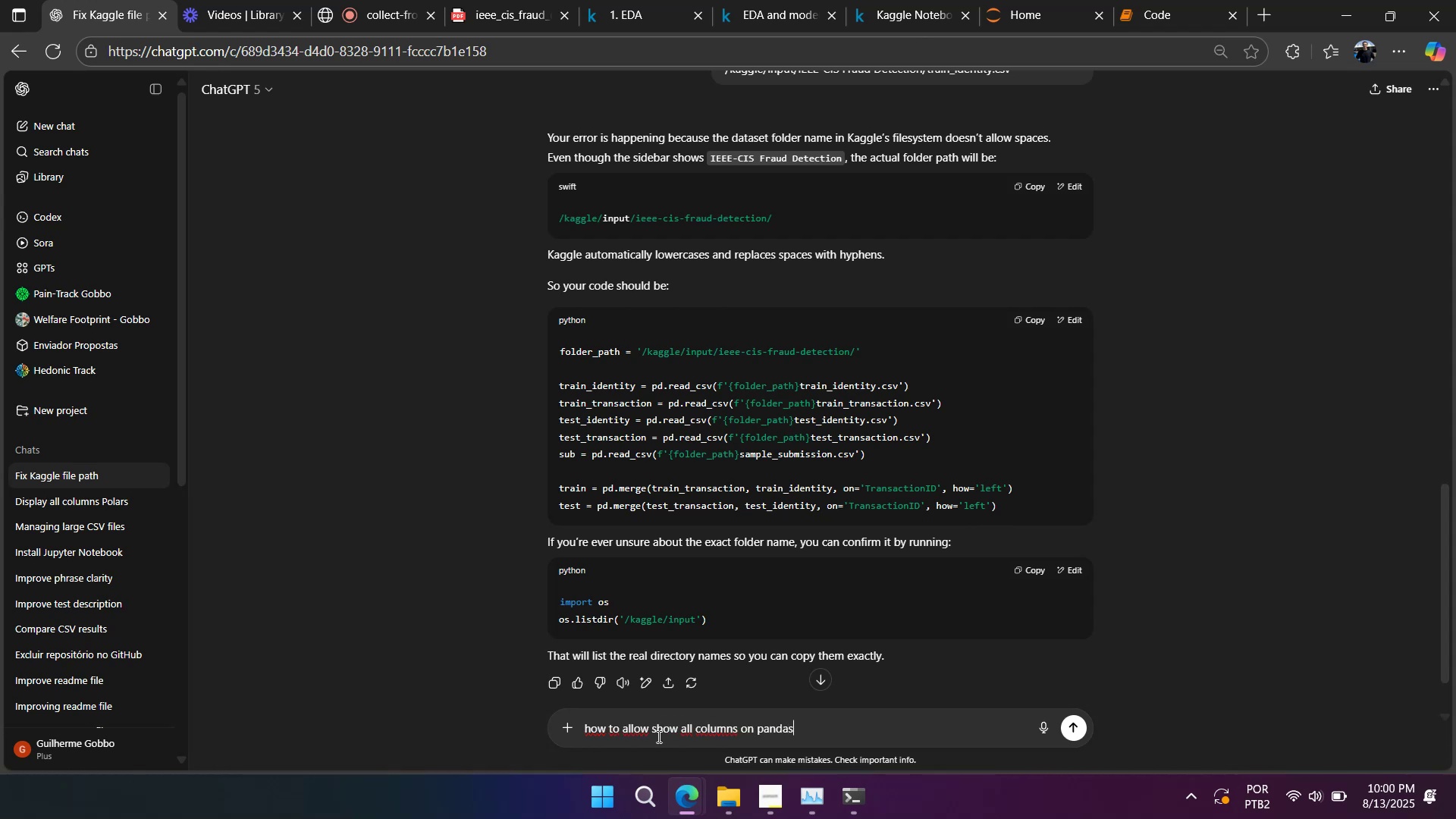 
key(Enter)
 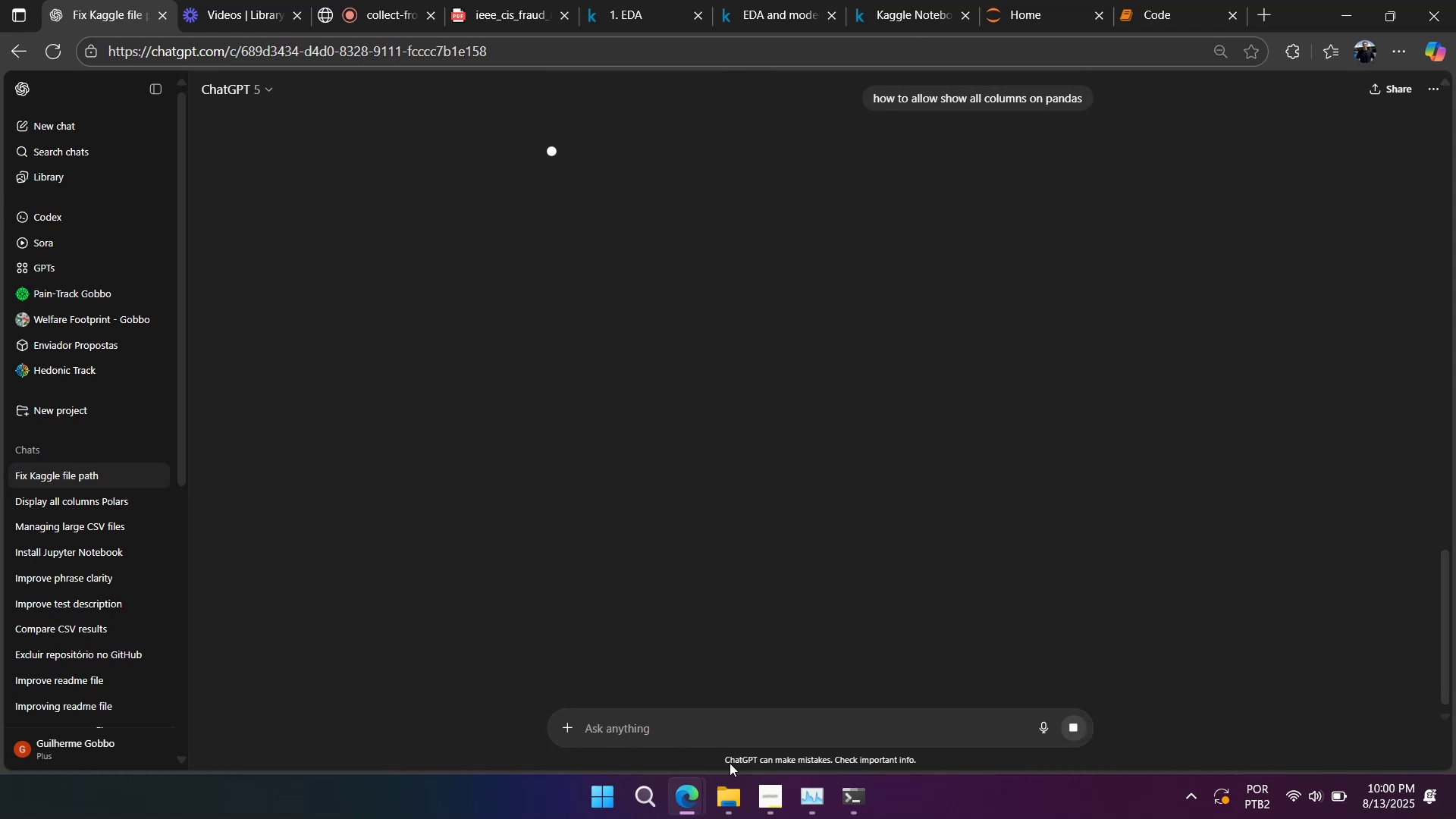 
left_click([777, 791])
 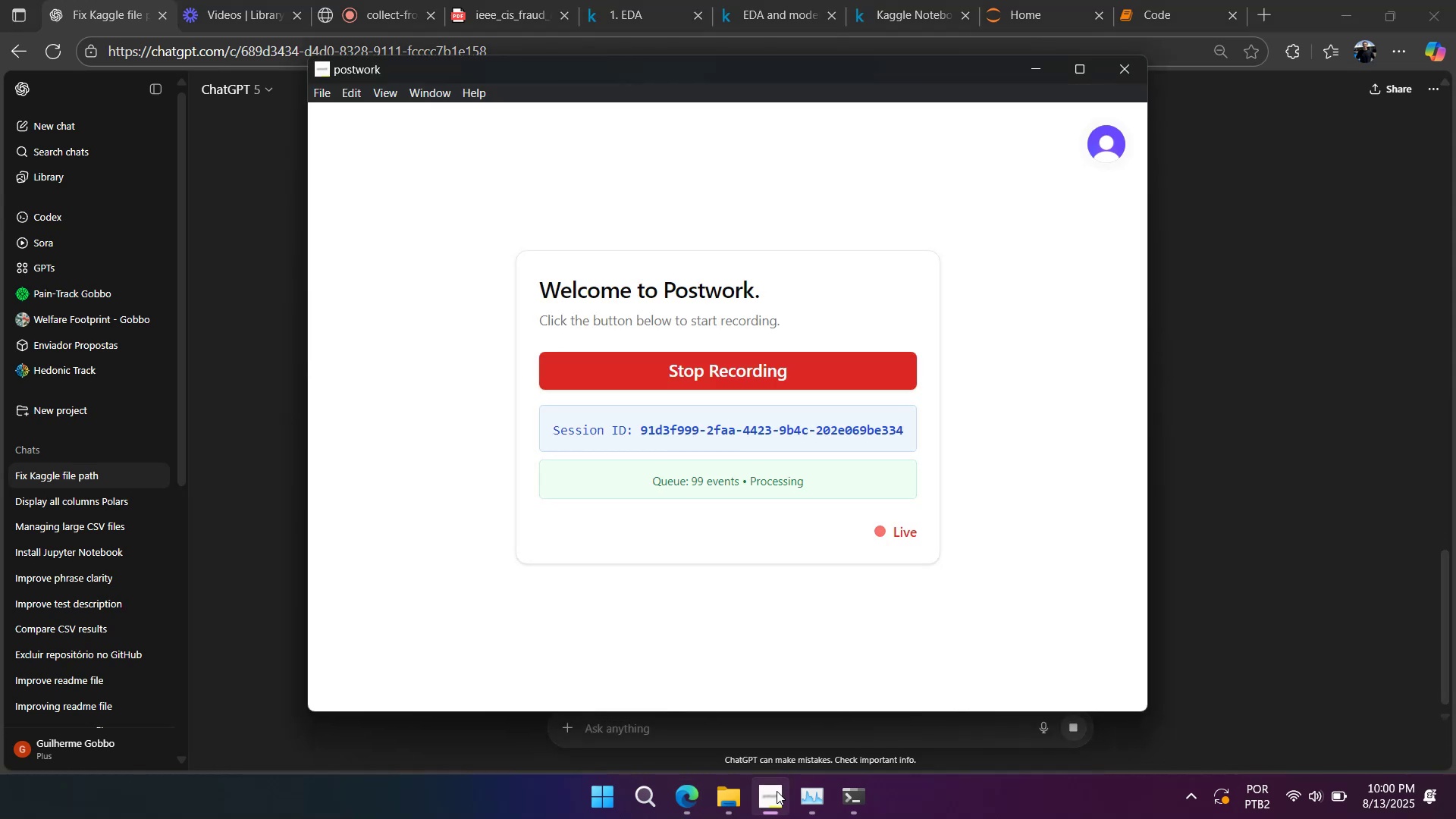 
left_click([777, 791])
 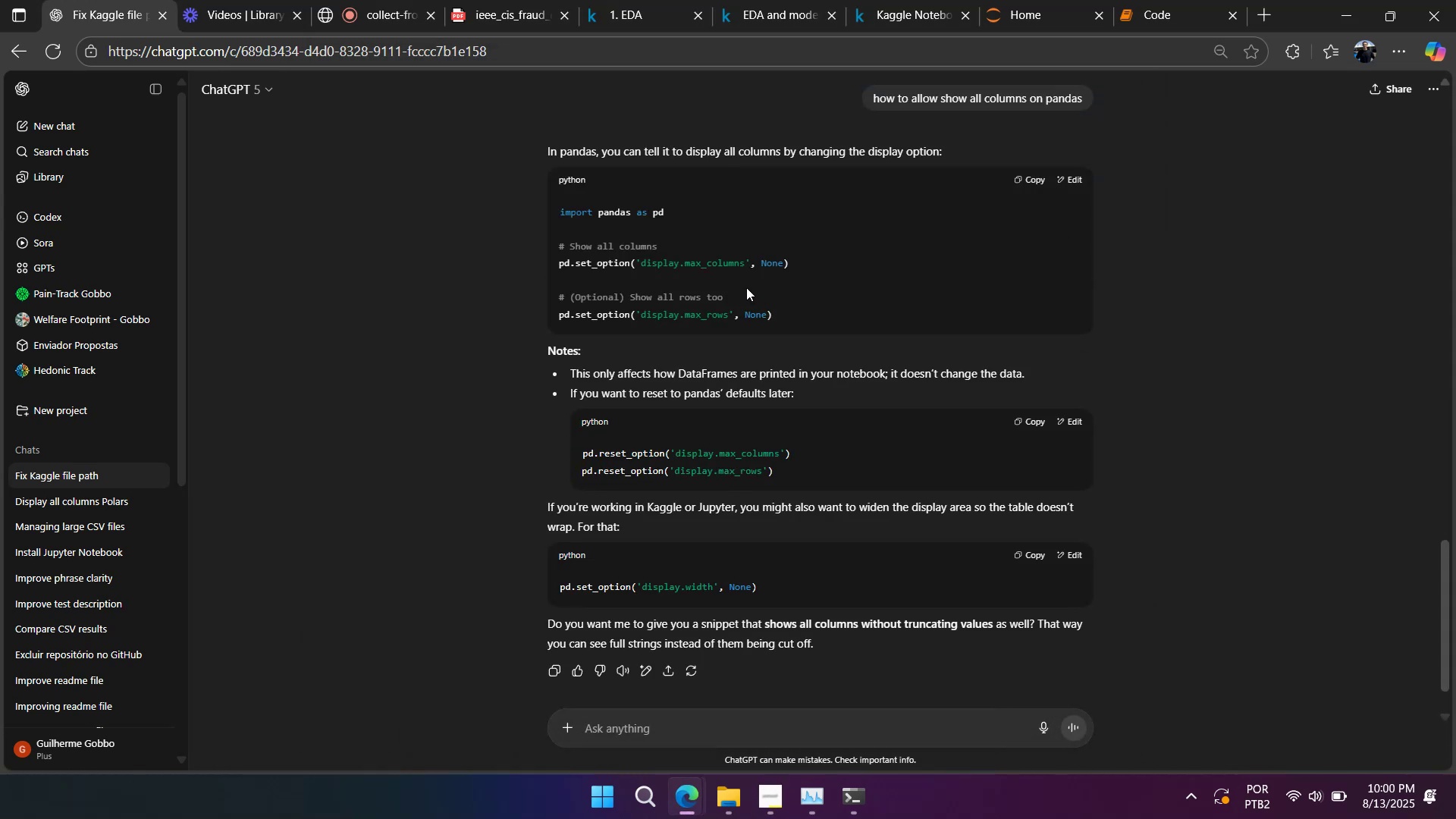 
double_click([744, 267])
 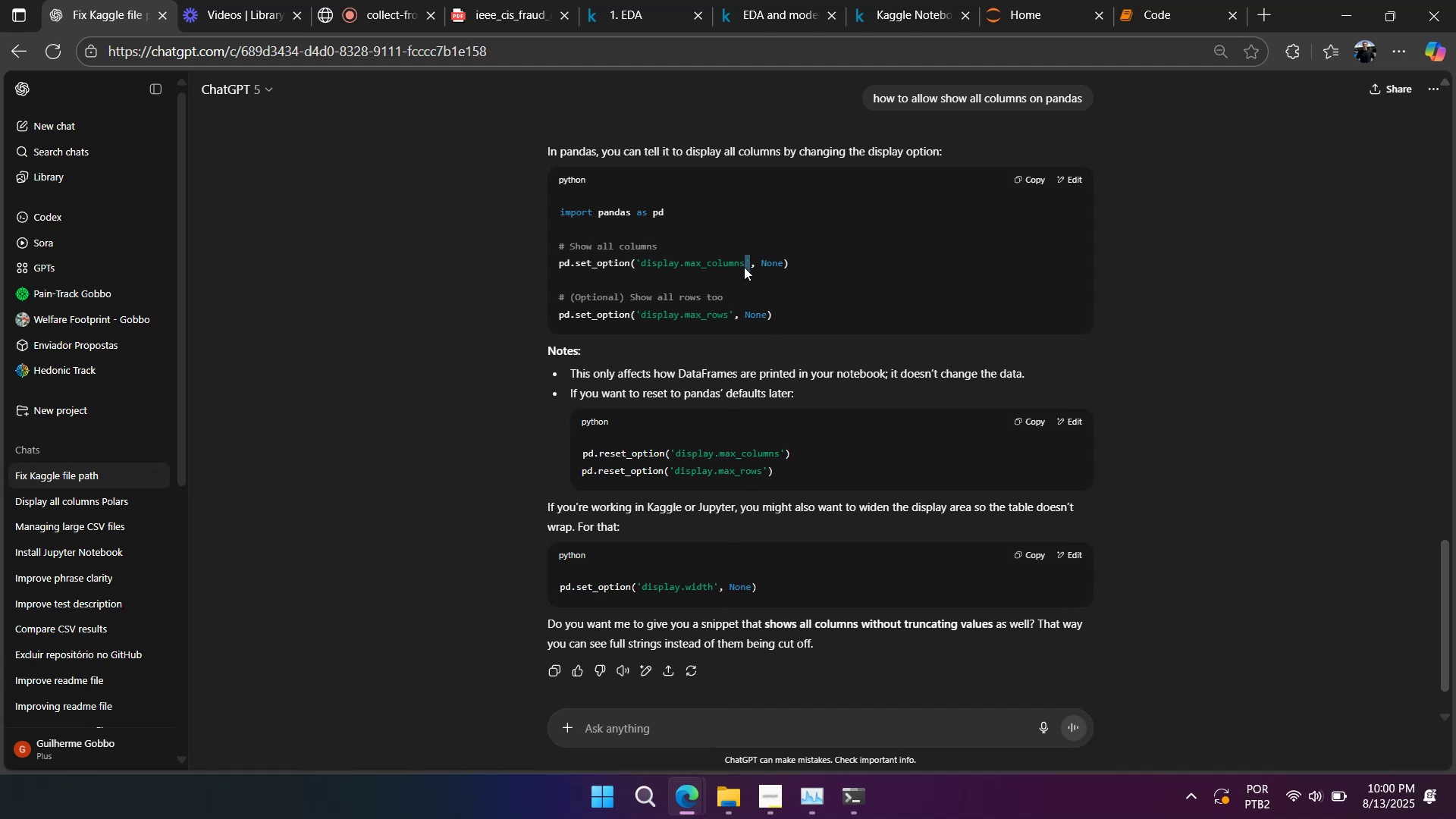 
triple_click([744, 267])
 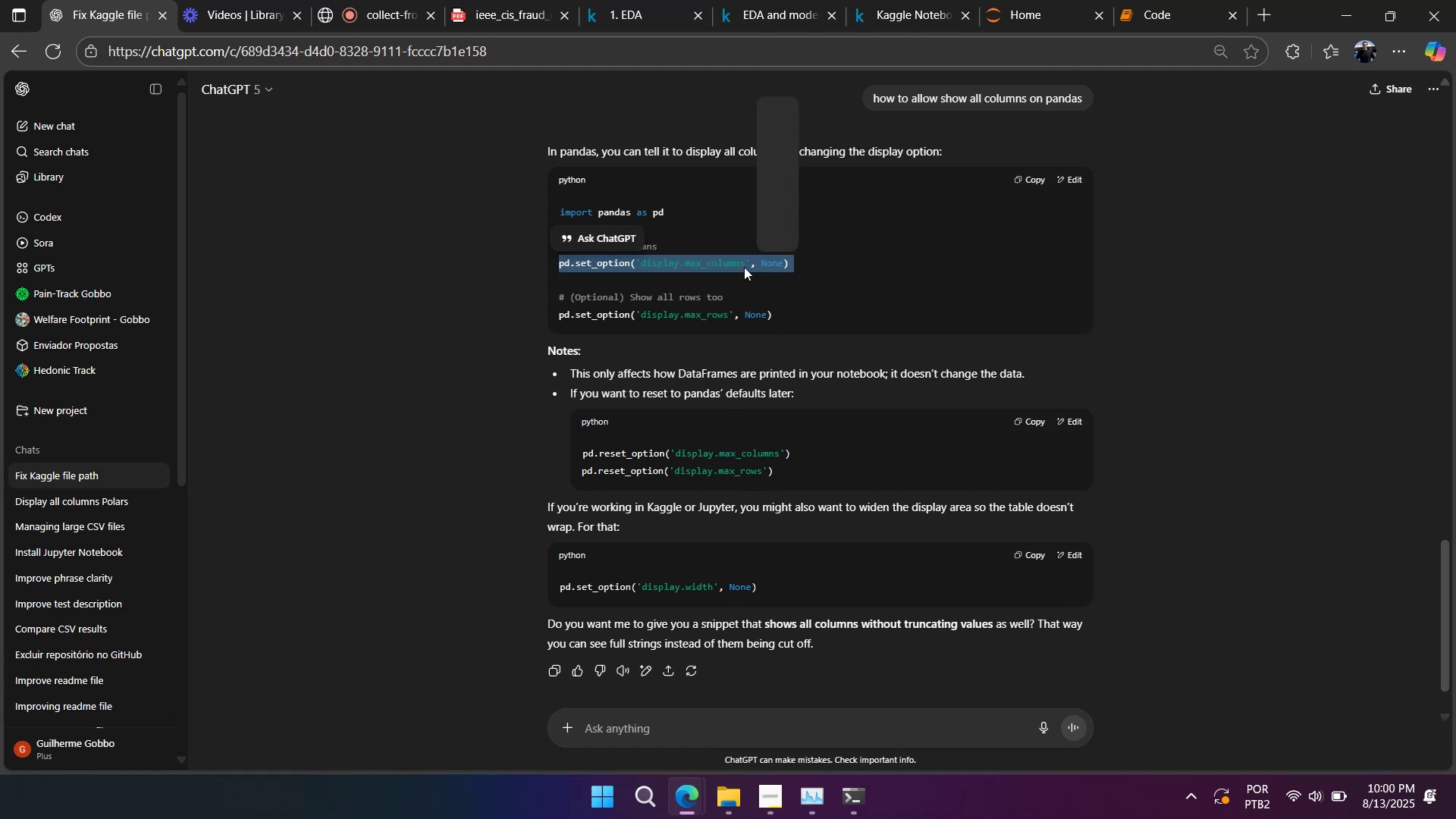 
key(Control+C)
 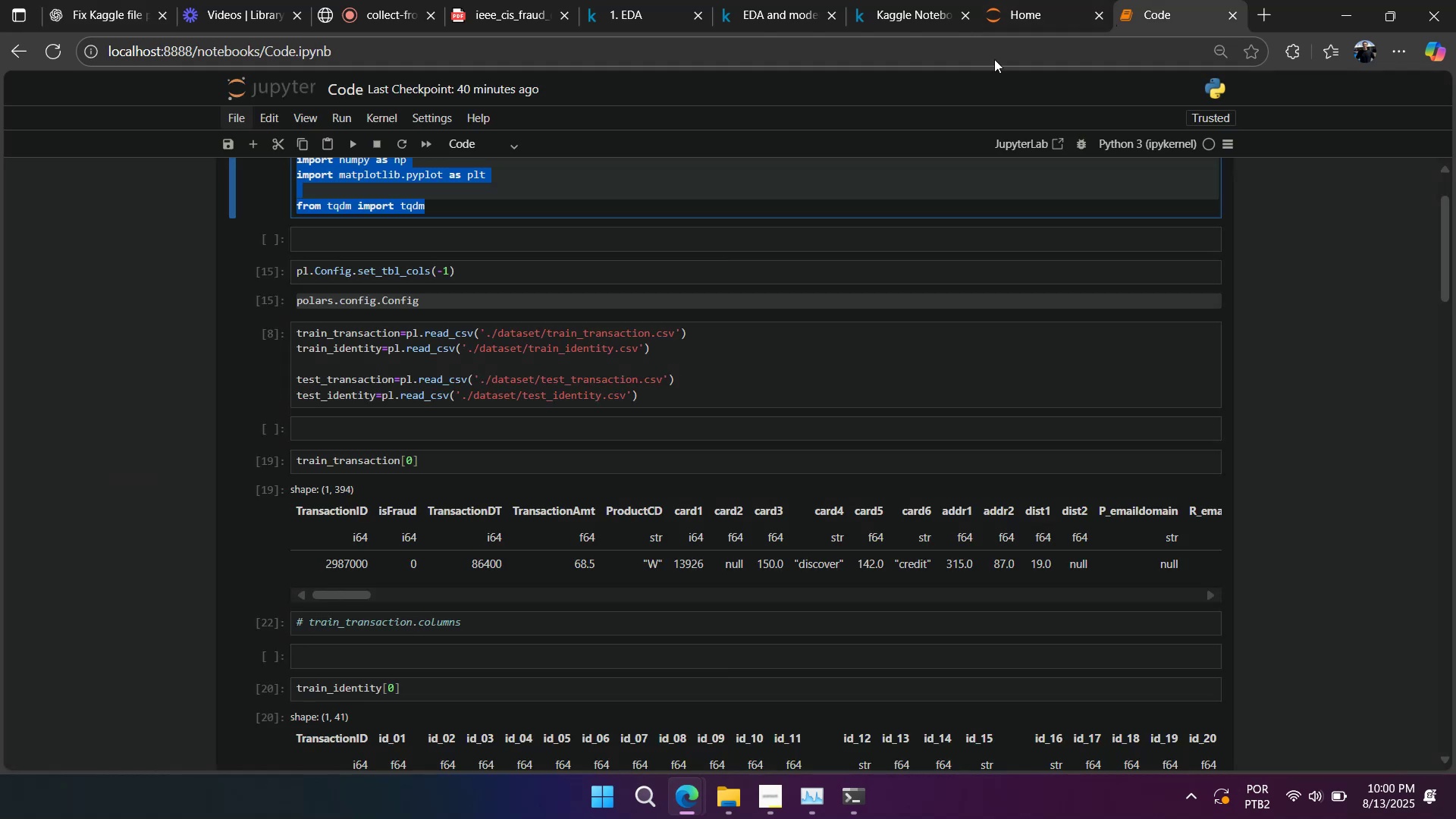 
scroll: coordinate [397, 261], scroll_direction: up, amount: 2.0
 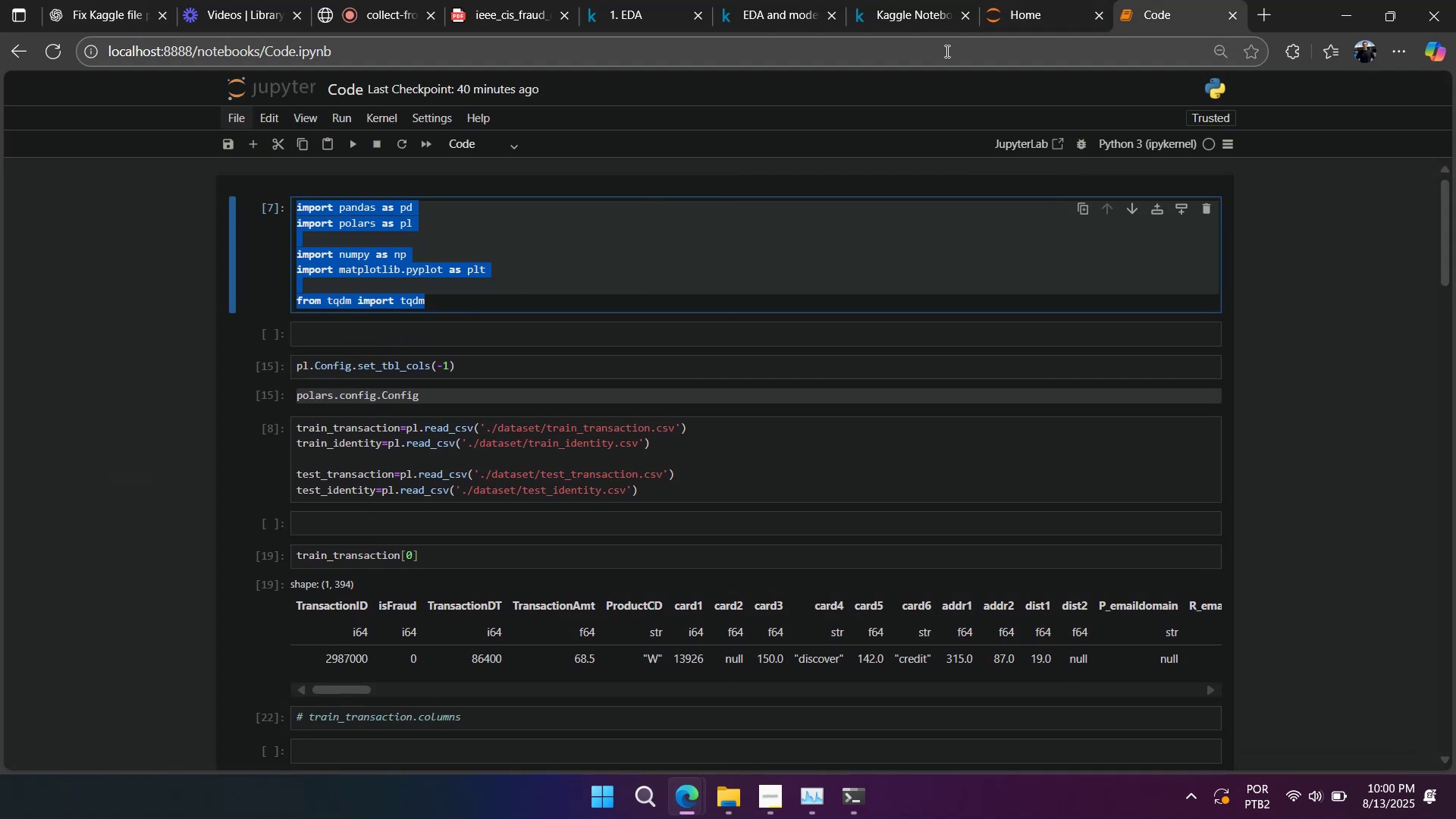 
left_click([916, 21])
 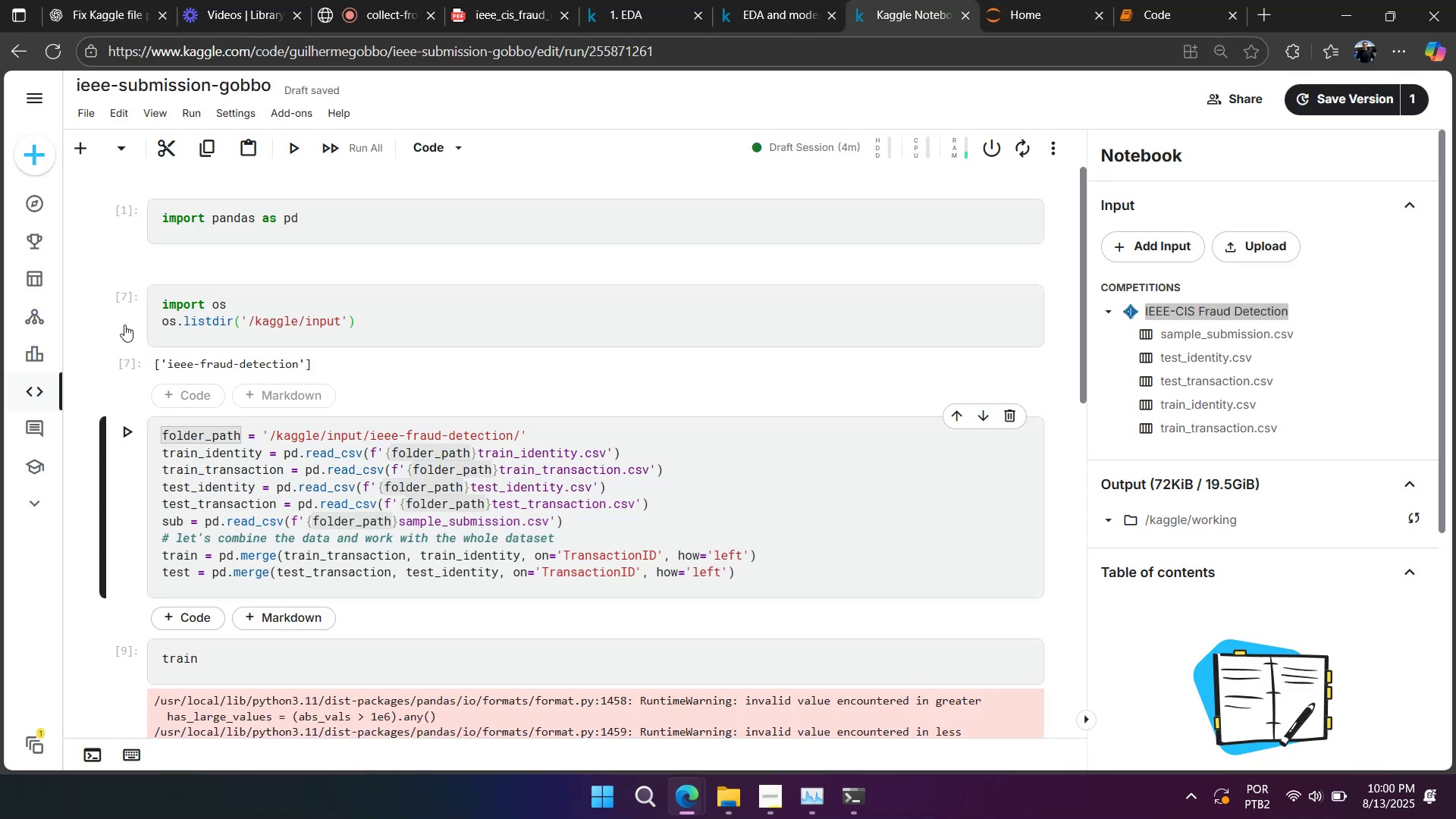 
left_click([114, 325])
 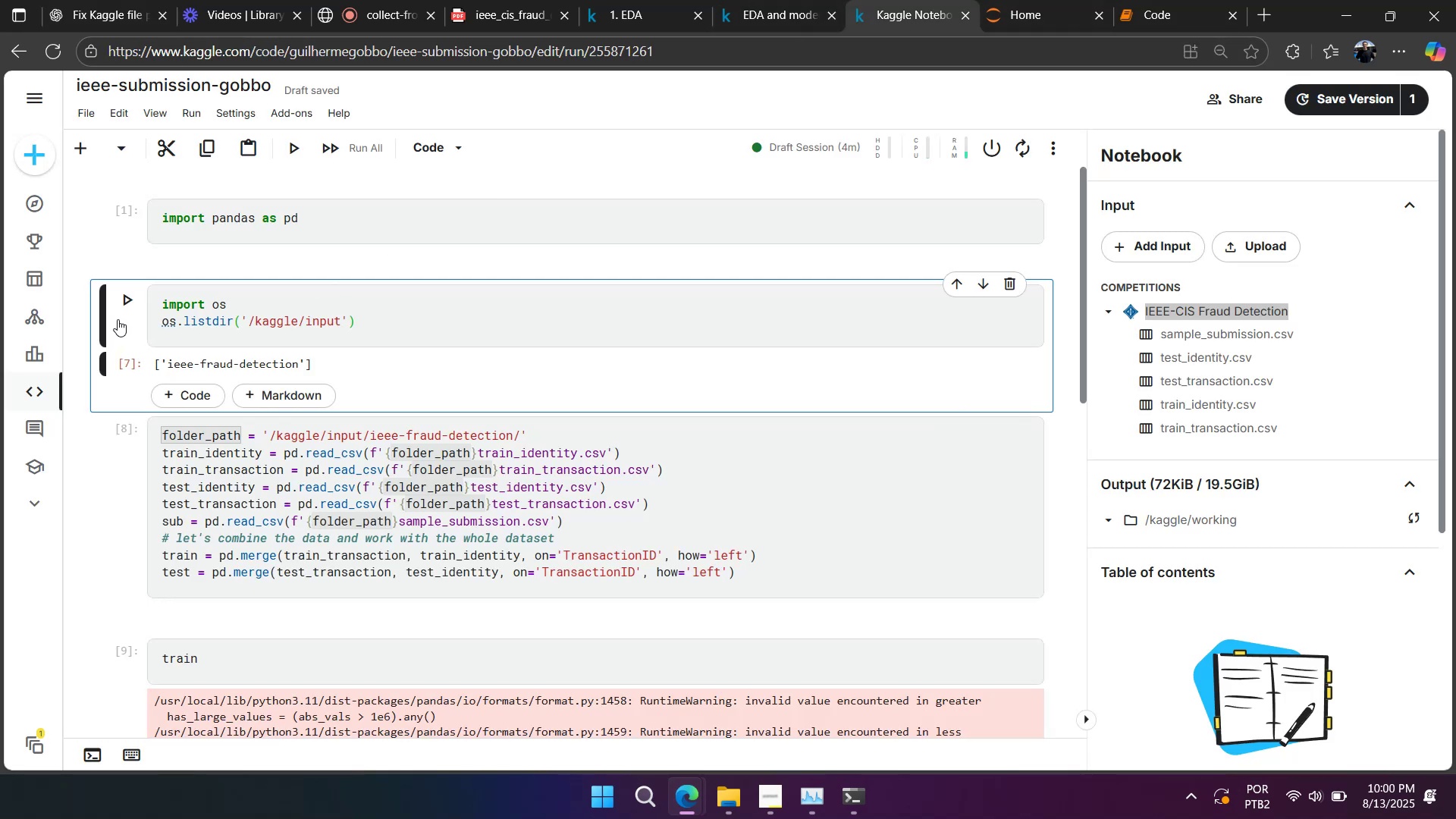 
key(A)
 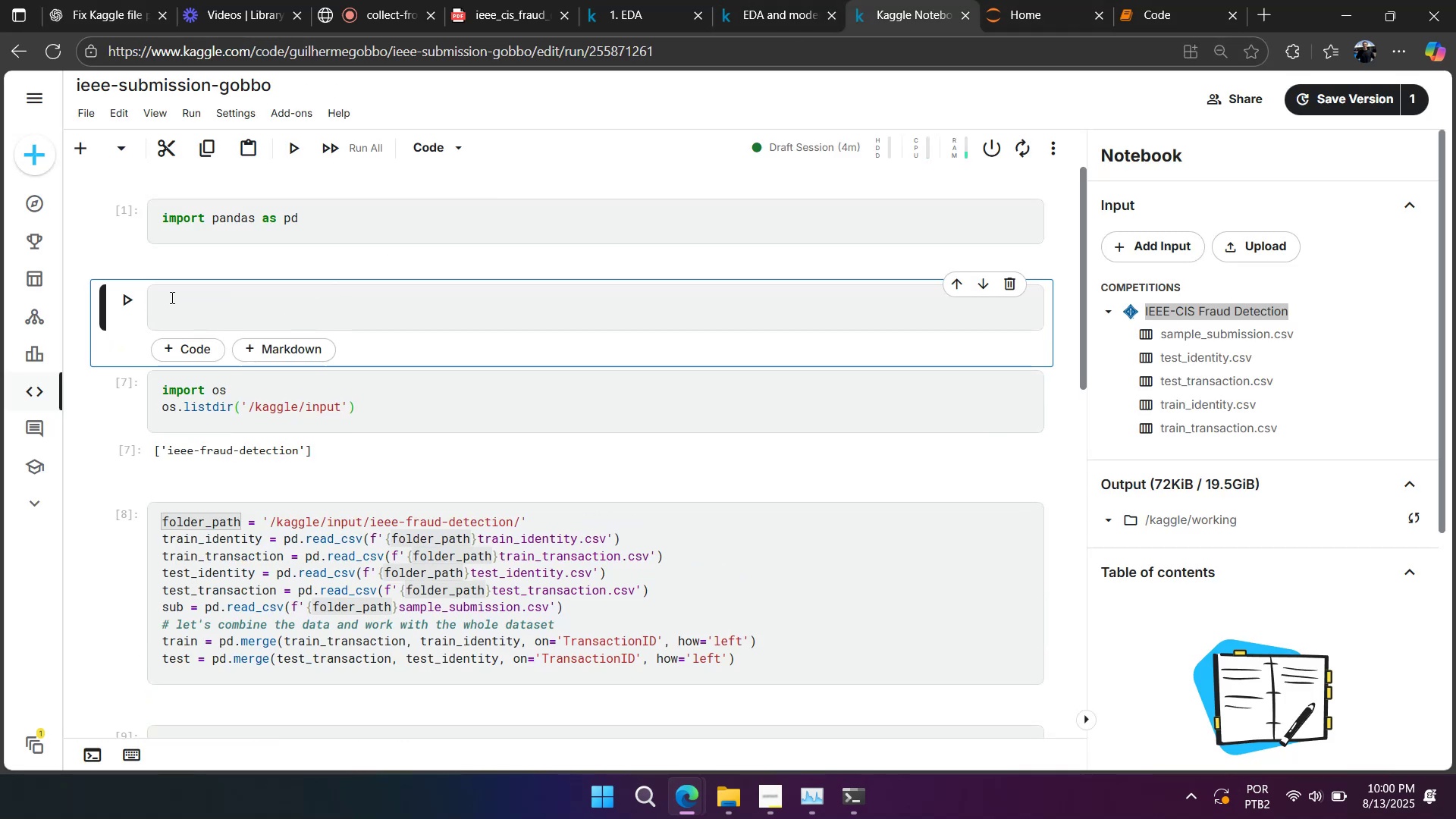 
key(Control+V)
 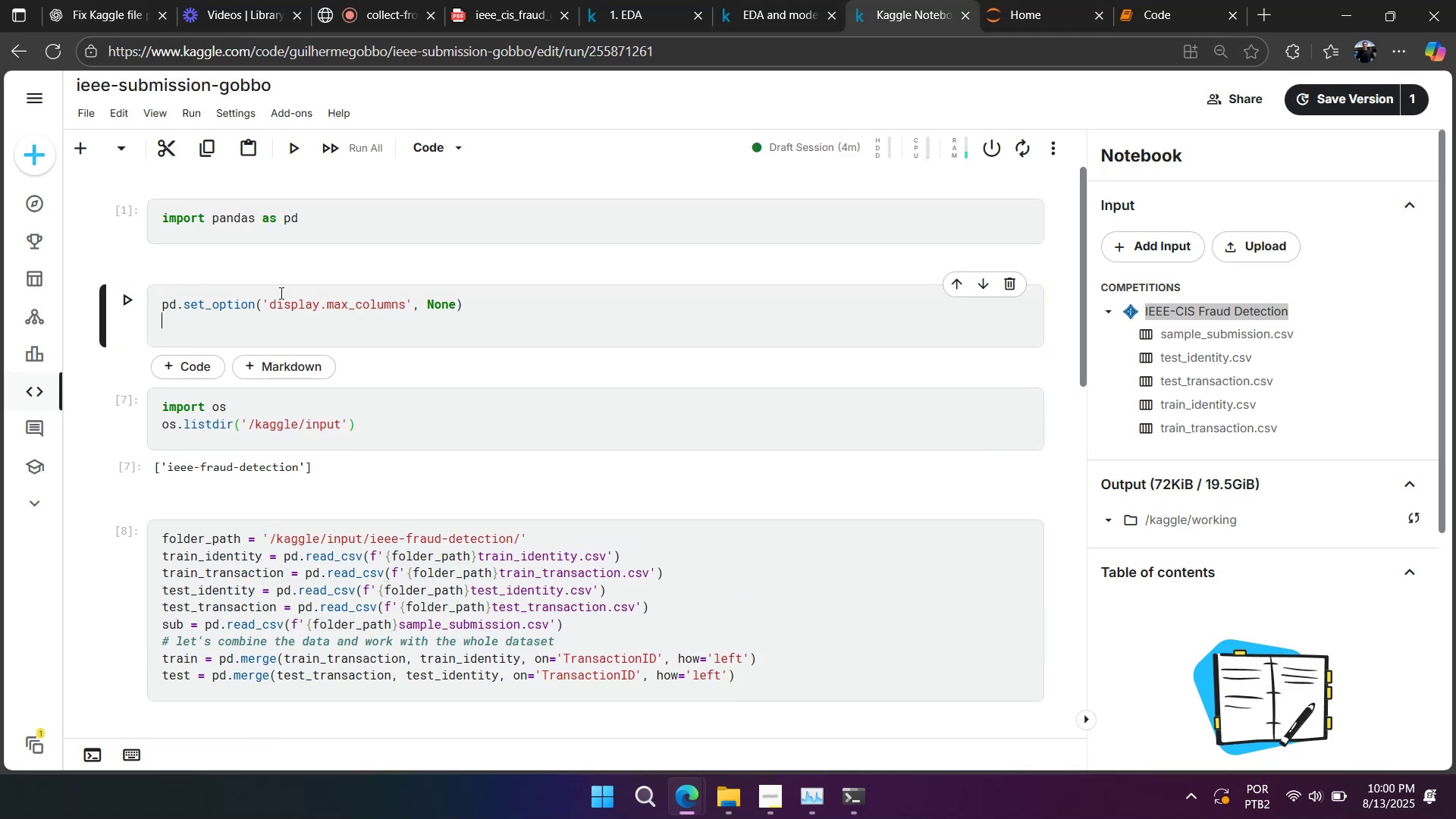 
key(Backspace)
 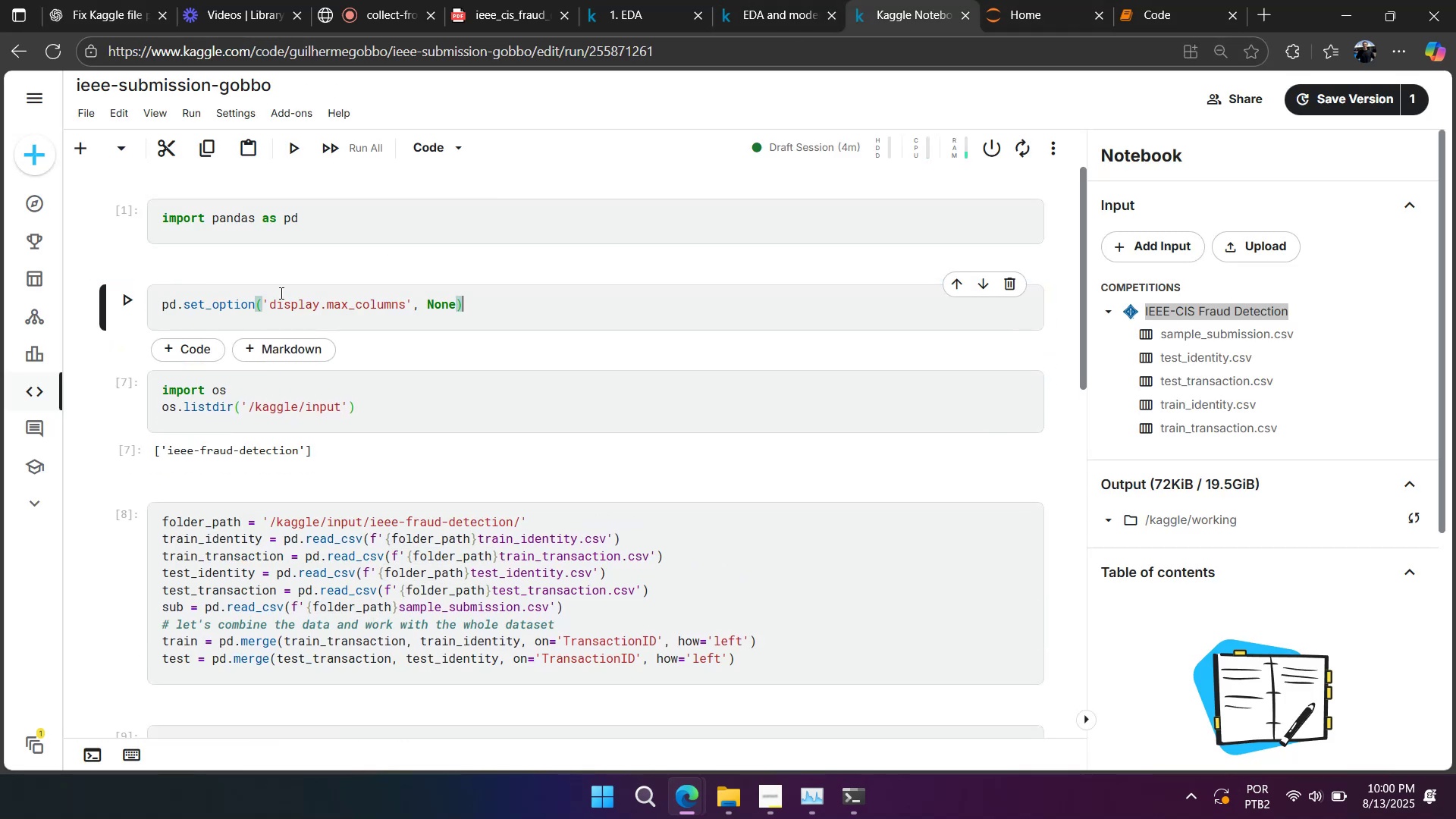 
key(Shift+Enter)
 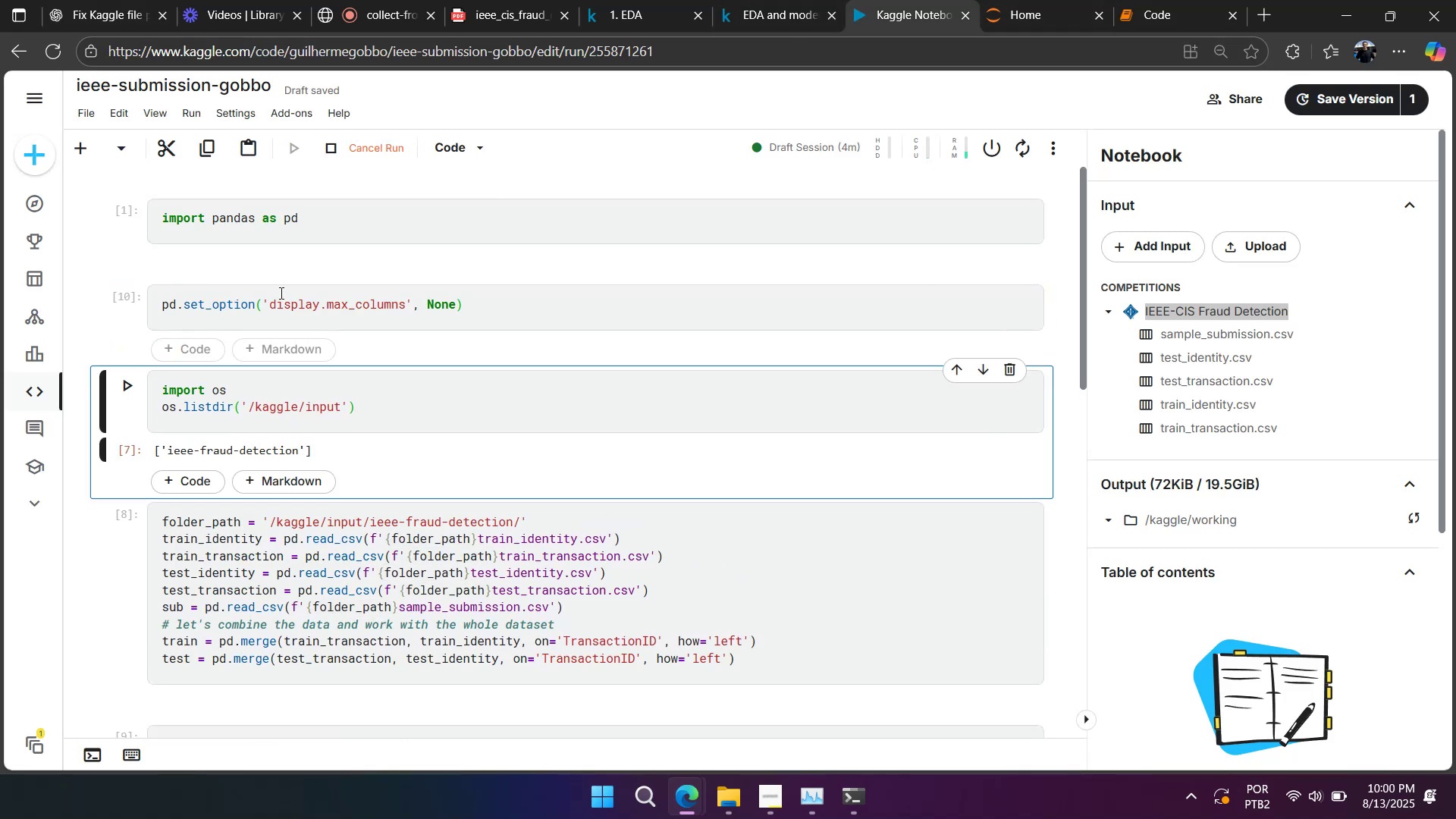 
scroll: coordinate [275, 287], scroll_direction: down, amount: 5.0
 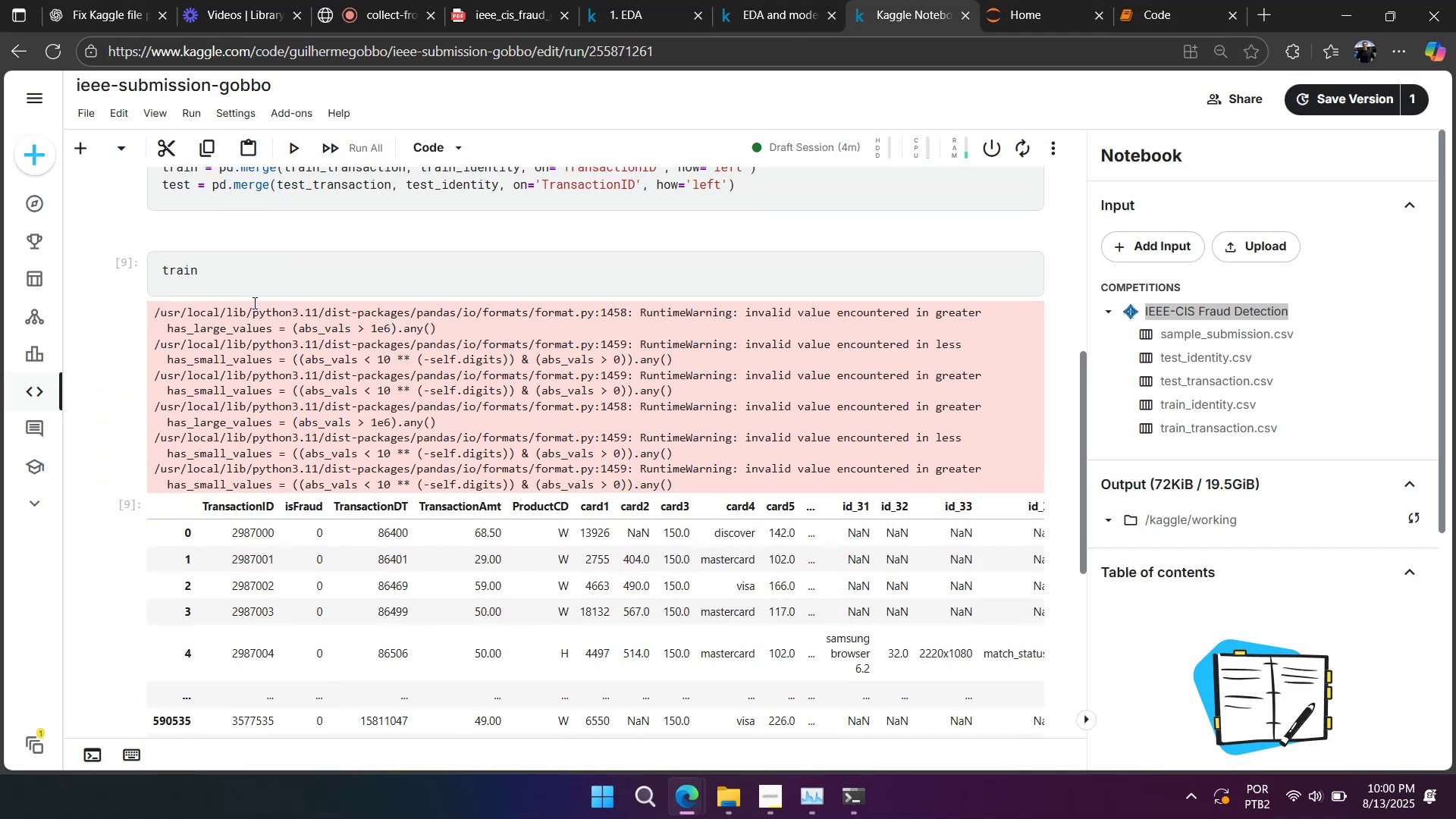 
left_click([248, 268])
 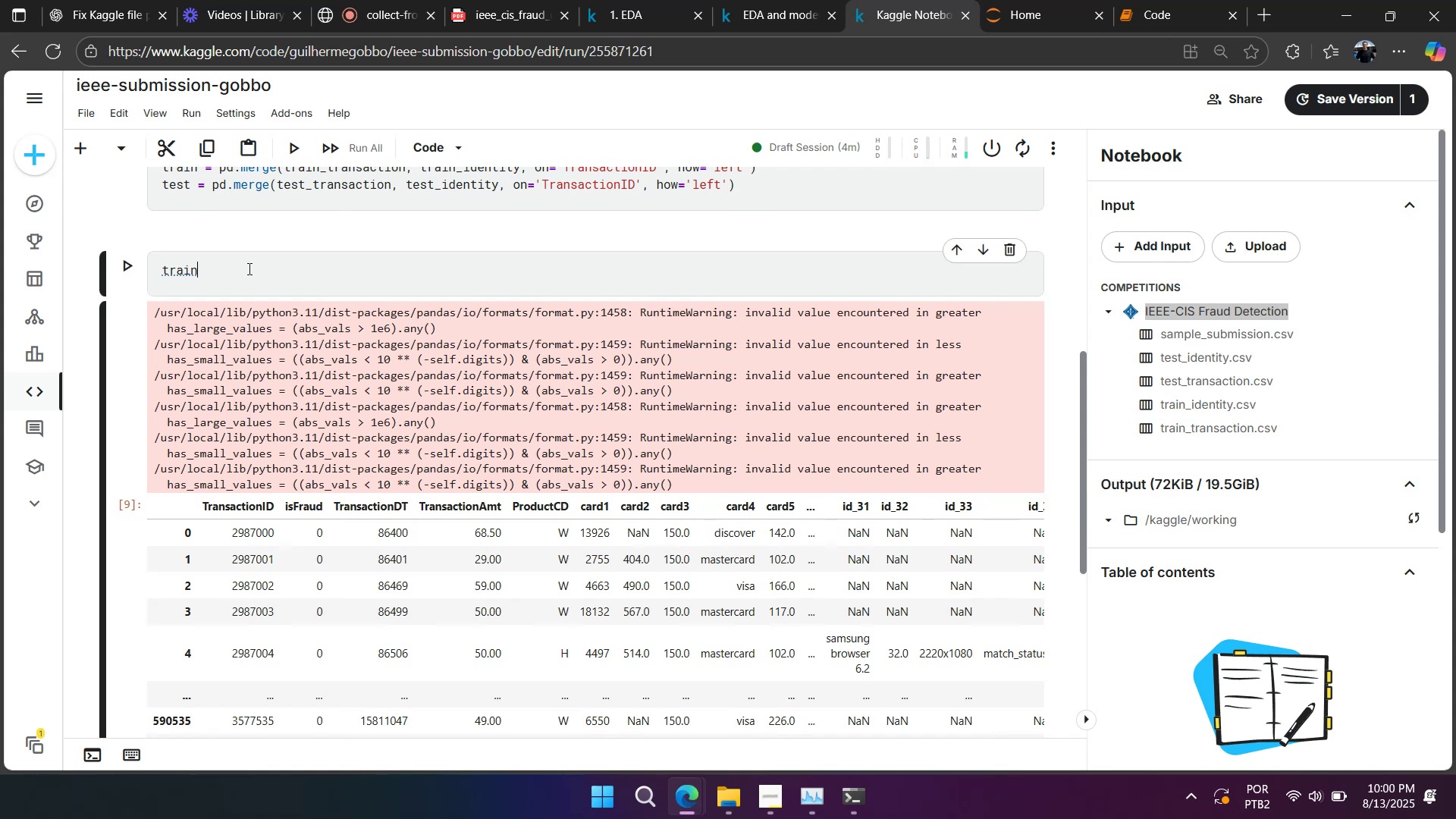 
key(Shift+Enter)
 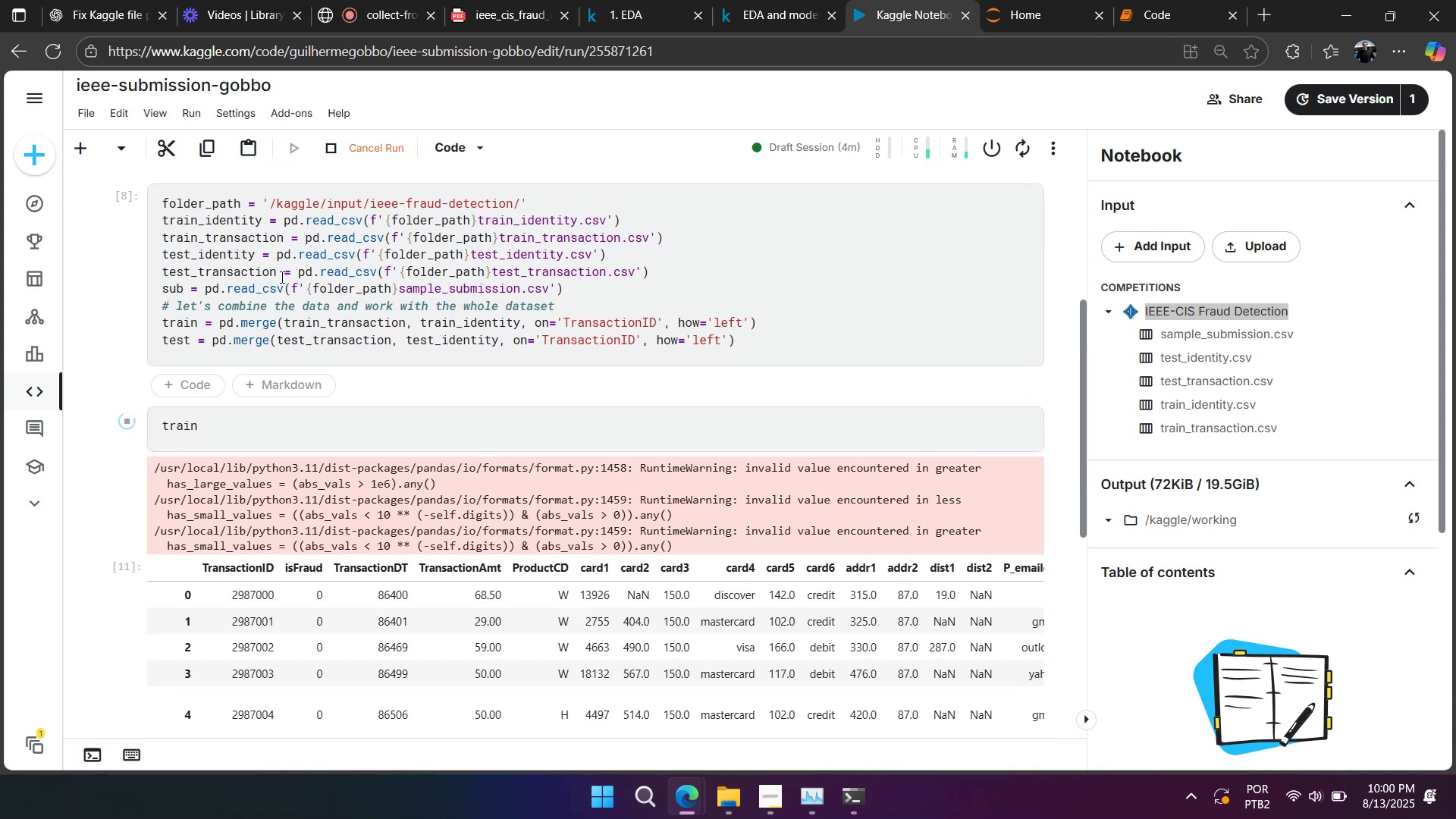 
scroll: coordinate [288, 312], scroll_direction: down, amount: 1.0
 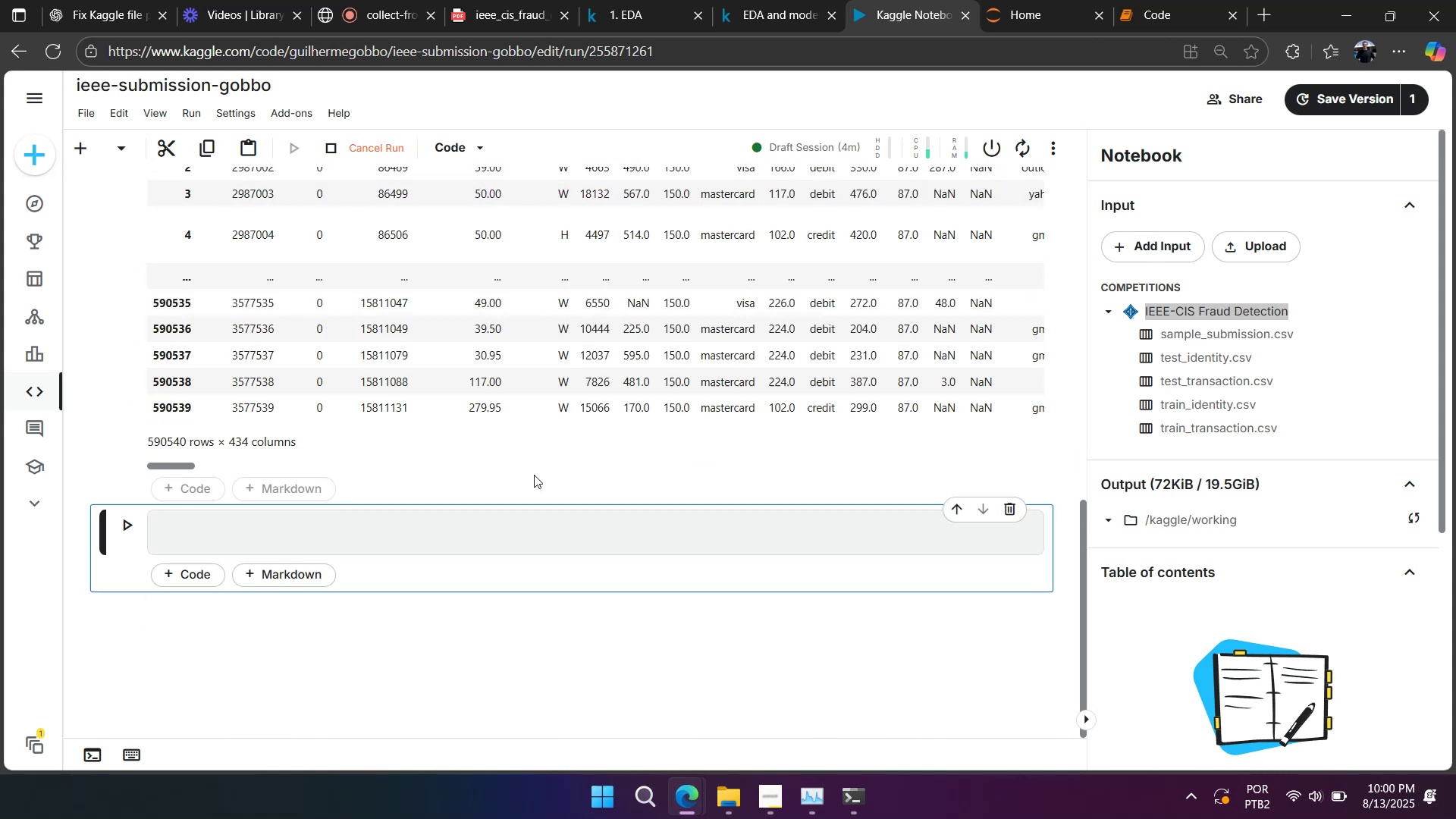 
scroll: coordinate [526, 470], scroll_direction: up, amount: 4.0
 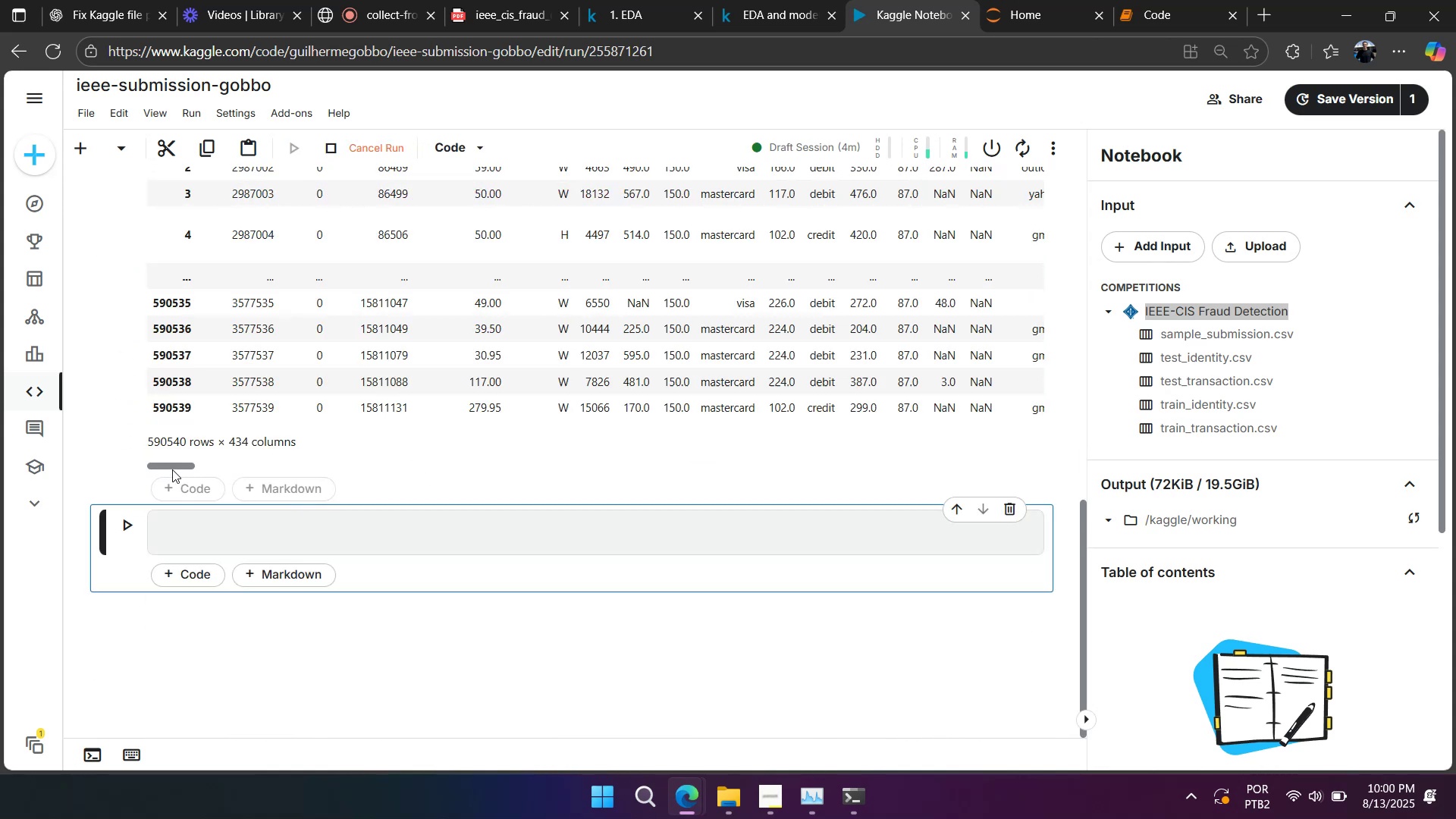 
left_click([172, 469])
 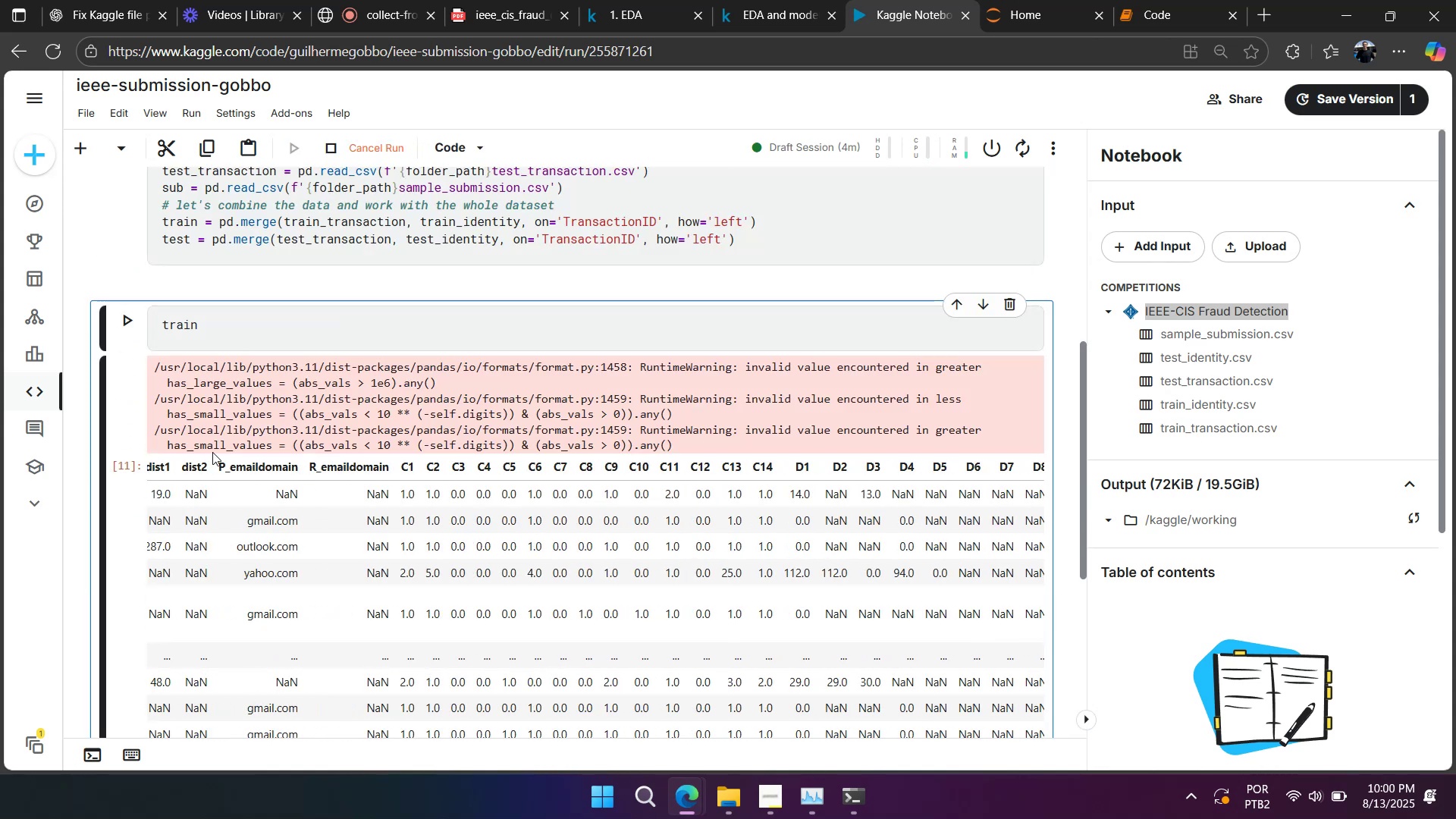 
scroll: coordinate [219, 452], scroll_direction: down, amount: 3.0
 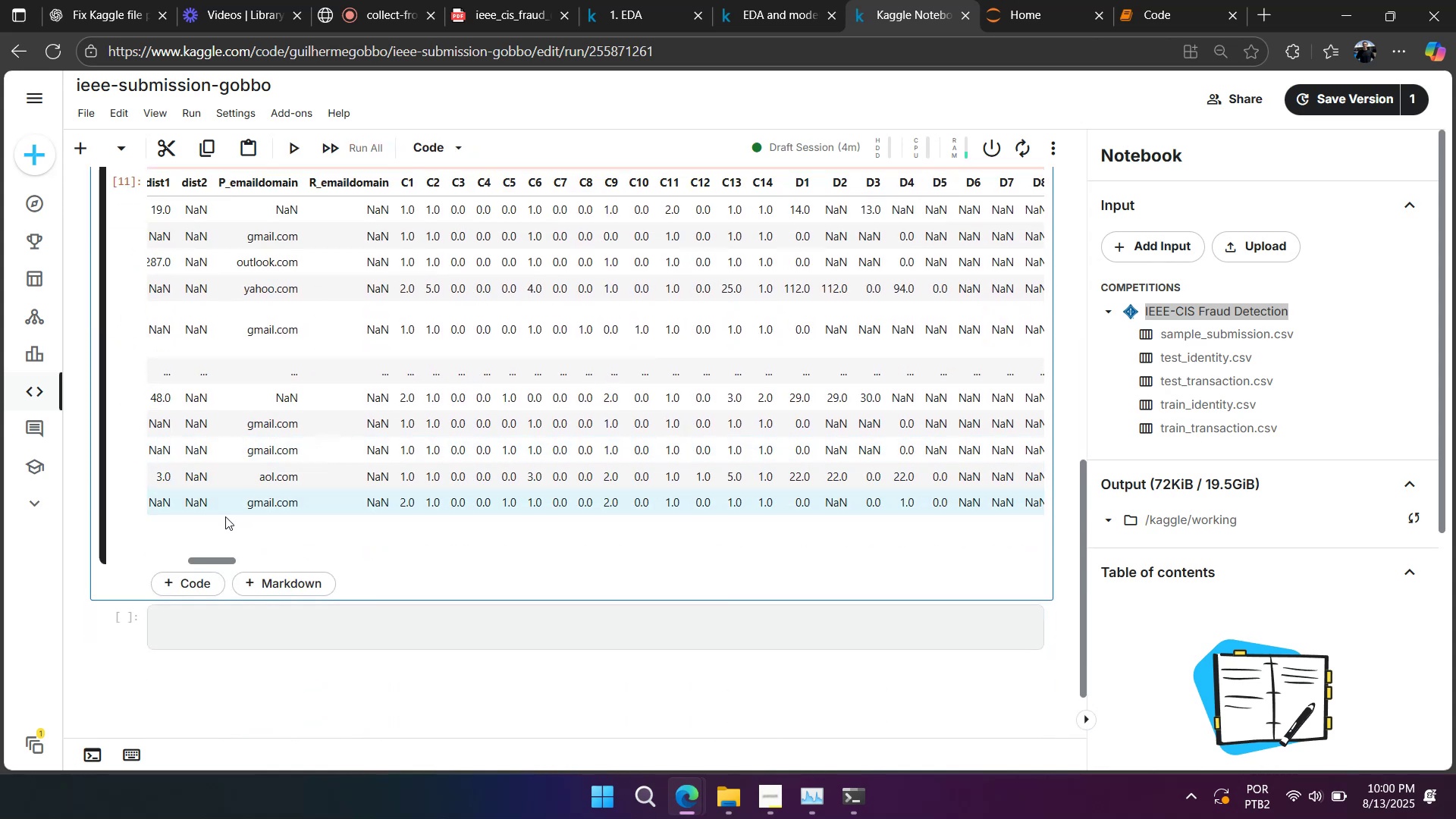 
scroll: coordinate [227, 542], scroll_direction: up, amount: 1.0
 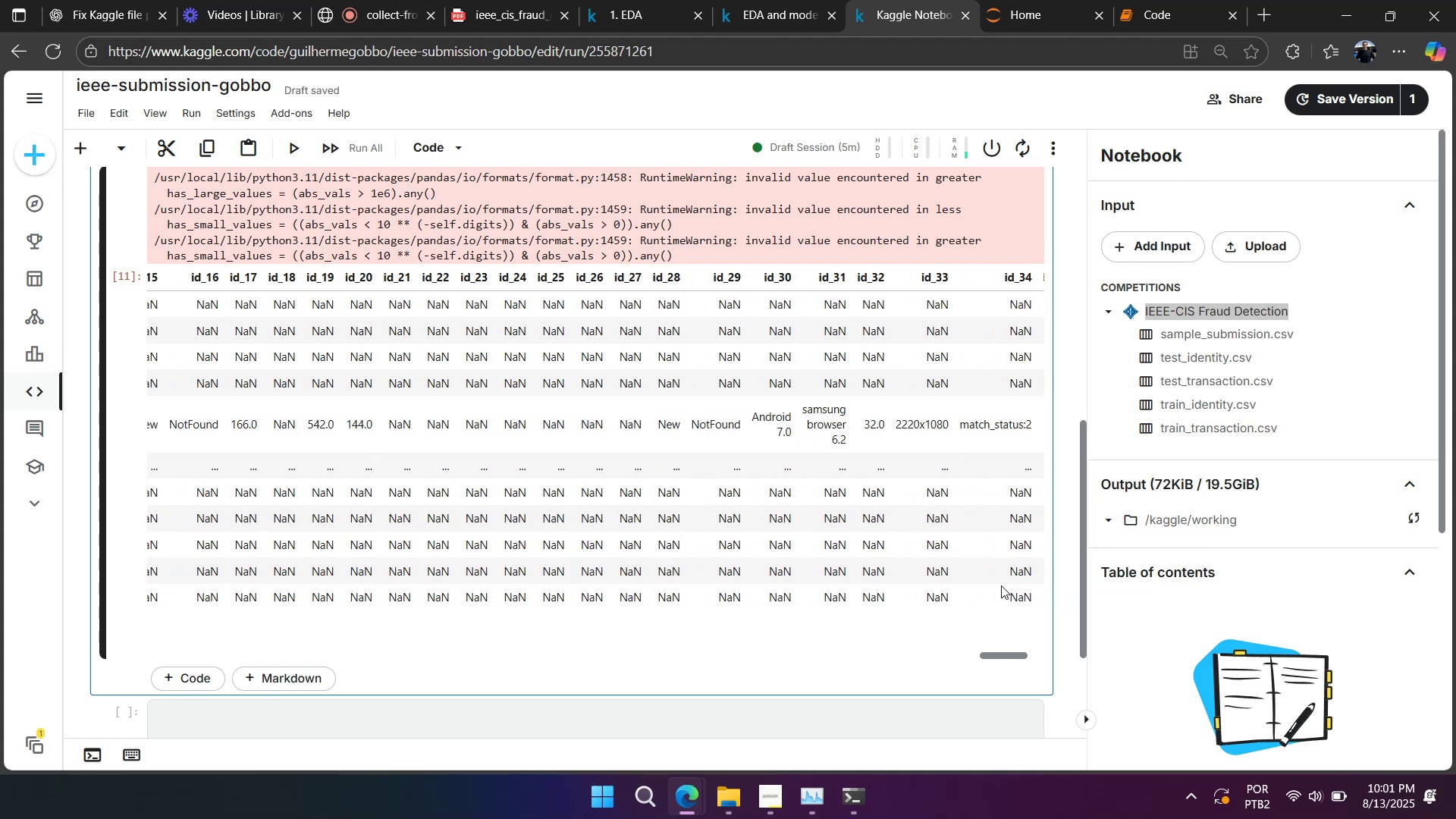 
wait(48.08)
 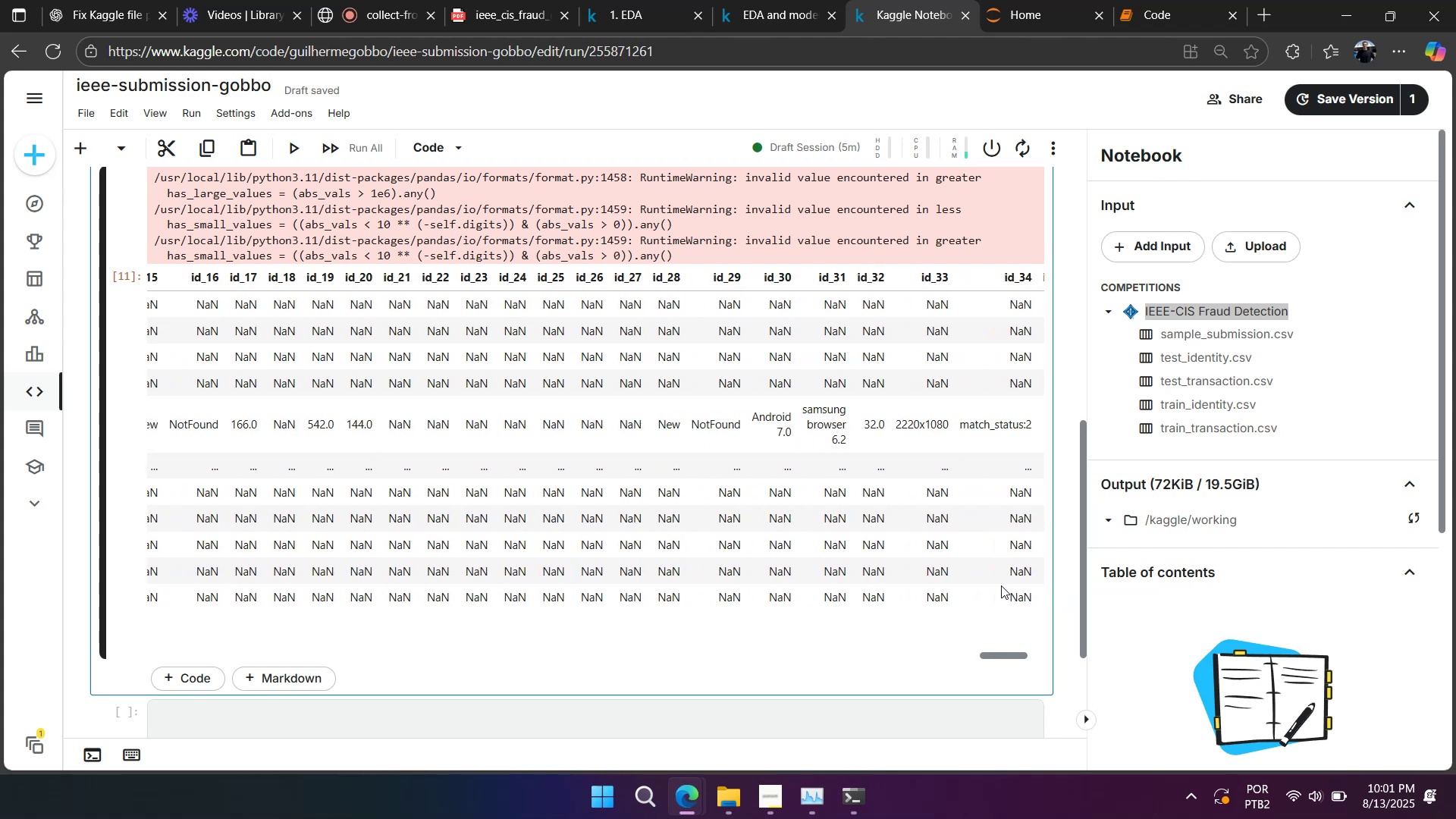 
scroll: coordinate [674, 406], scroll_direction: down, amount: 22.0
 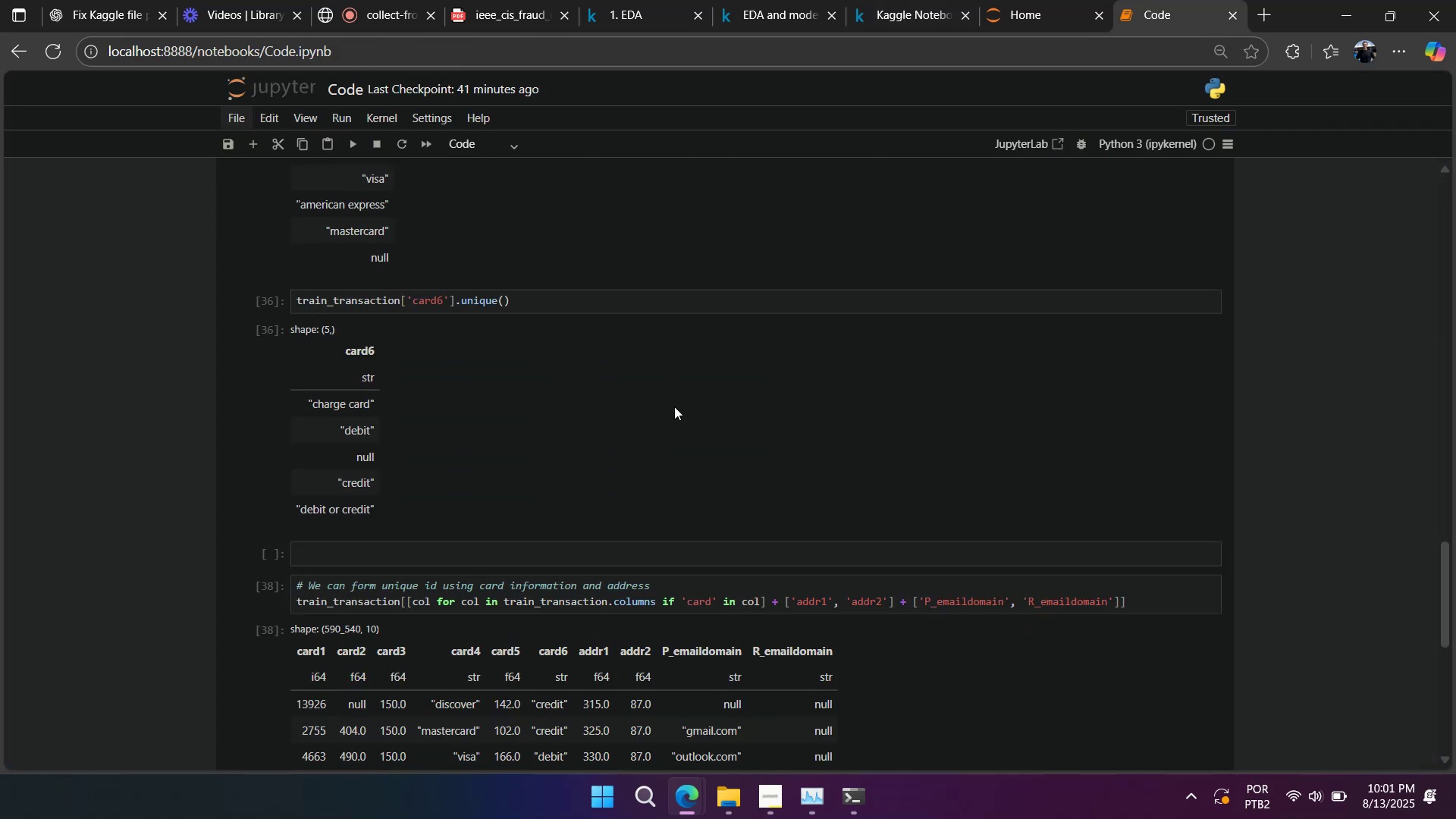 
scroll: coordinate [673, 406], scroll_direction: down, amount: 5.0
 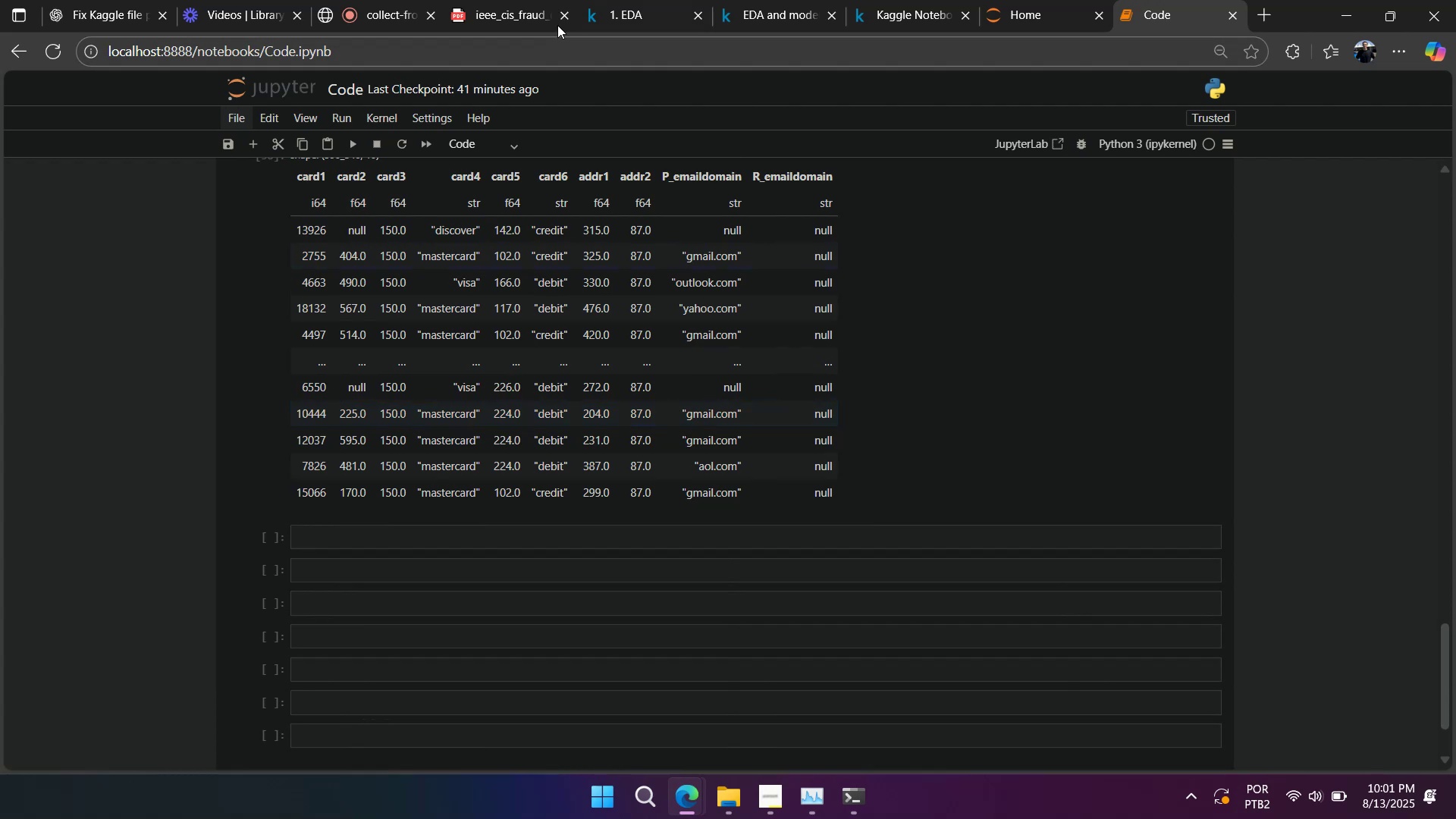 
left_click([388, 7])
 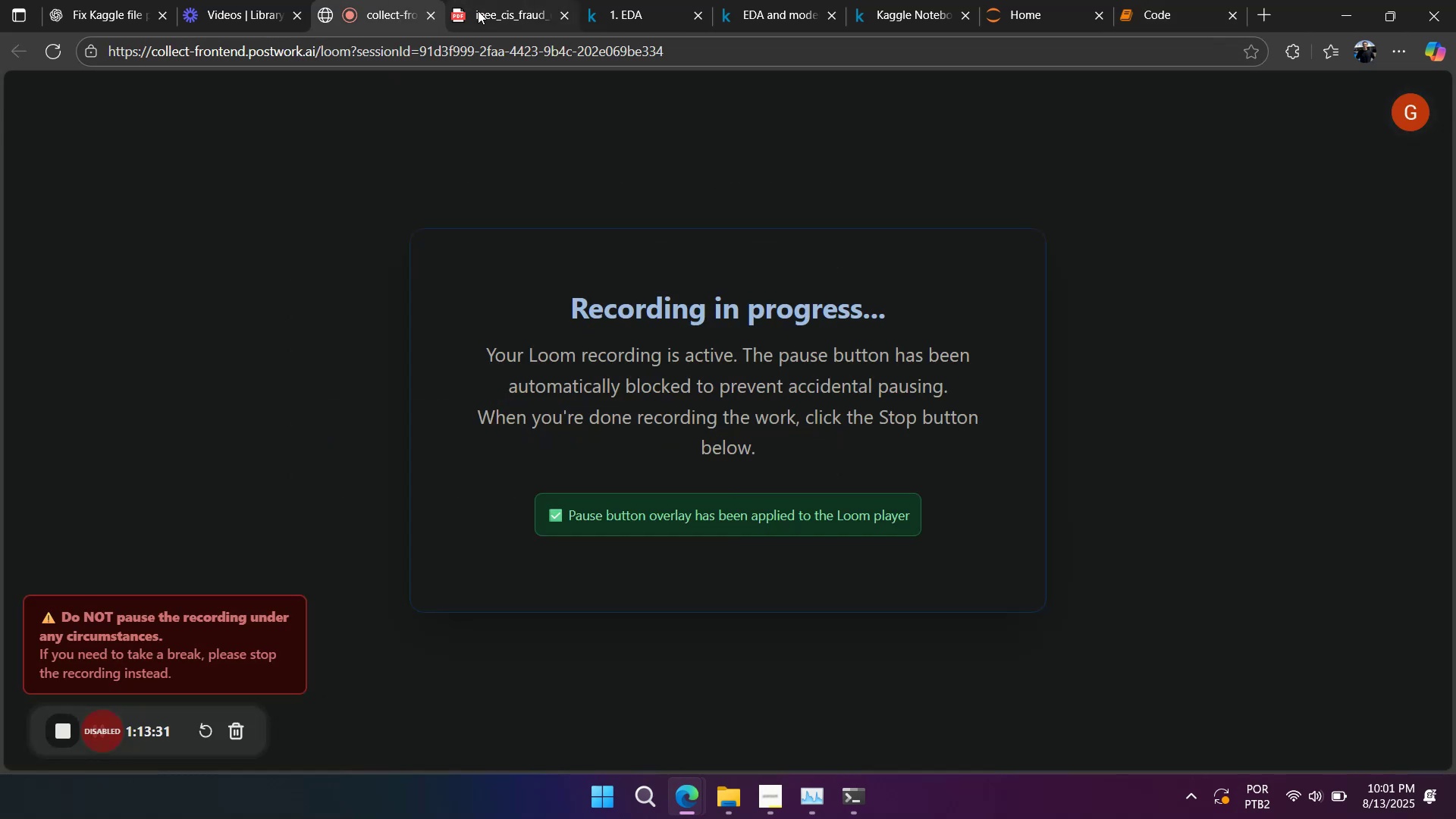 
left_click([479, 11])
 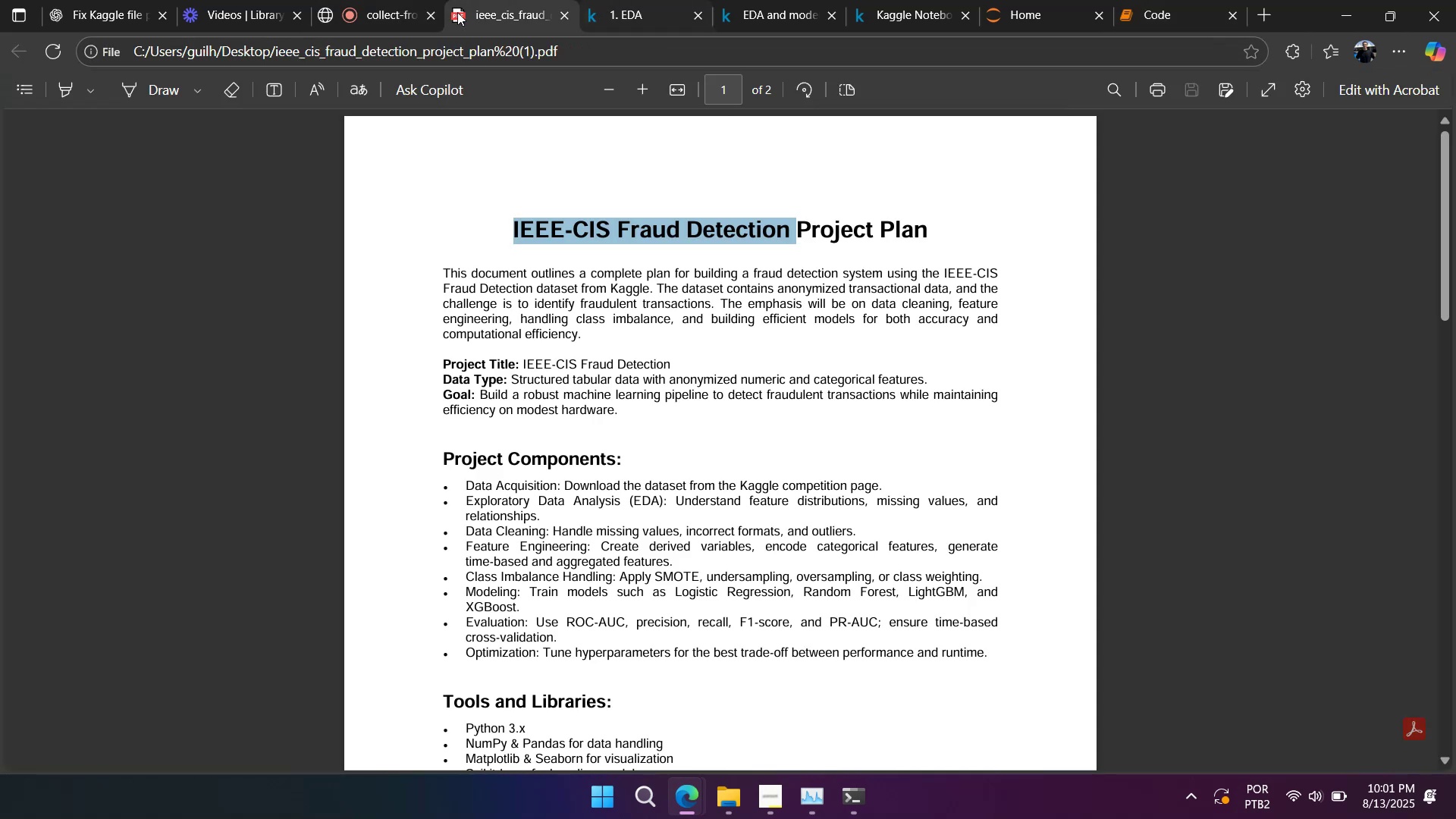 
left_click([391, 15])
 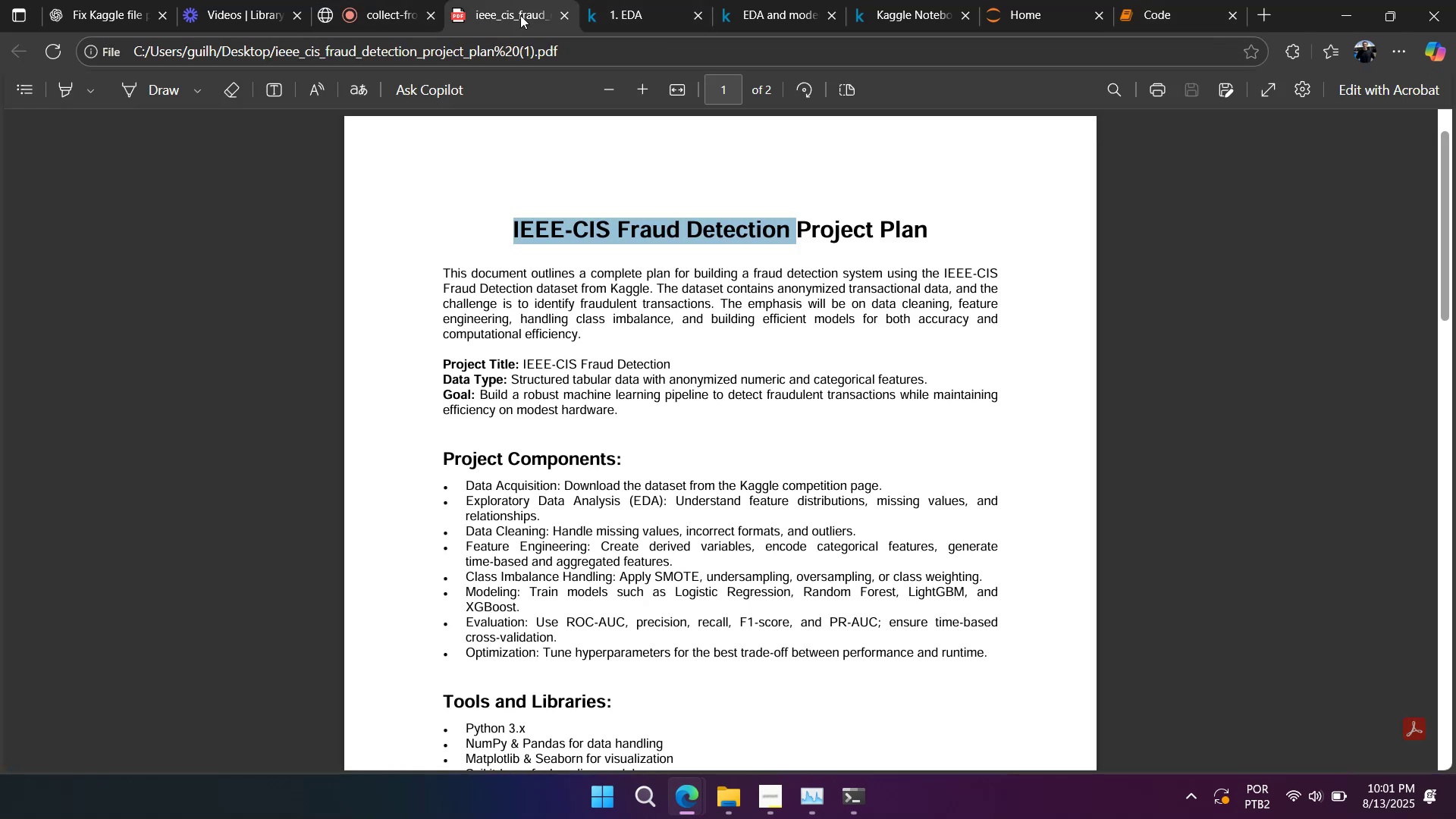 
double_click([615, 11])
 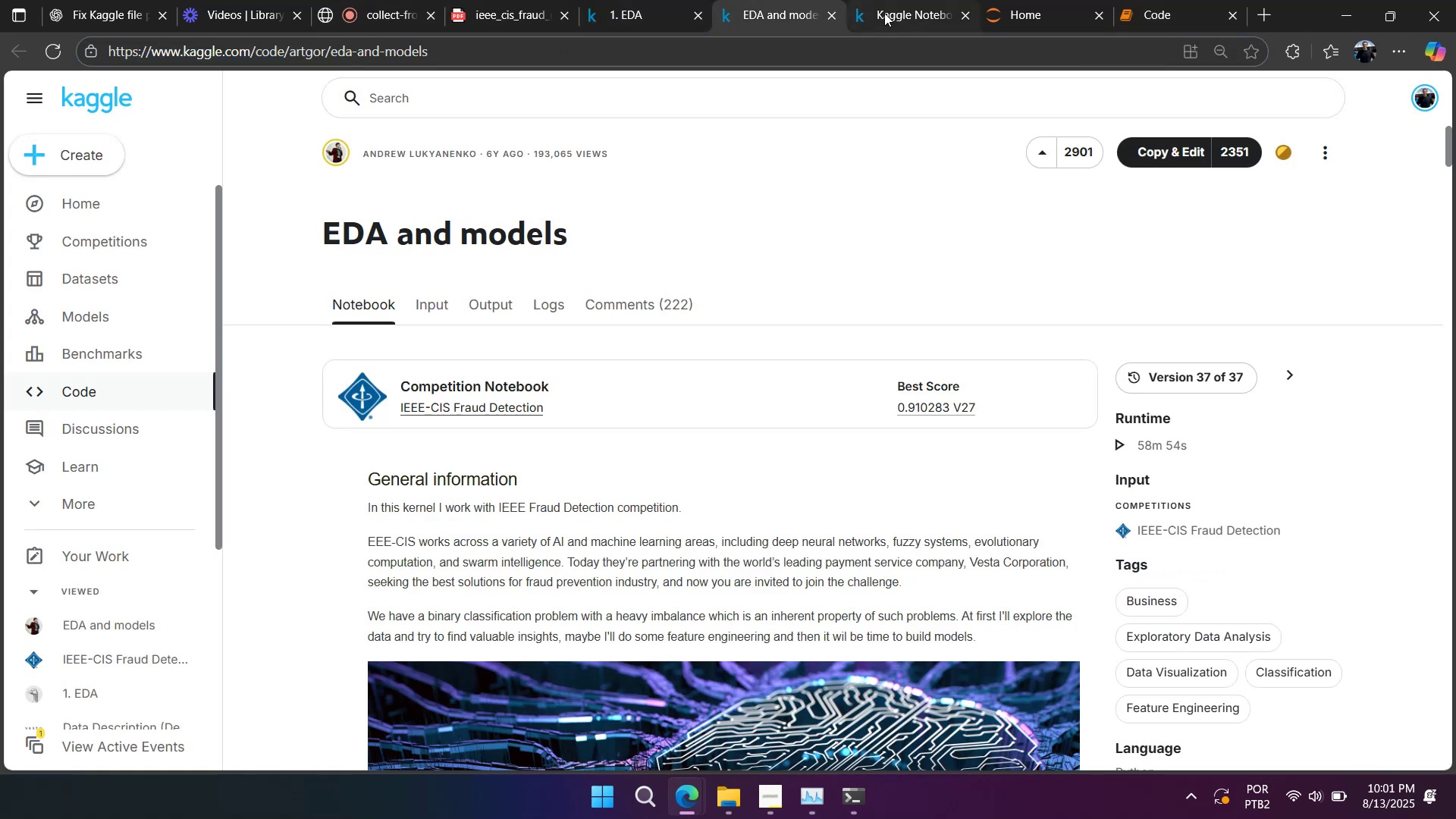 
left_click([884, 12])
 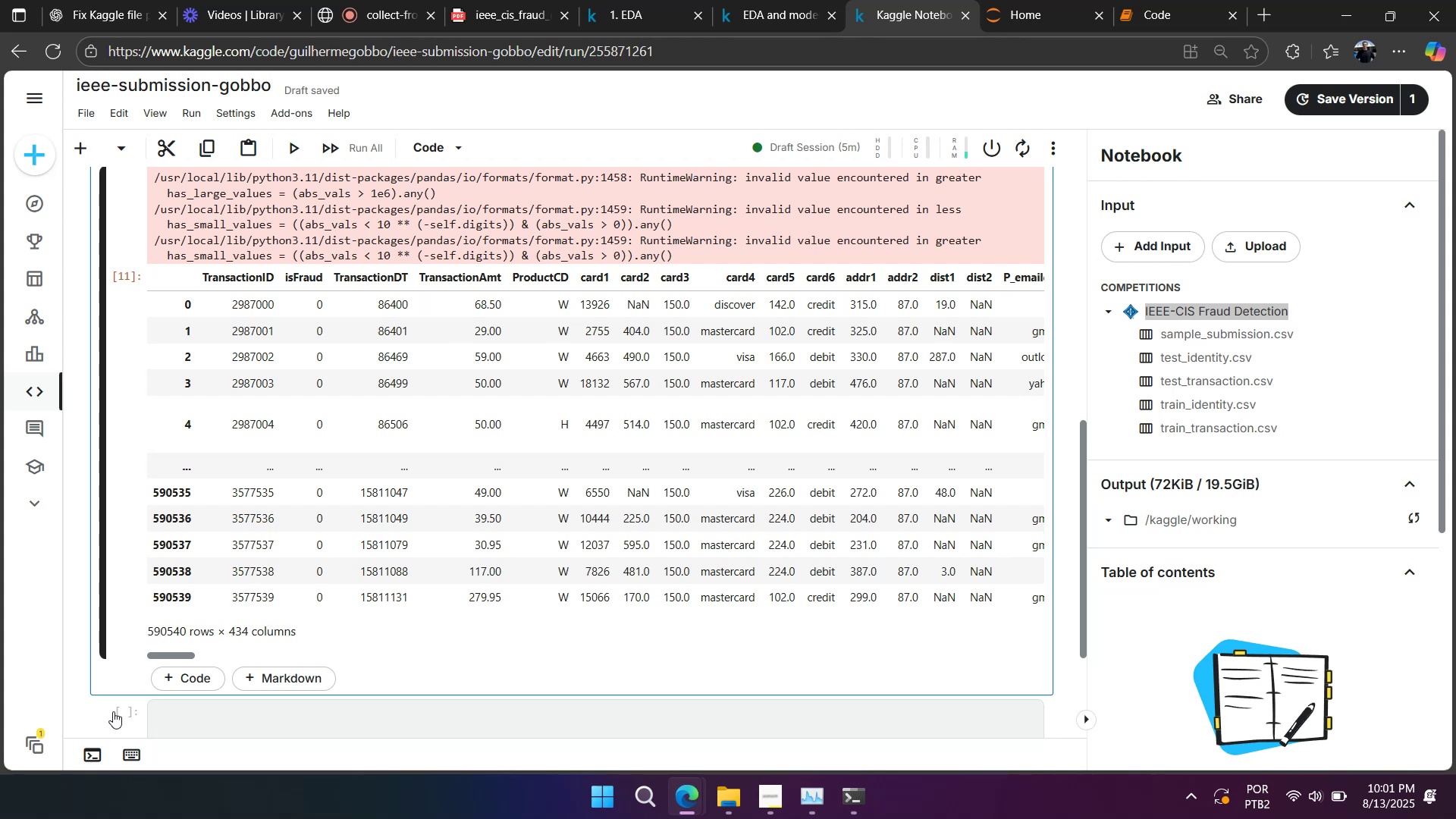 
wait(7.0)
 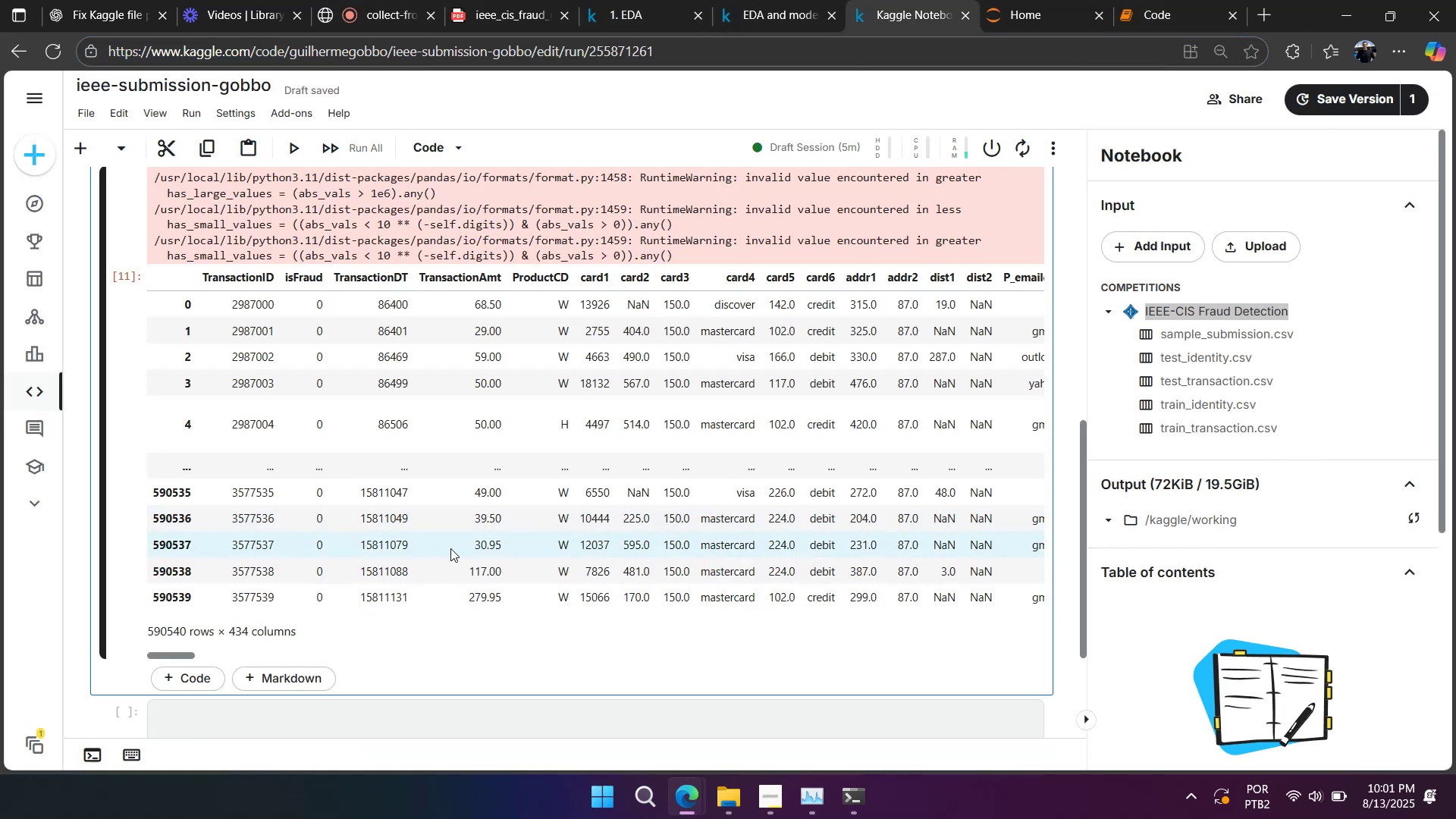 
scroll: coordinate [282, 559], scroll_direction: down, amount: 3.0
 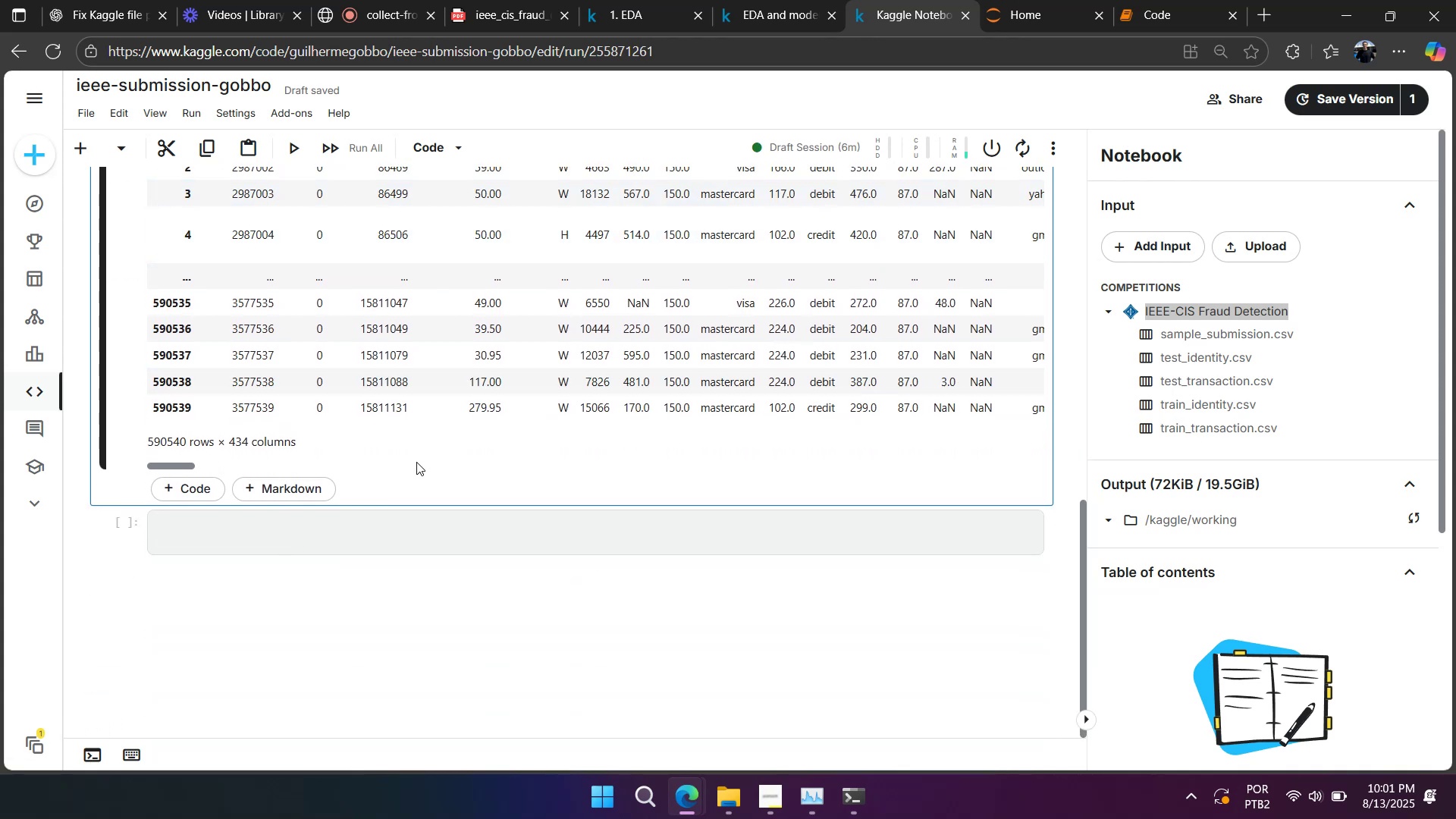 
right_click([497, 497])
 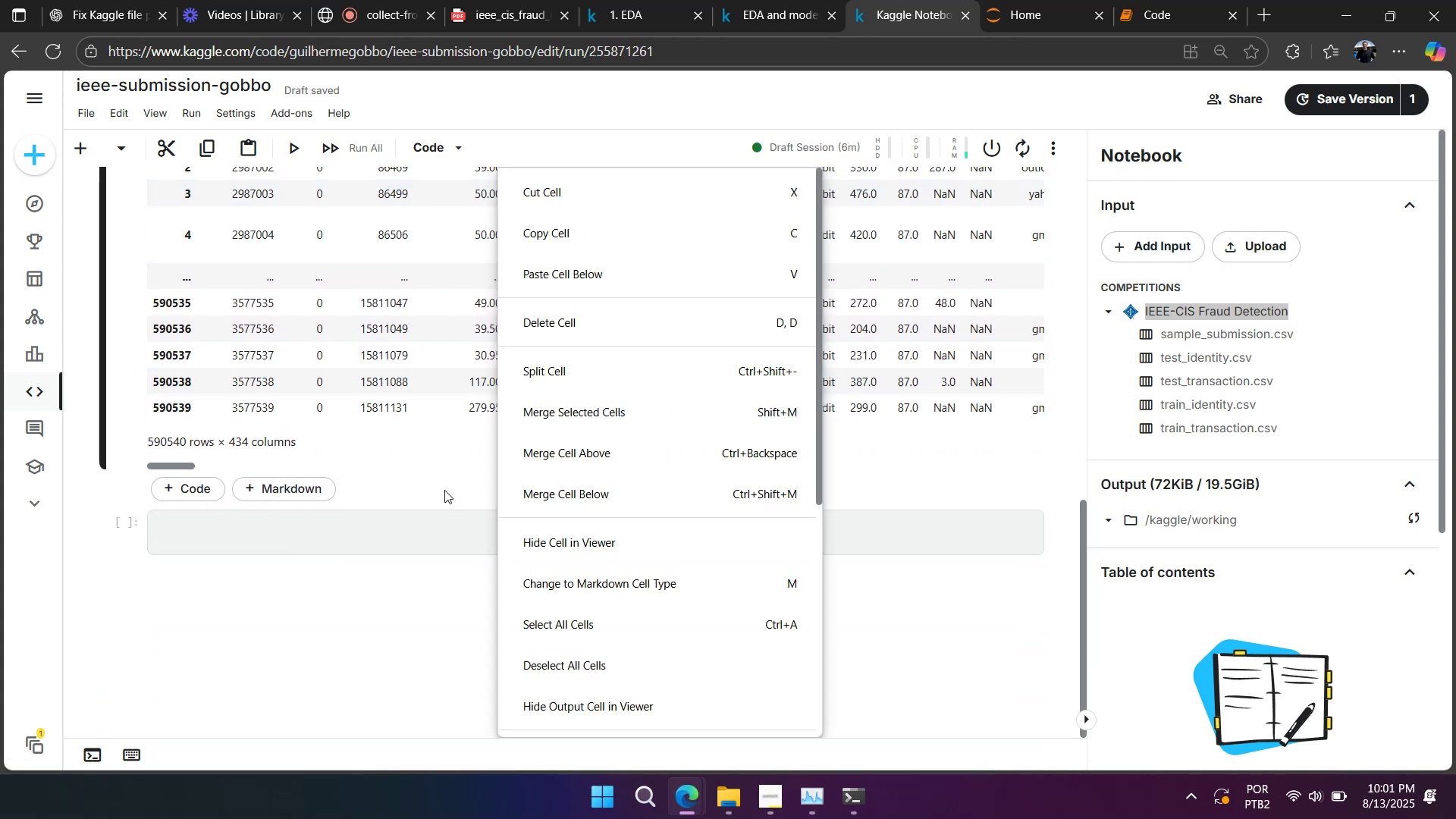 
left_click([444, 490])
 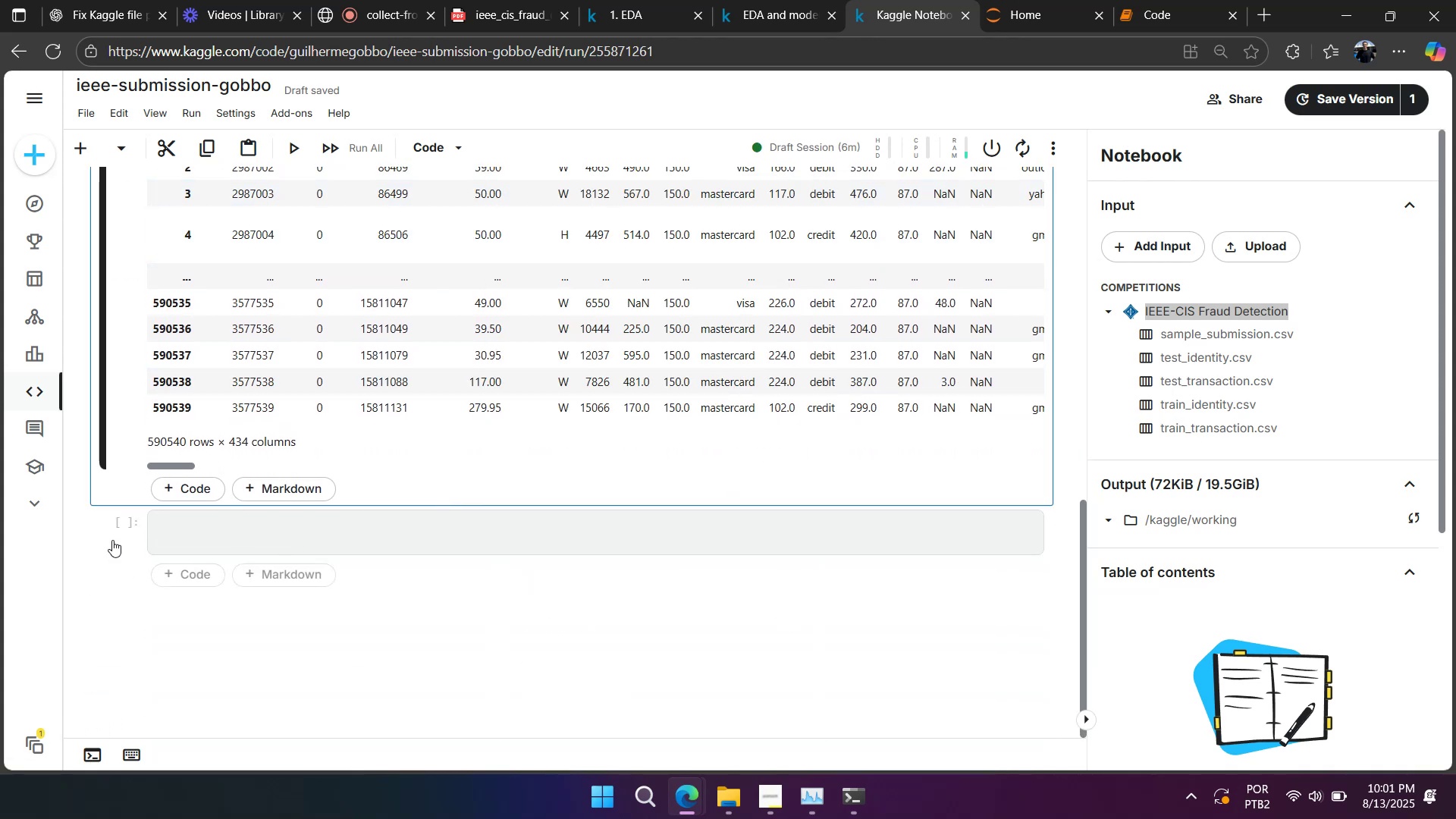 
left_click([116, 530])
 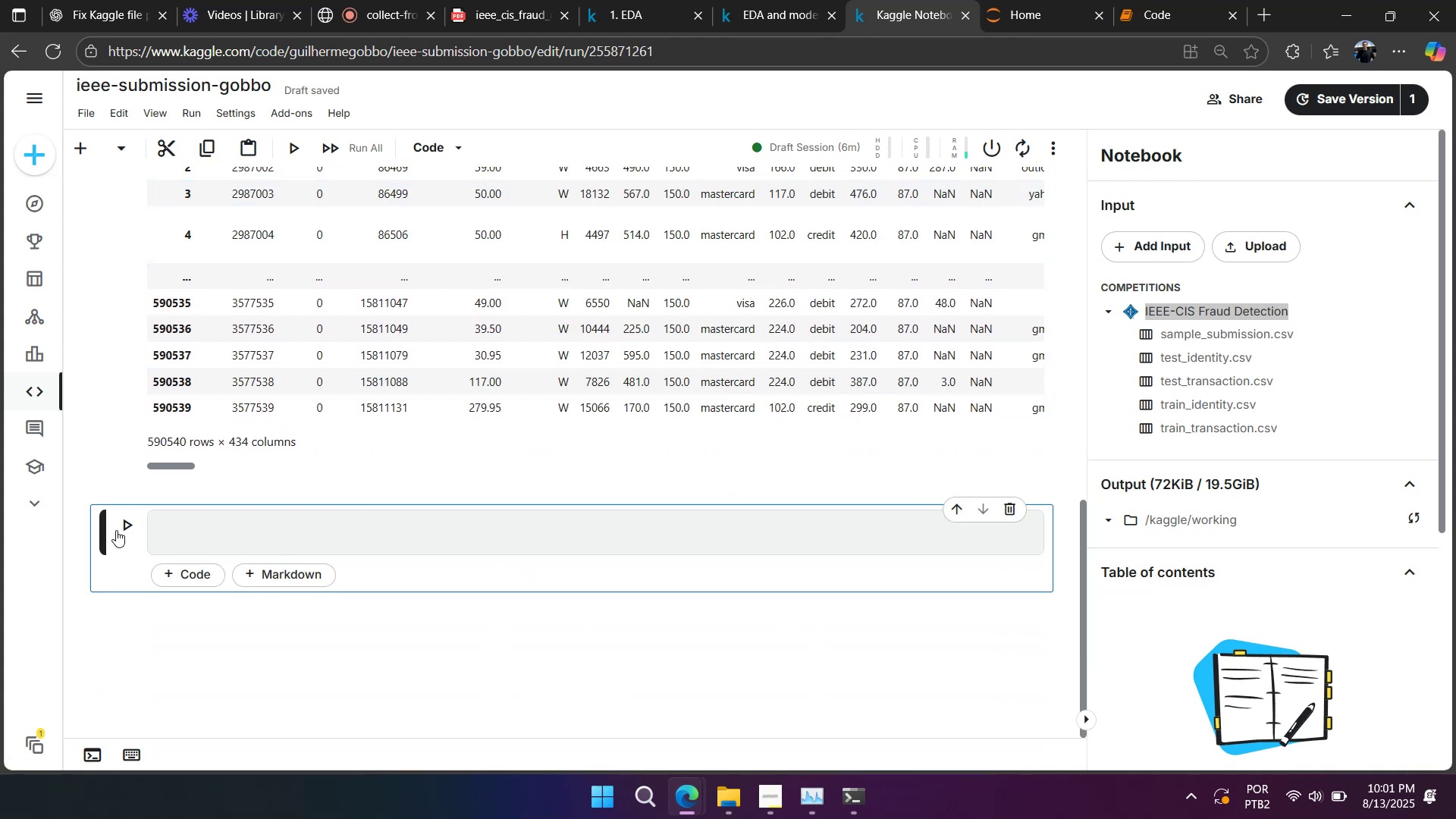 
type(bbbbbb)
 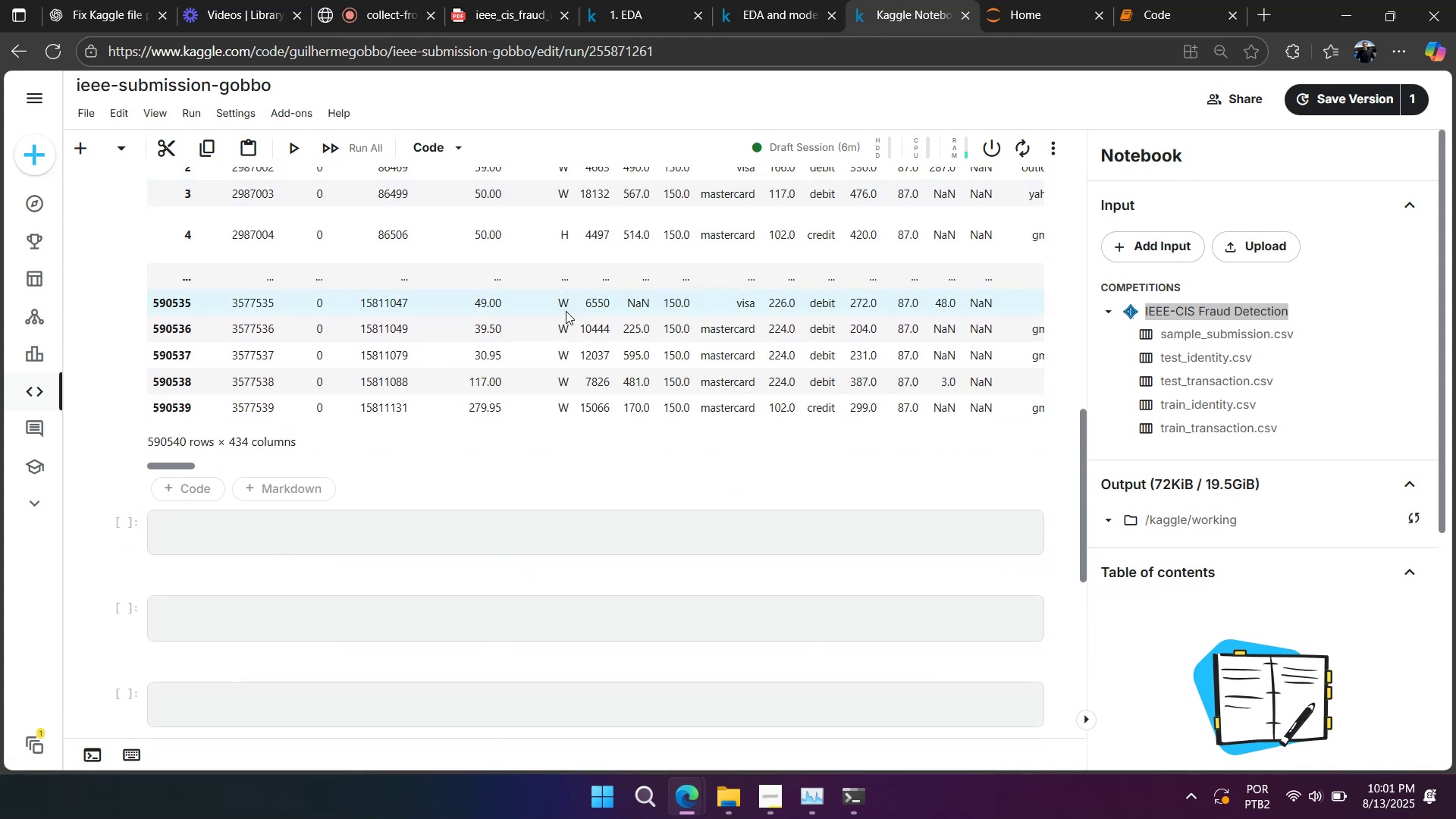 
scroll: coordinate [582, 311], scroll_direction: down, amount: 3.0
 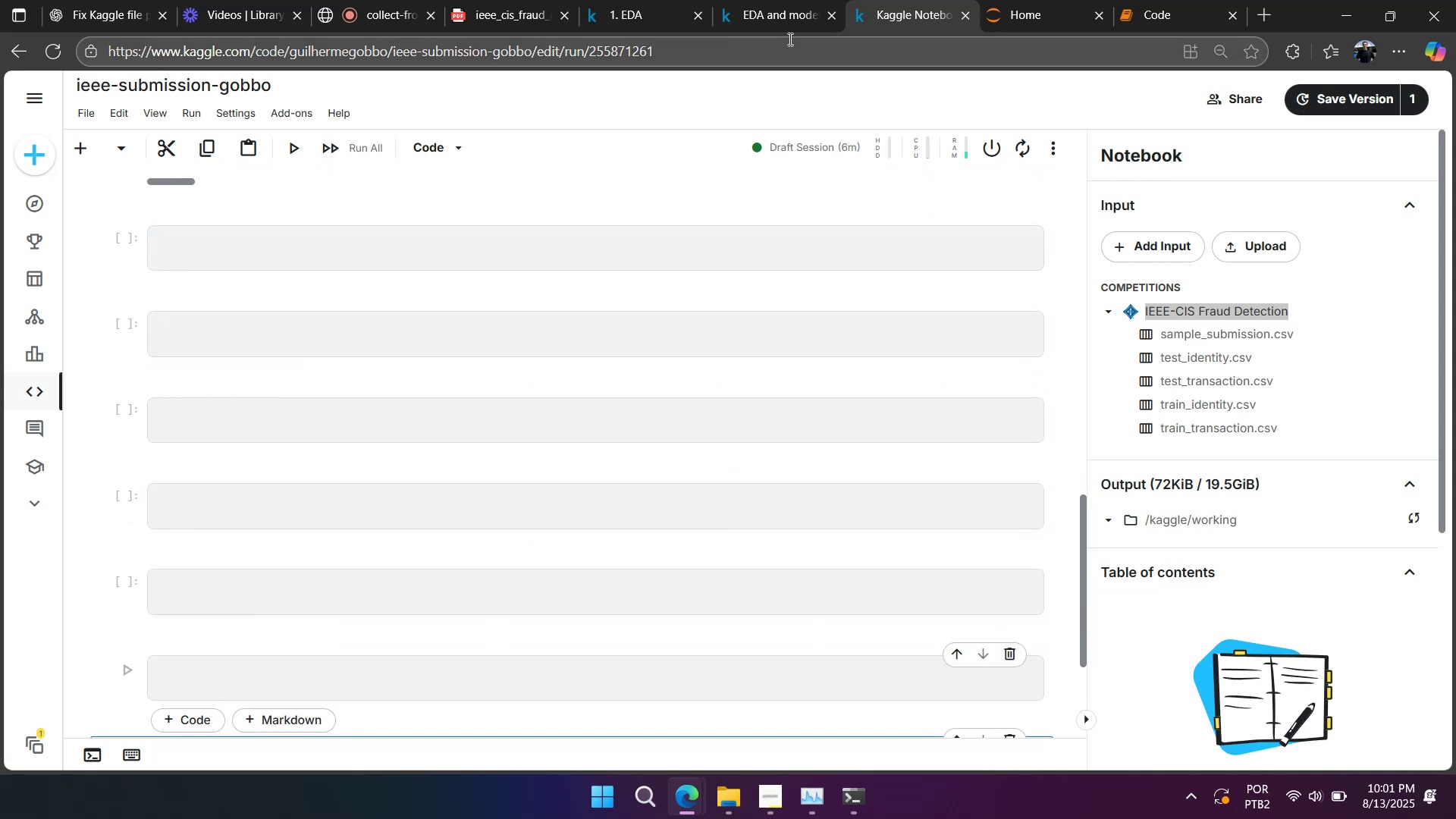 
left_click([788, 31])
 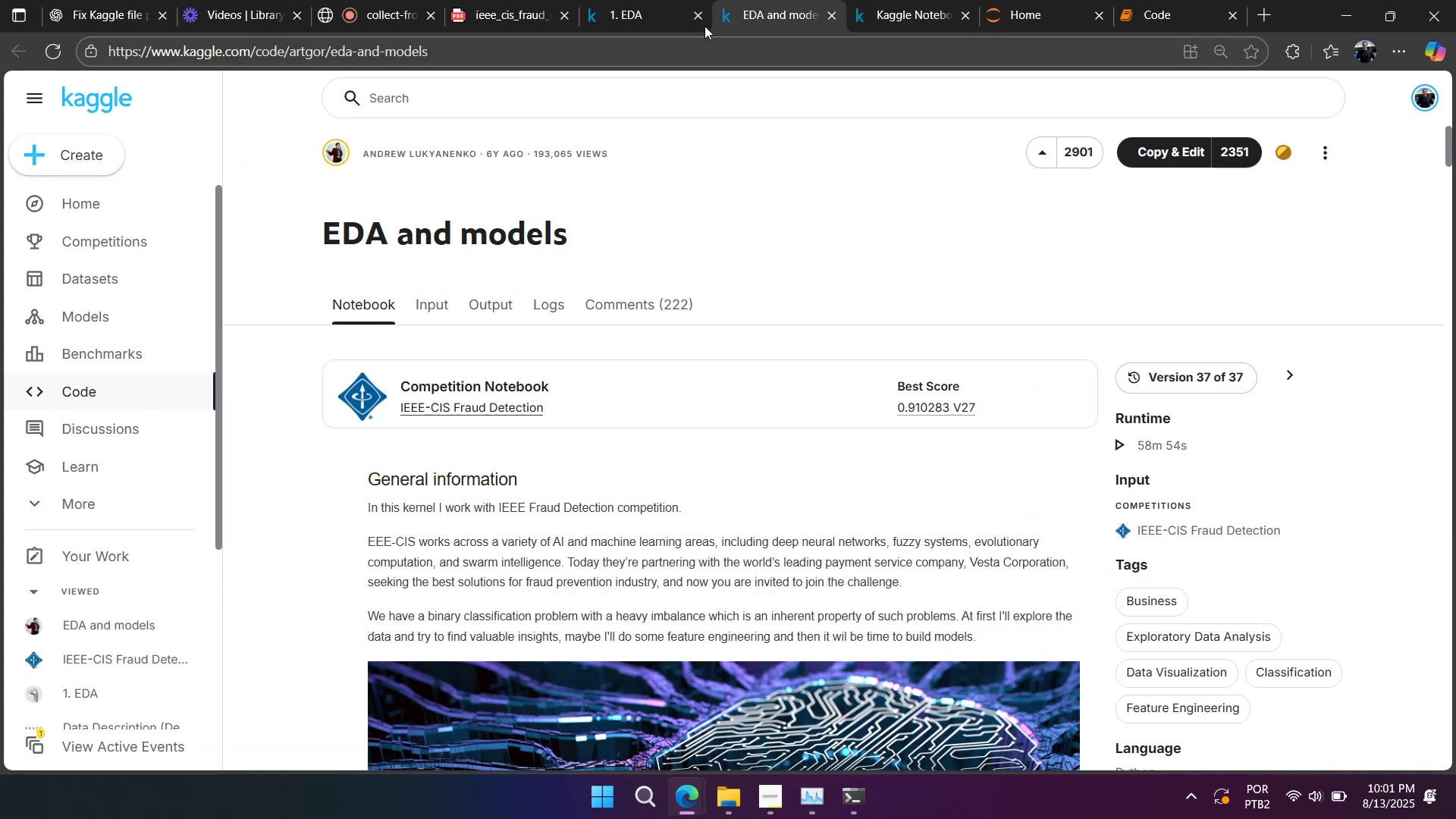 
left_click([656, 11])
 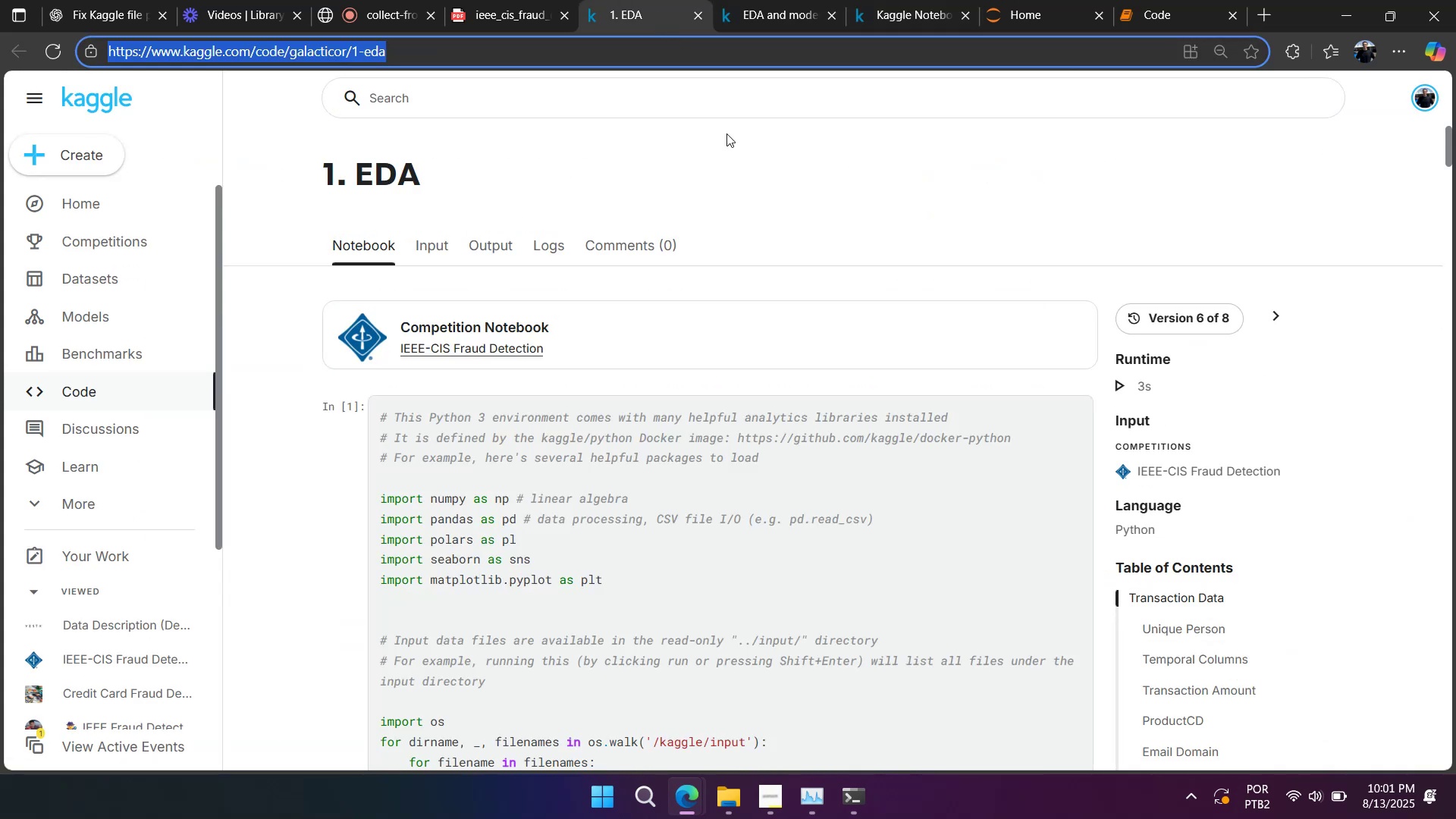 
scroll: coordinate [732, 136], scroll_direction: down, amount: 7.0
 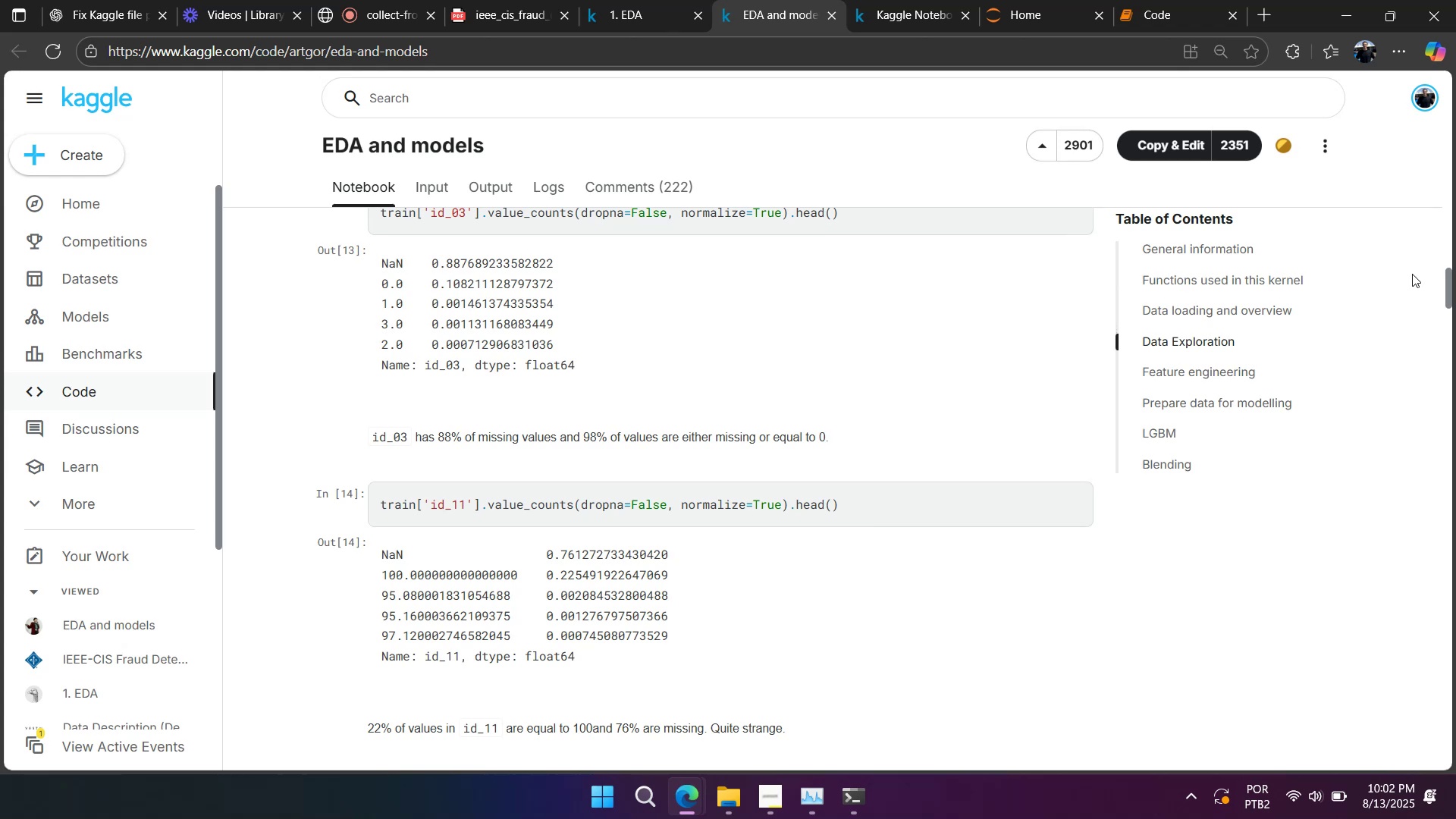 
wait(40.27)
 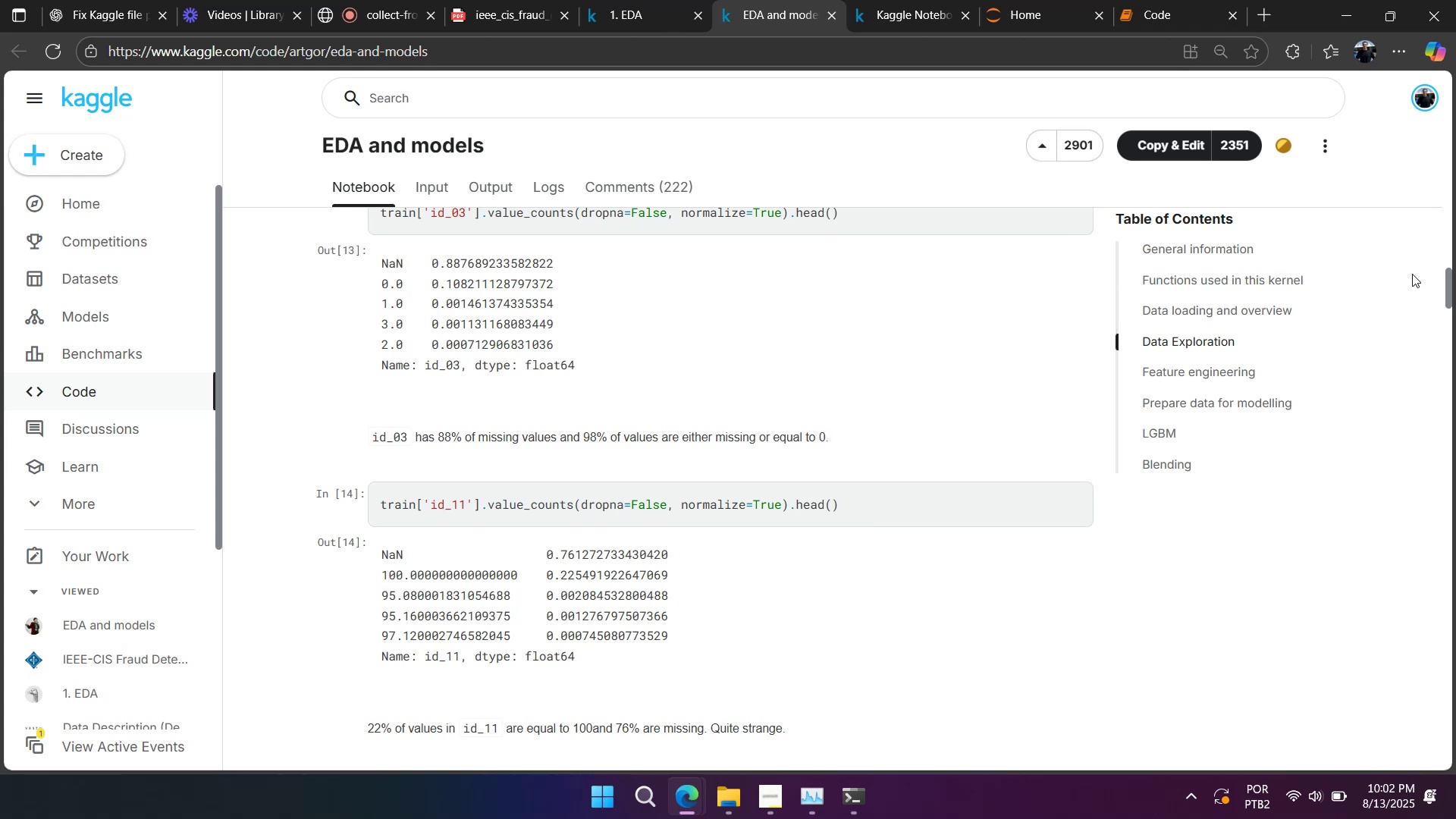 
scroll: coordinate [908, 513], scroll_direction: down, amount: 2.0
 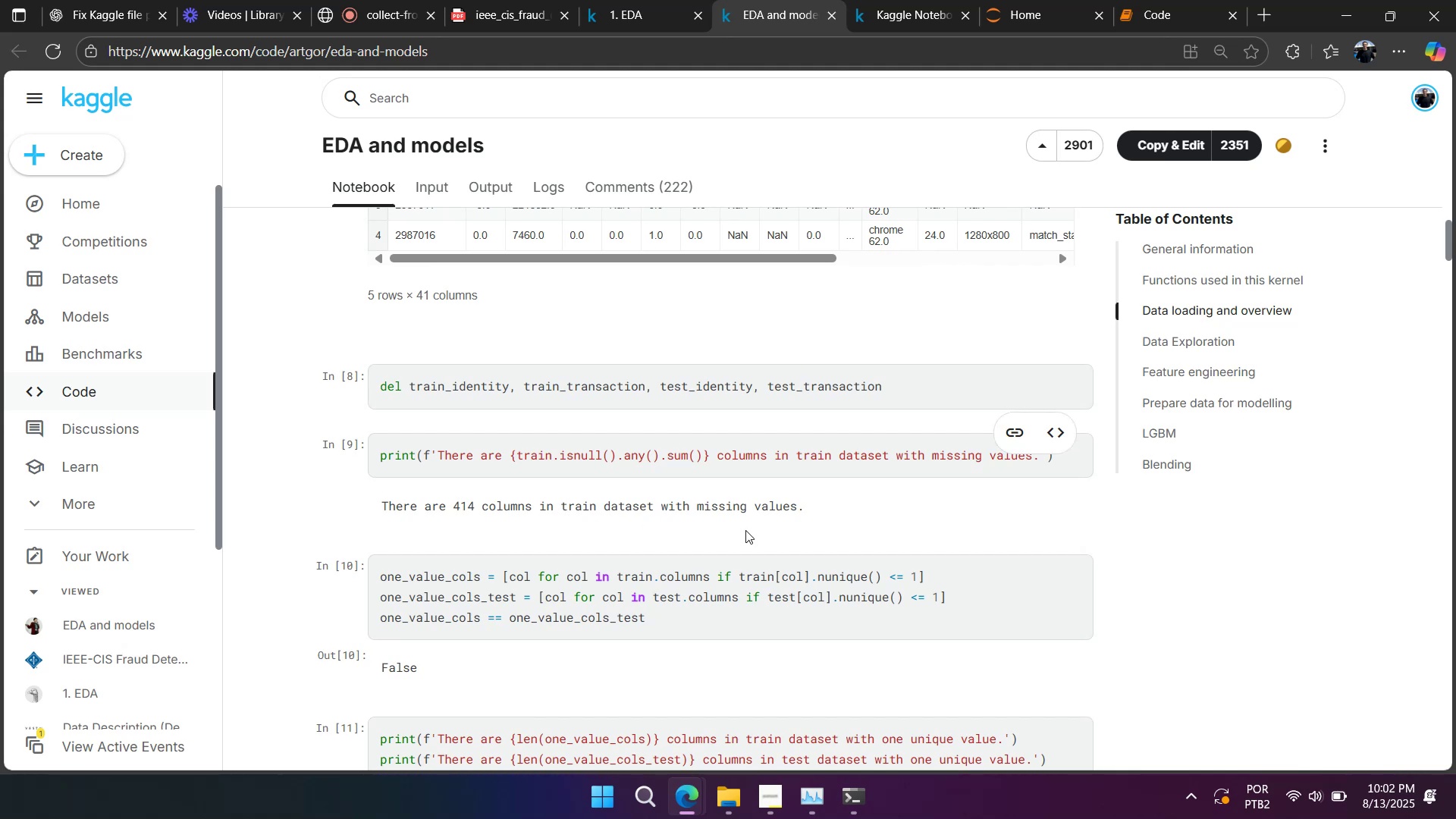 
scroll: coordinate [741, 532], scroll_direction: up, amount: 8.0
 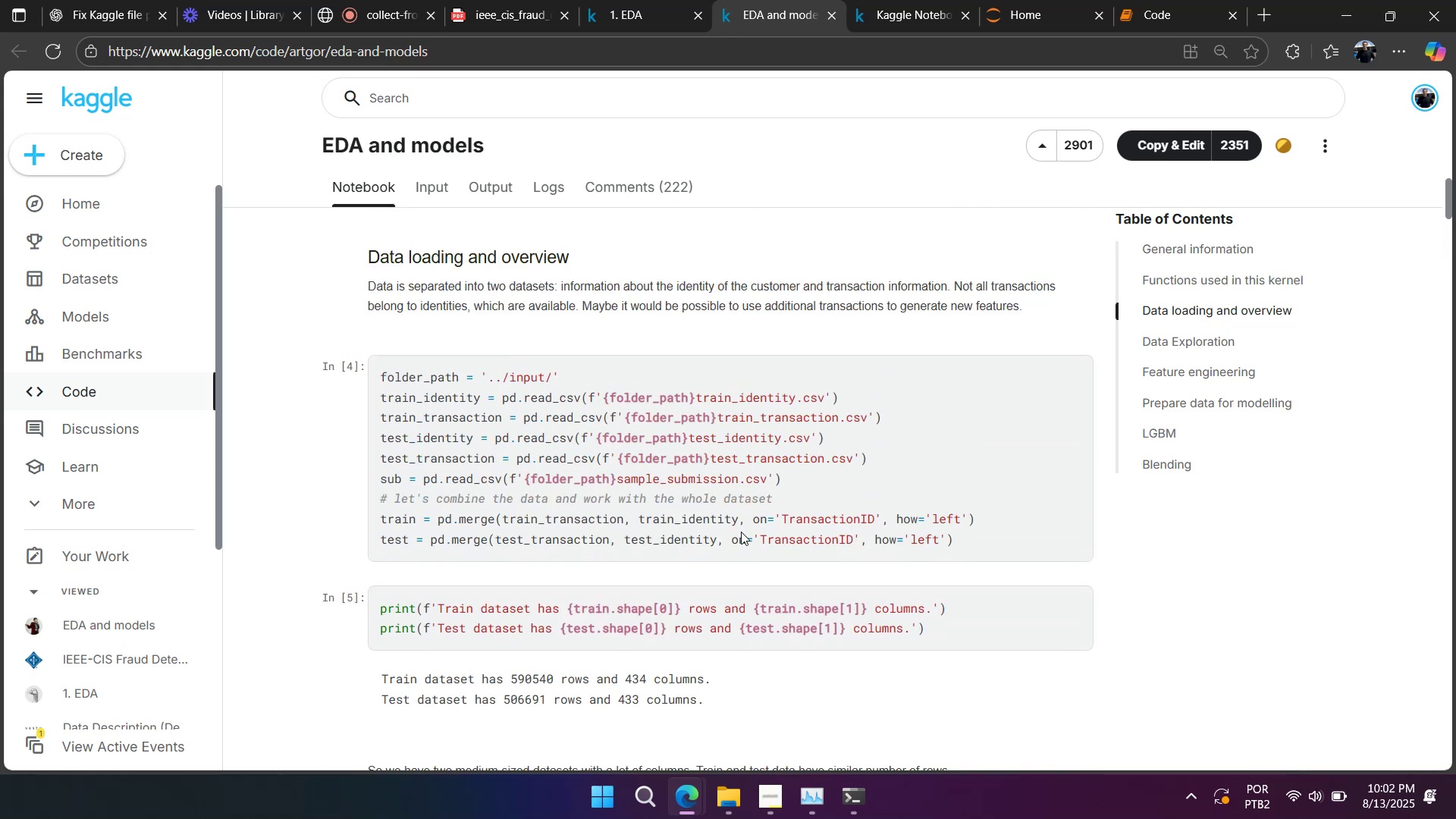 
scroll: coordinate [738, 533], scroll_direction: down, amount: 19.0
 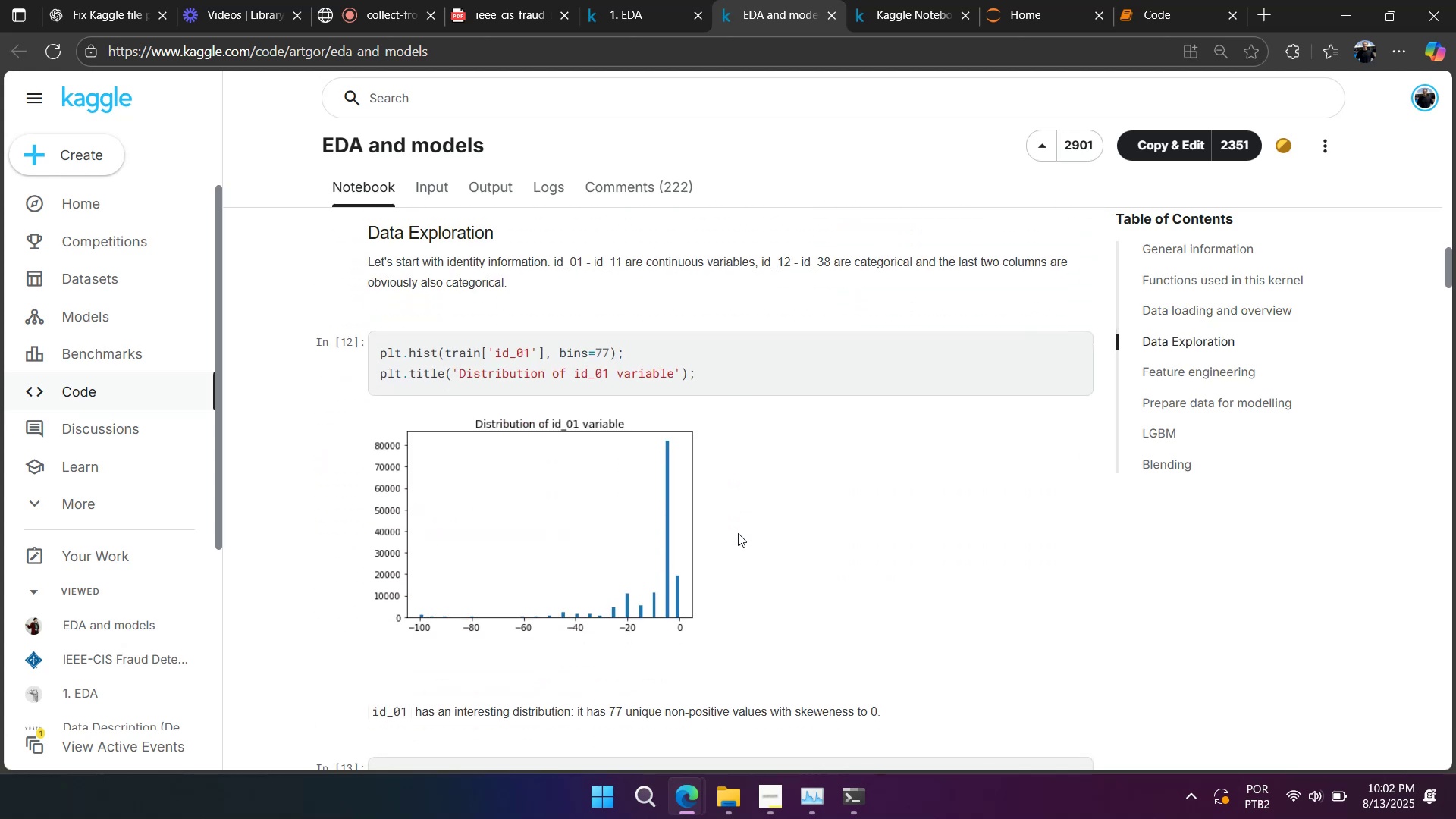 
scroll: coordinate [737, 534], scroll_direction: down, amount: 5.0
 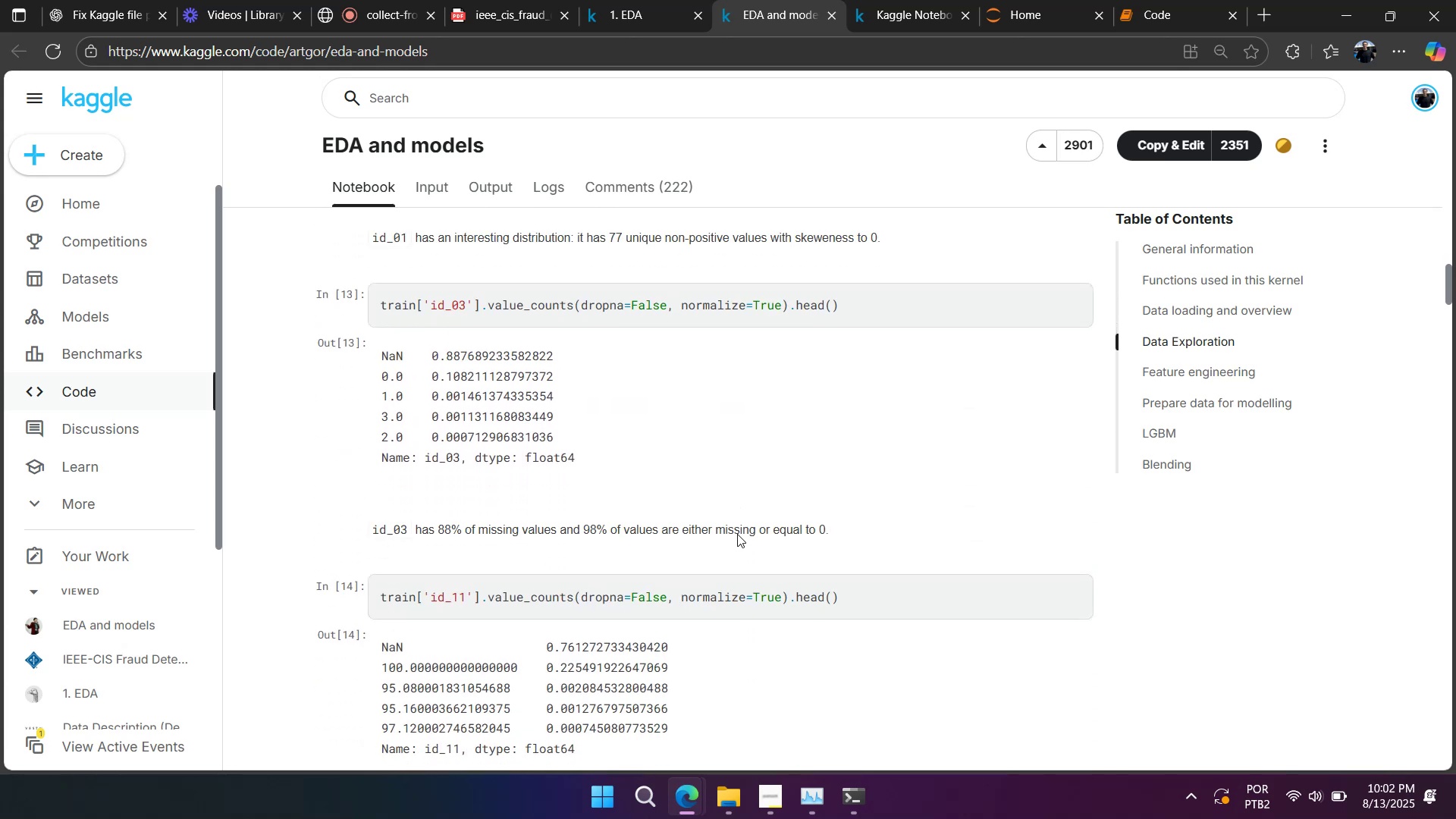 
scroll: coordinate [737, 534], scroll_direction: up, amount: 1.0
 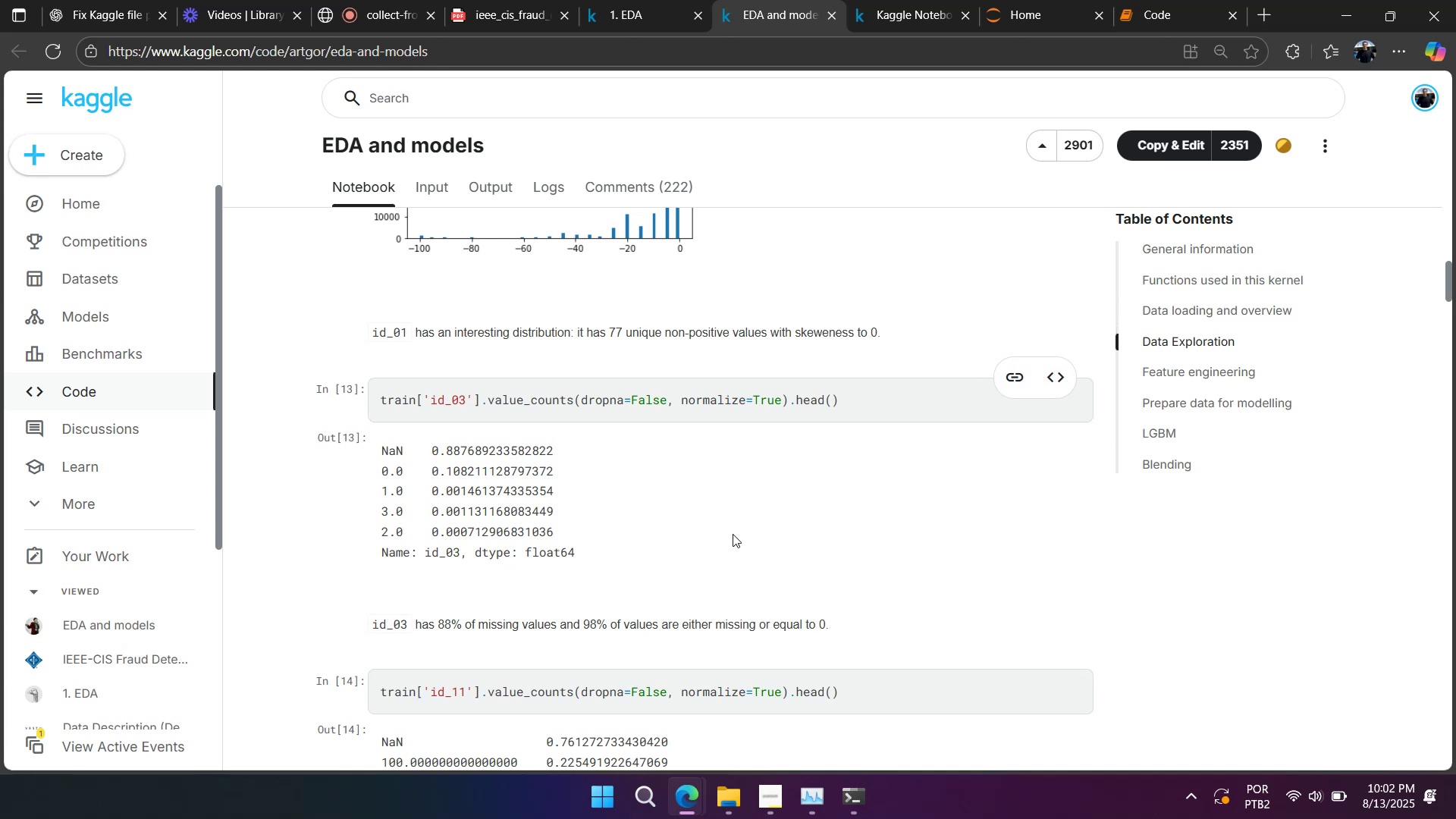 
wait(11.07)
 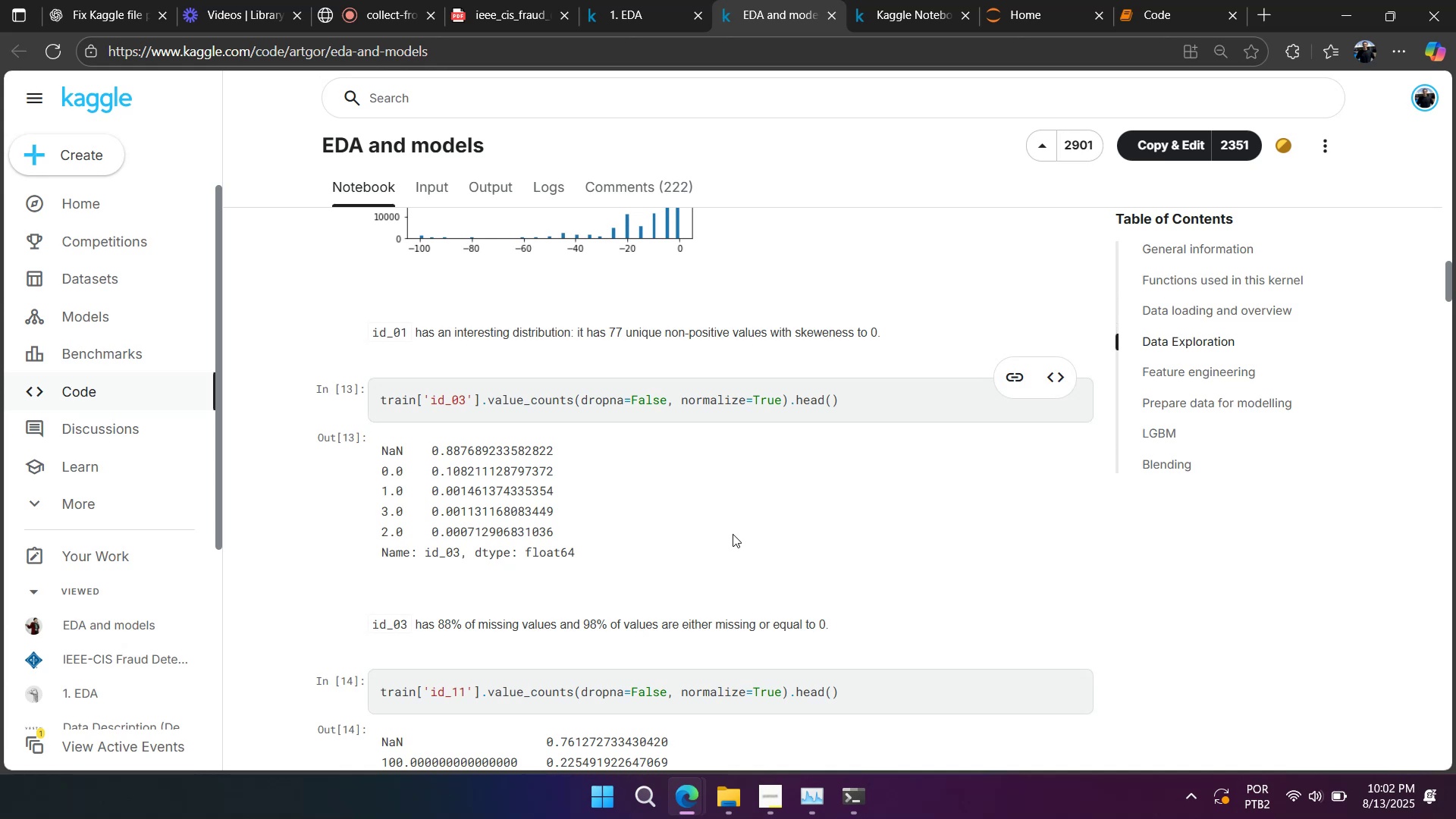 
double_click([728, 404])
 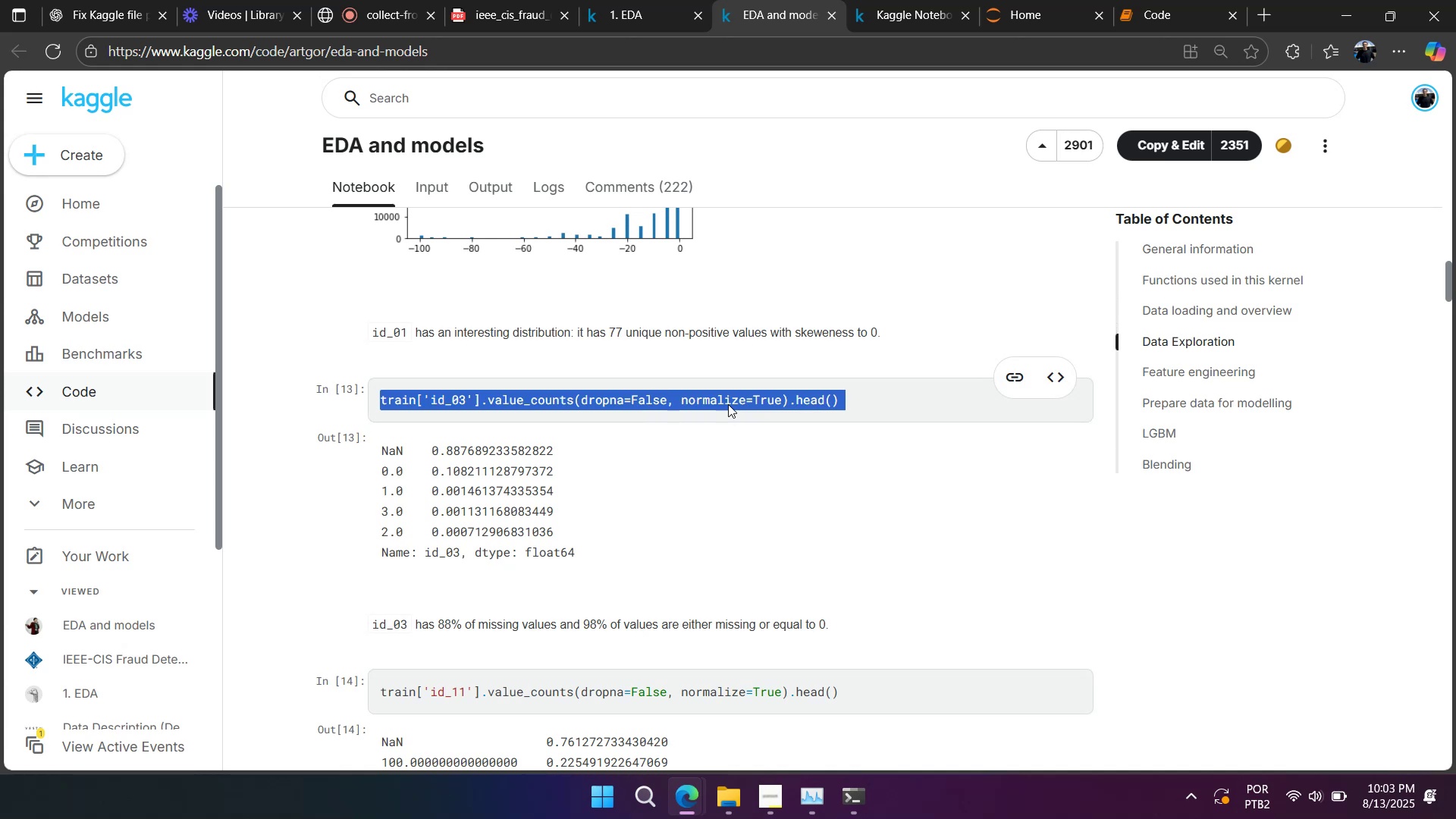 
triple_click([728, 404])
 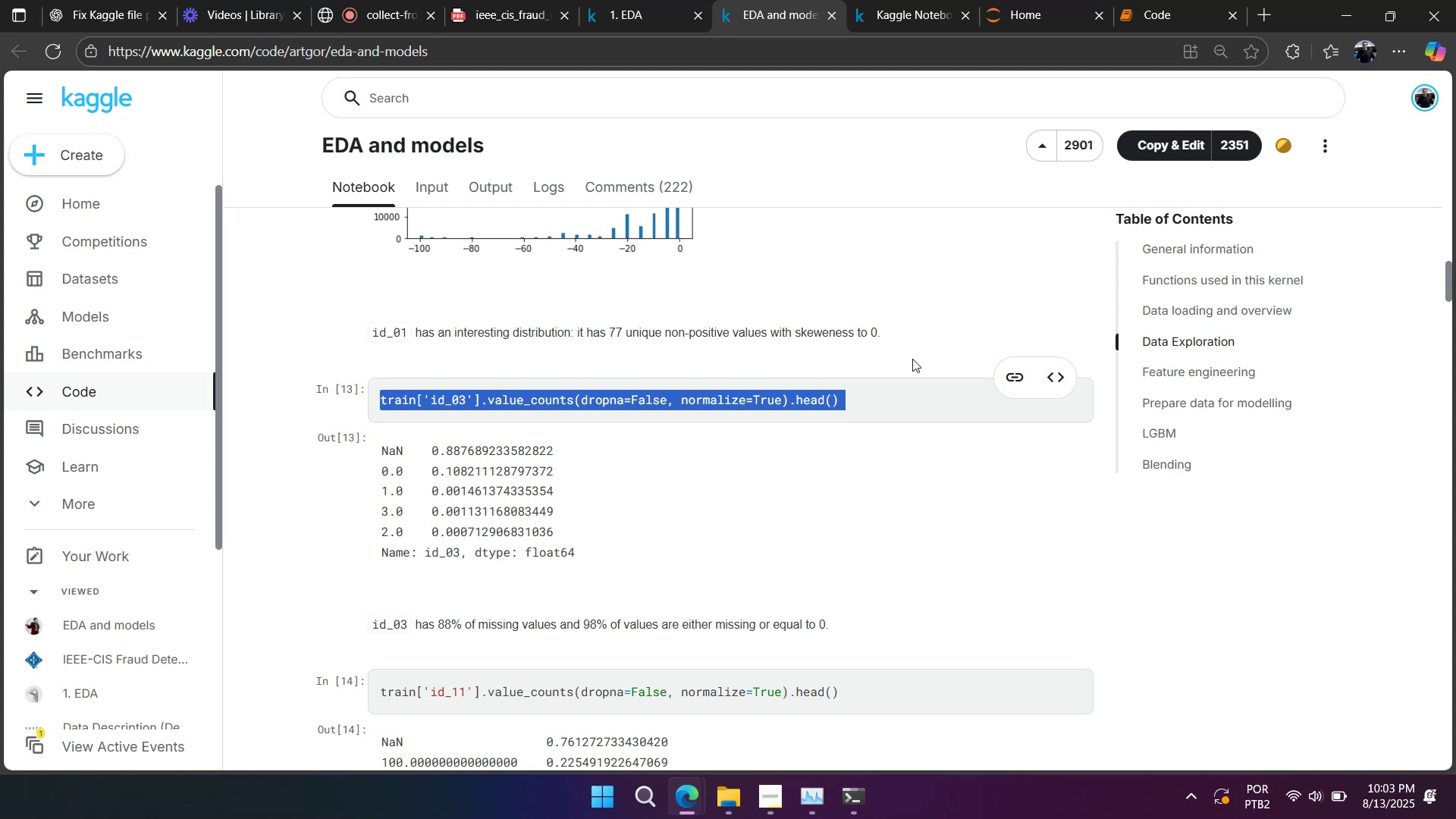 
wait(12.25)
 